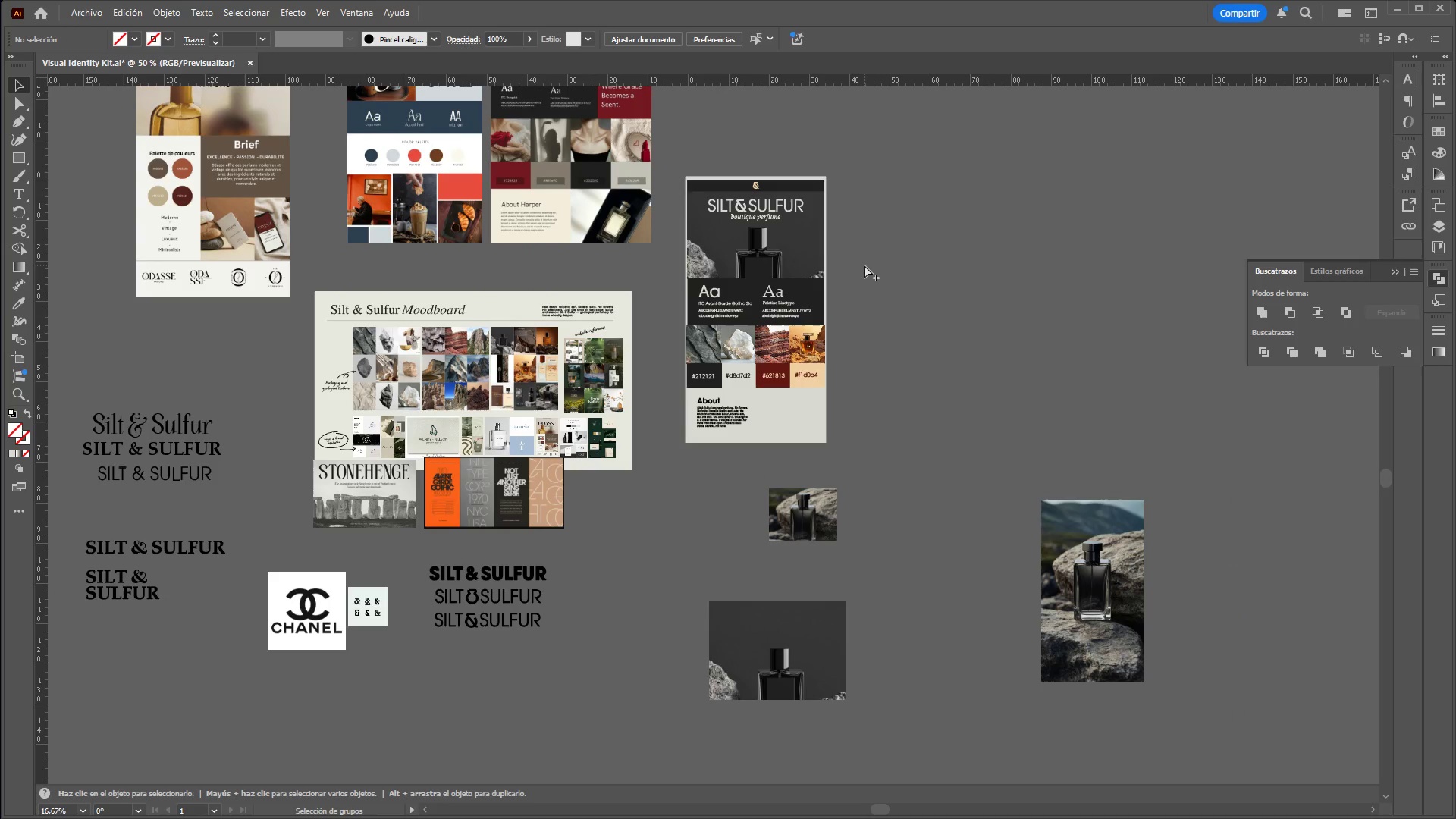 
key(Alt+Control+AltLeft)
 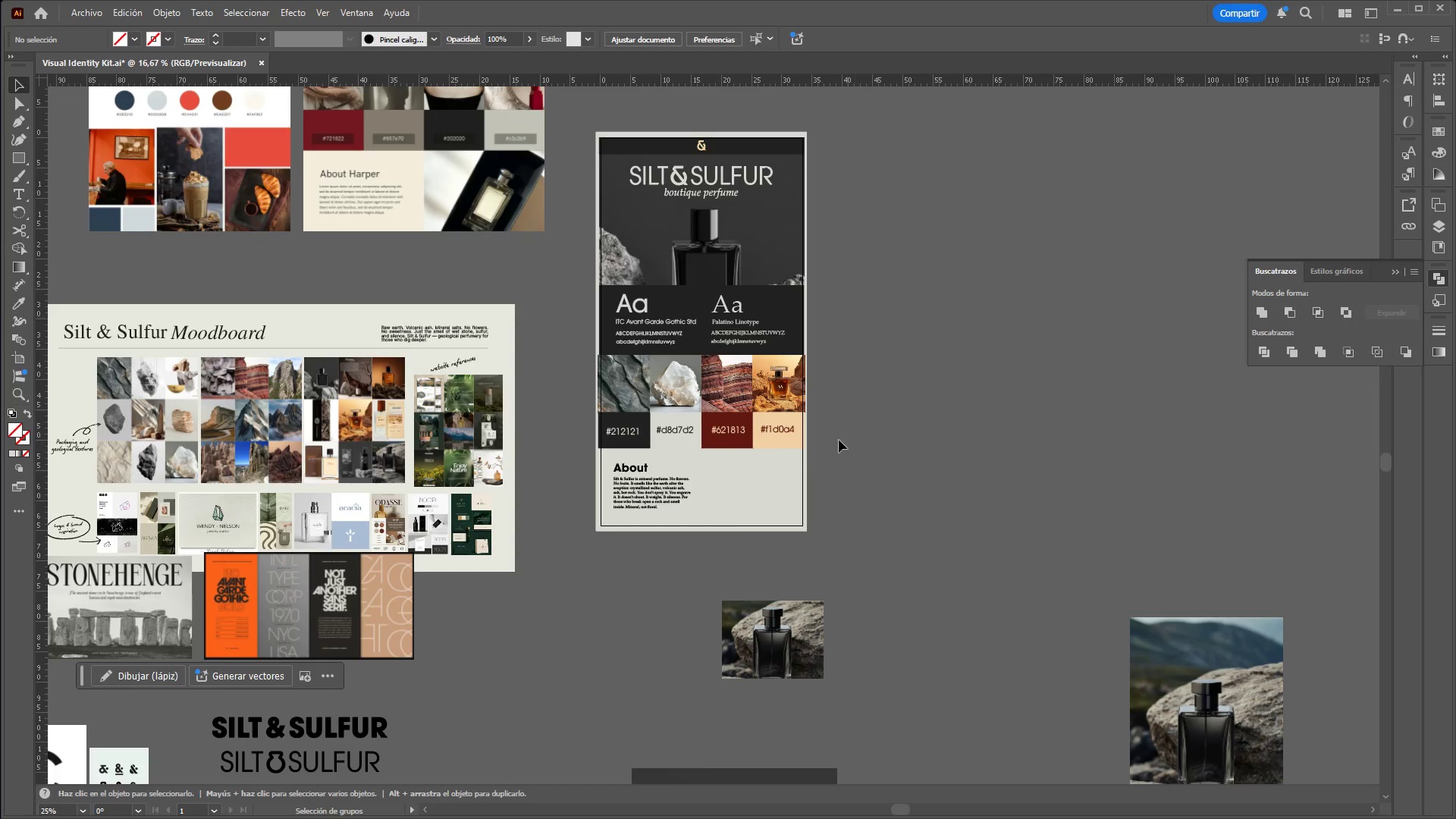 
key(Alt+Control+AltLeft)
 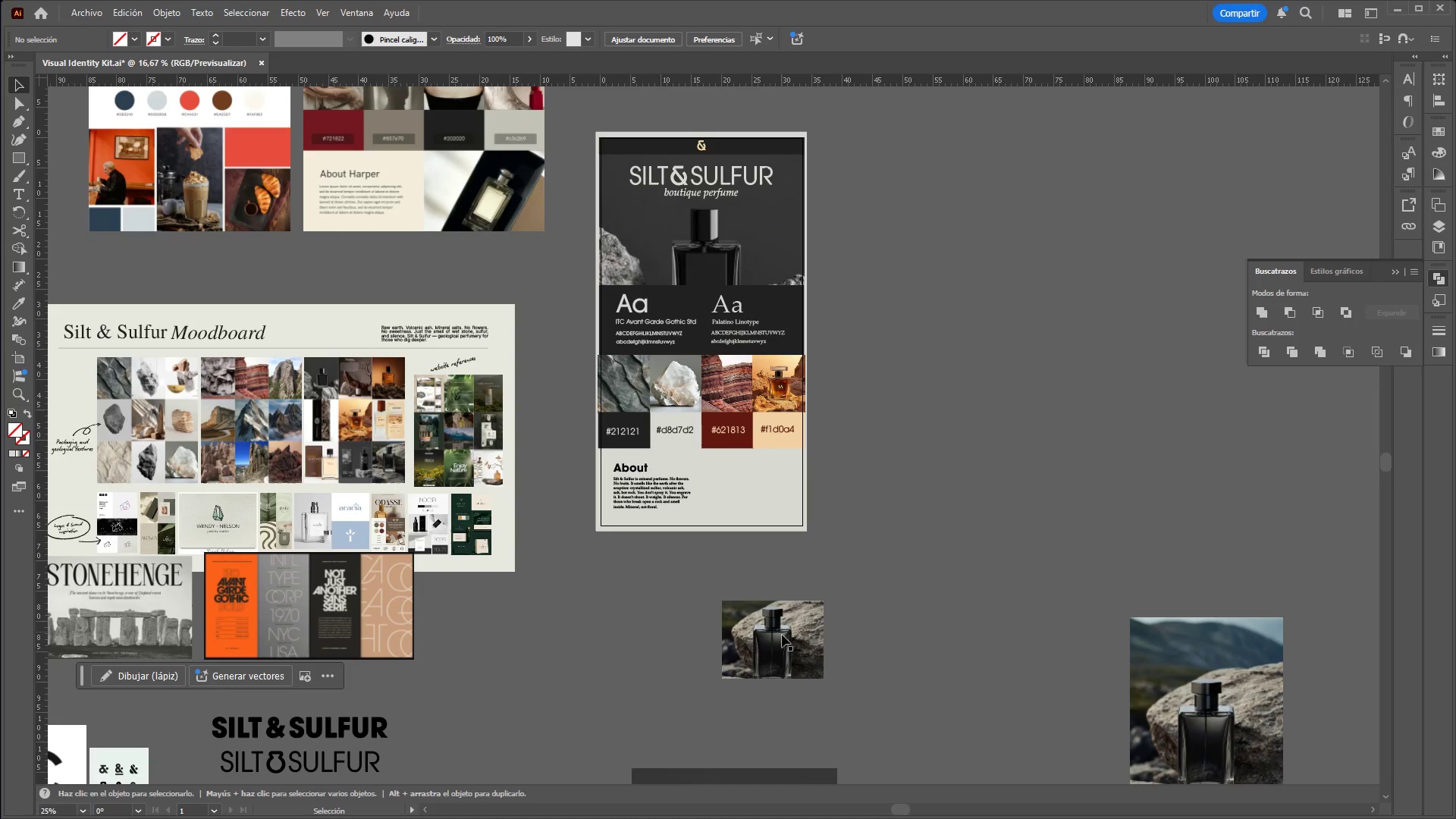 
scroll: coordinate [864, 265], scroll_direction: up, amount: 1.0
 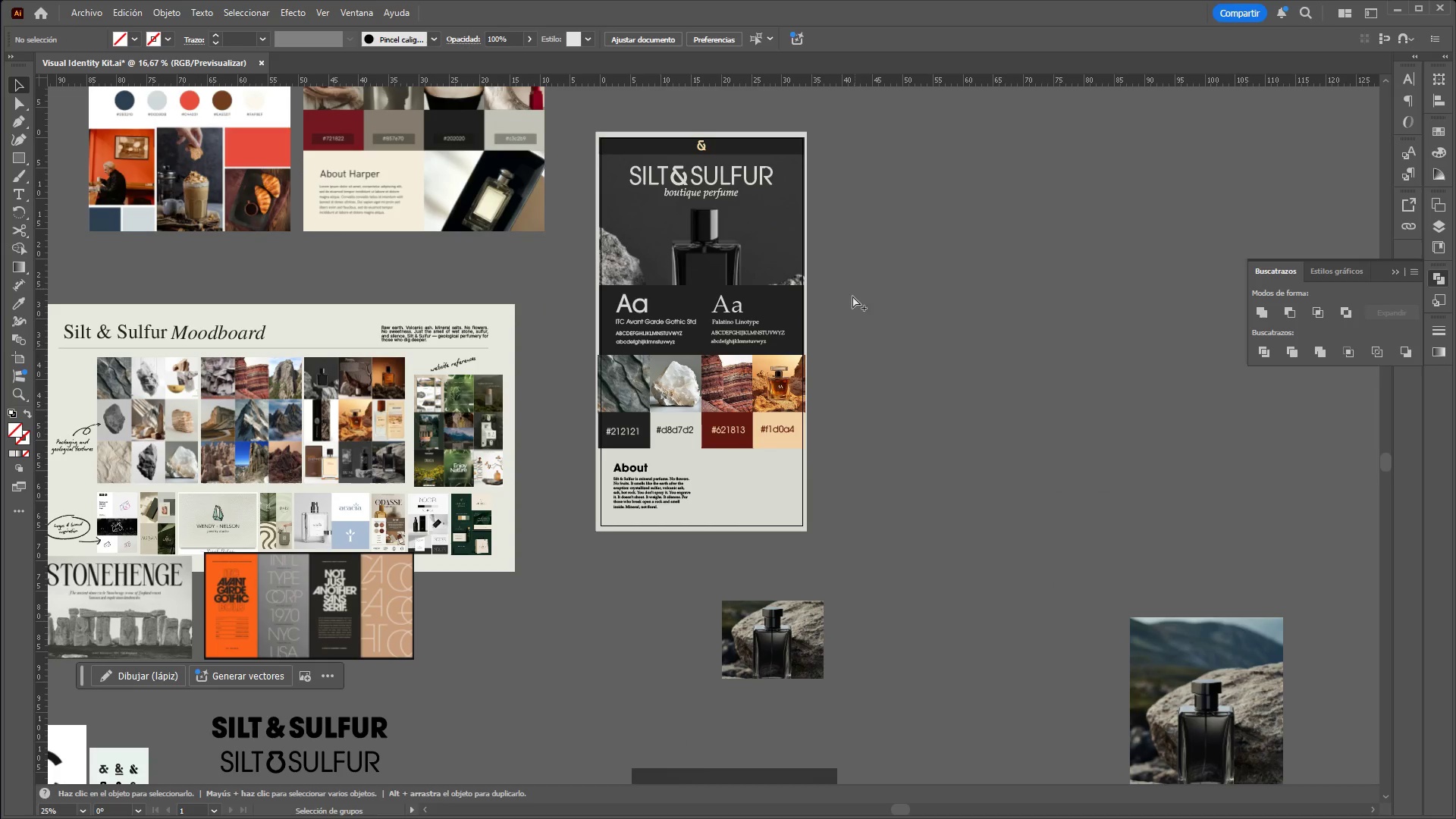 
left_click_drag(start_coordinate=[781, 639], to_coordinate=[761, 488])
 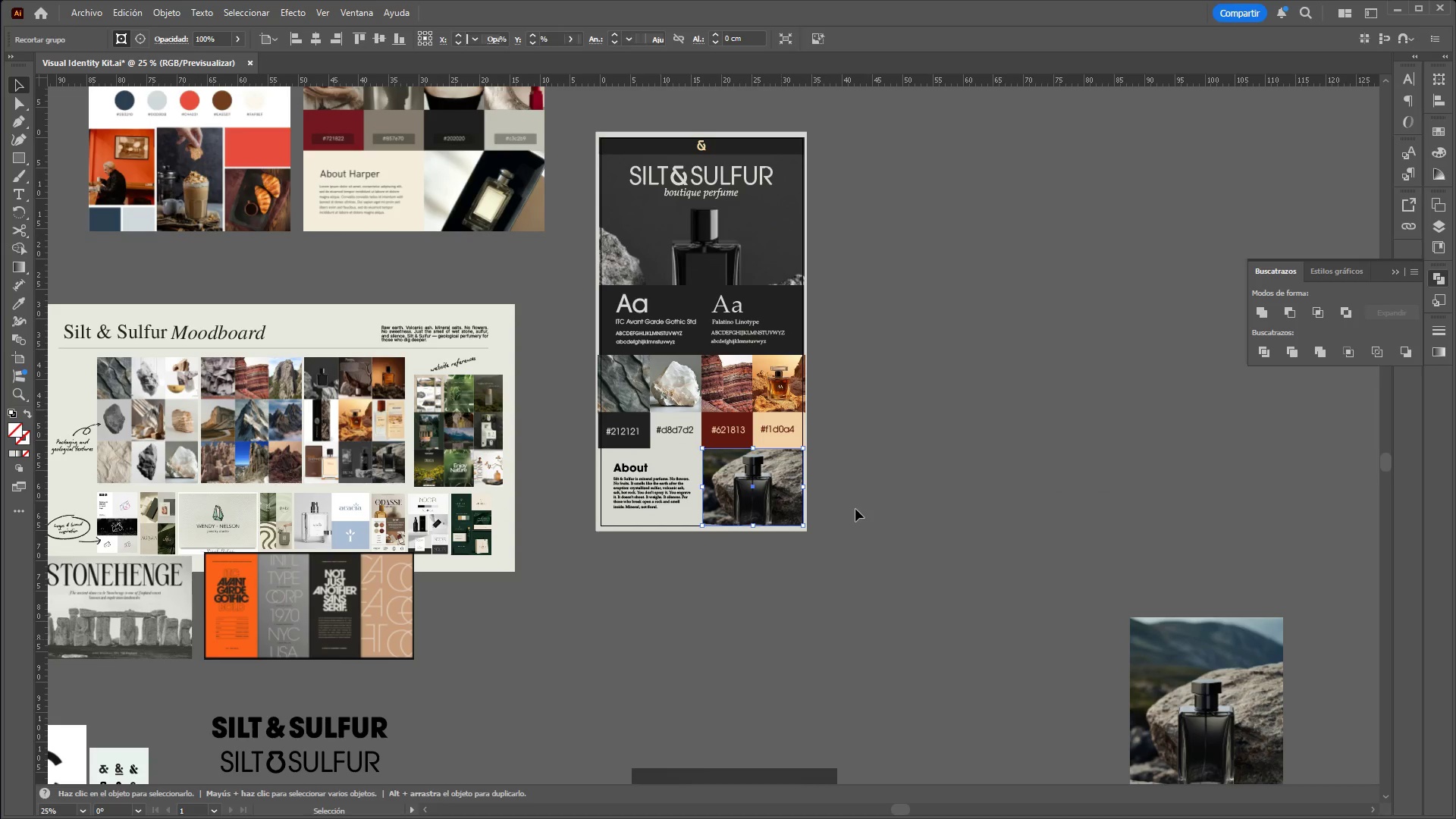 
left_click([855, 509])
 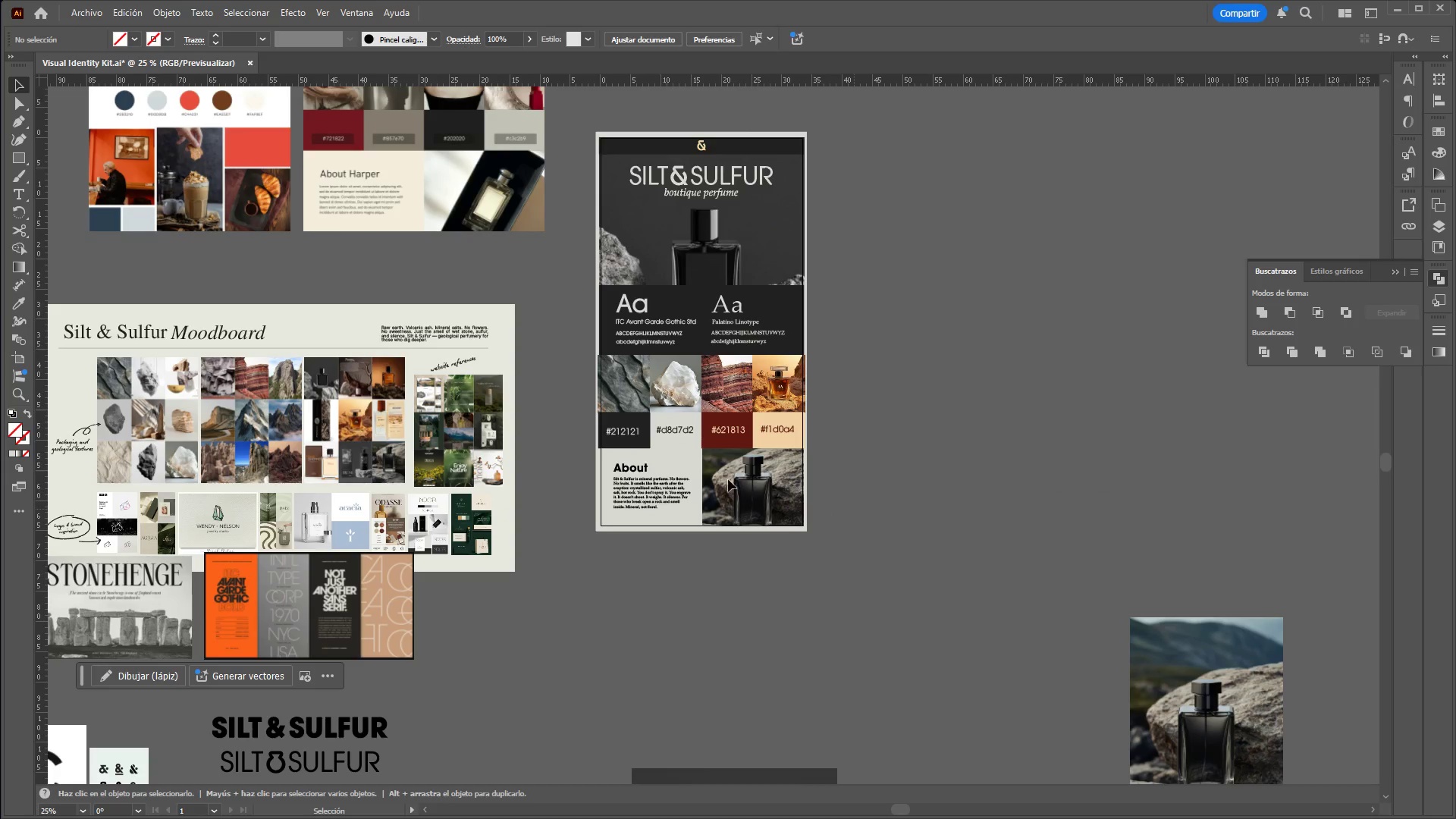 
hold_key(key=ControlLeft, duration=1.31)
hold_key(key=AltLeft, duration=1.23)
scroll: coordinate [679, 460], scroll_direction: up, amount: 1.0
 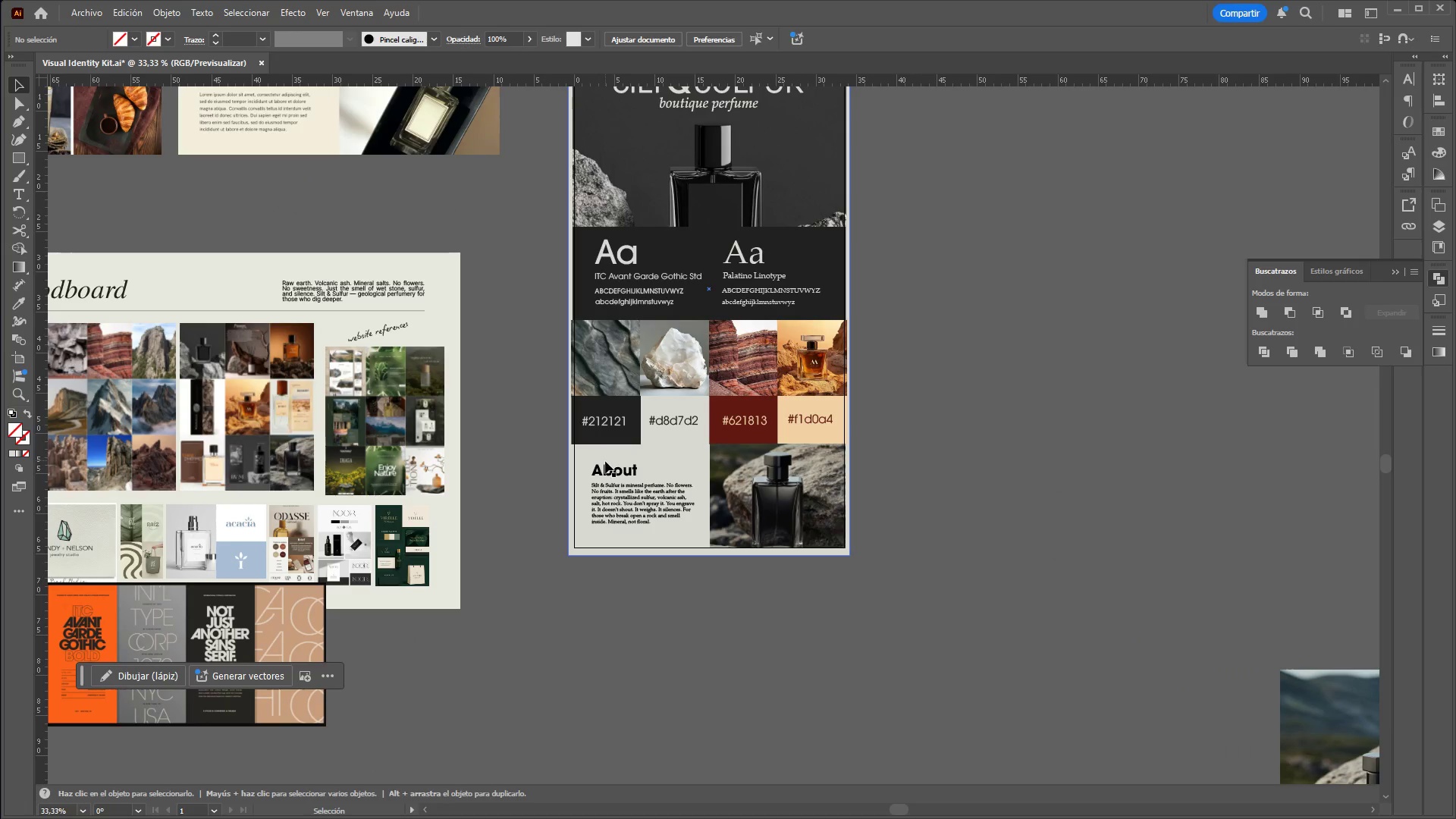 
left_click([609, 471])
 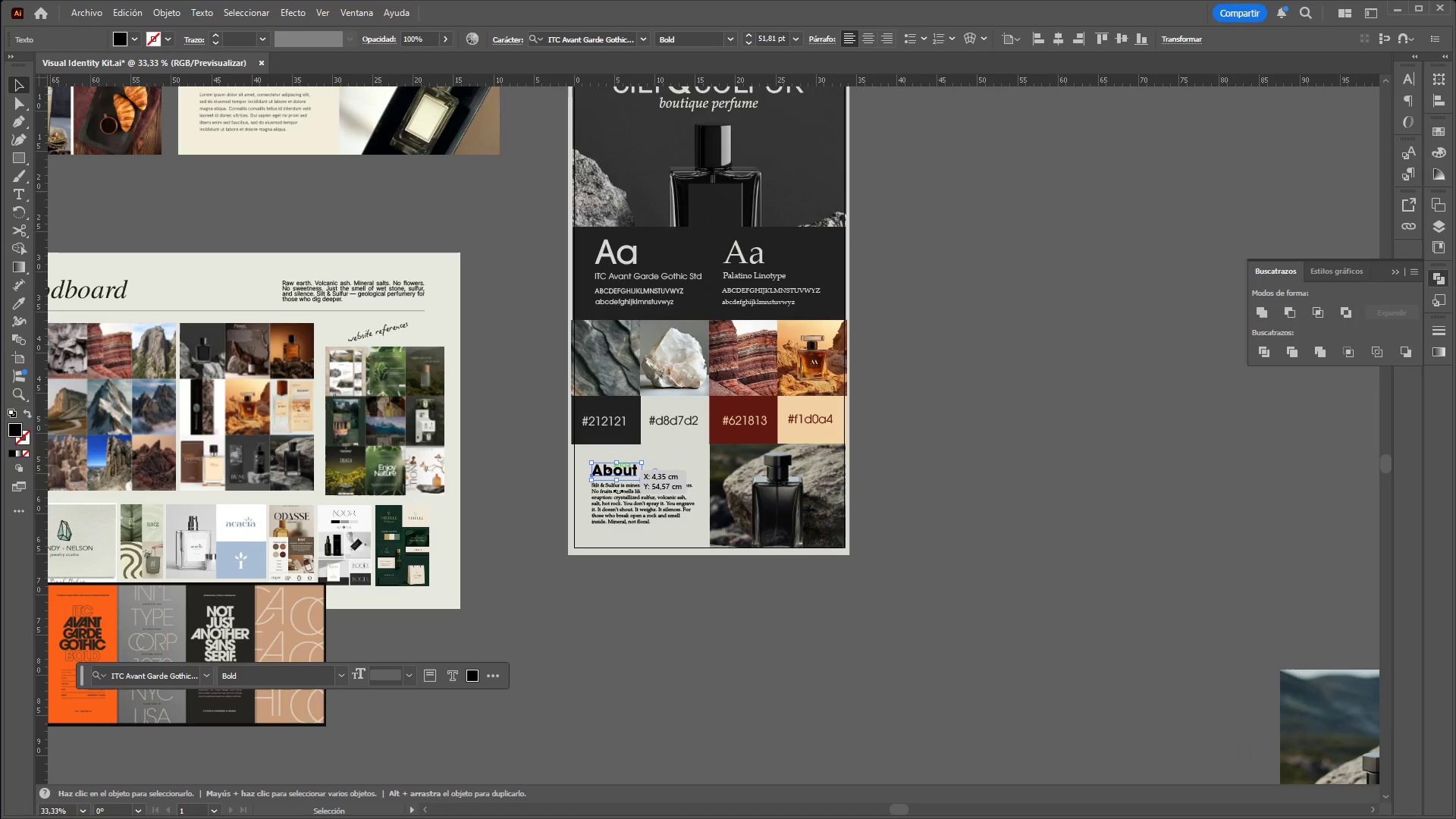 
hold_key(key=ShiftLeft, duration=0.98)
left_click([619, 507])
 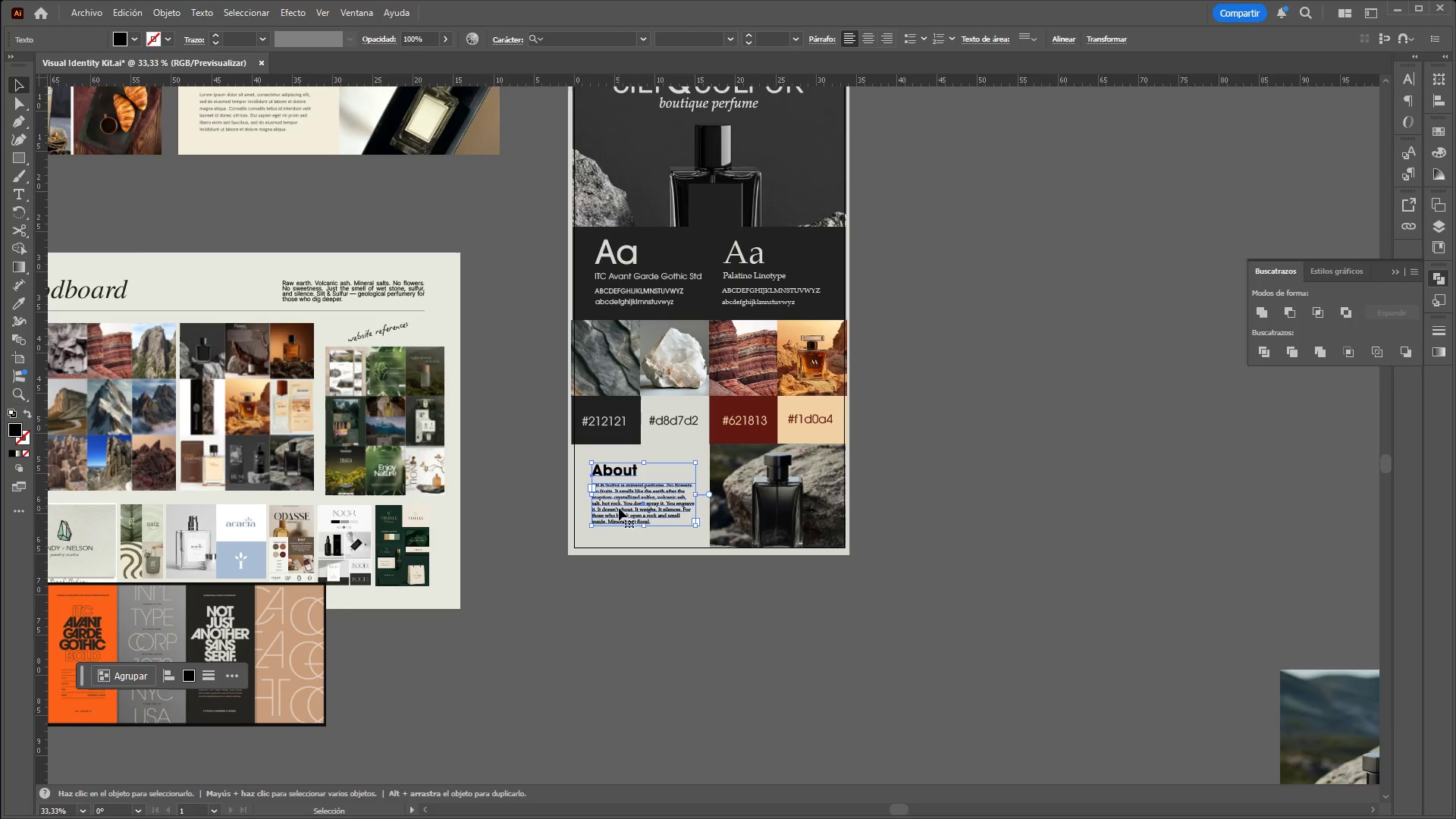 
left_click_drag(start_coordinate=[619, 507], to_coordinate=[949, 522])
 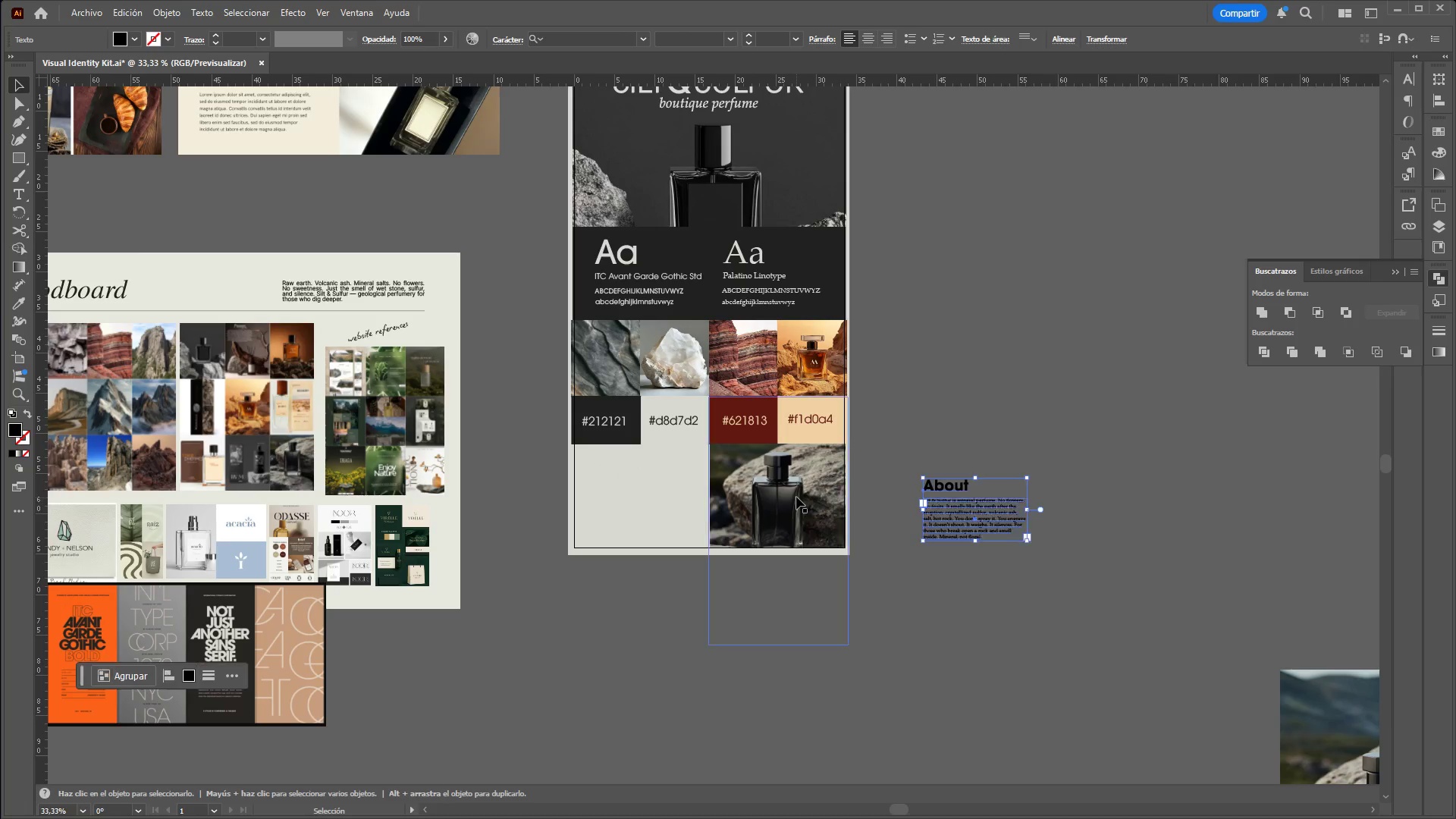 
left_click_drag(start_coordinate=[796, 497], to_coordinate=[660, 501])
 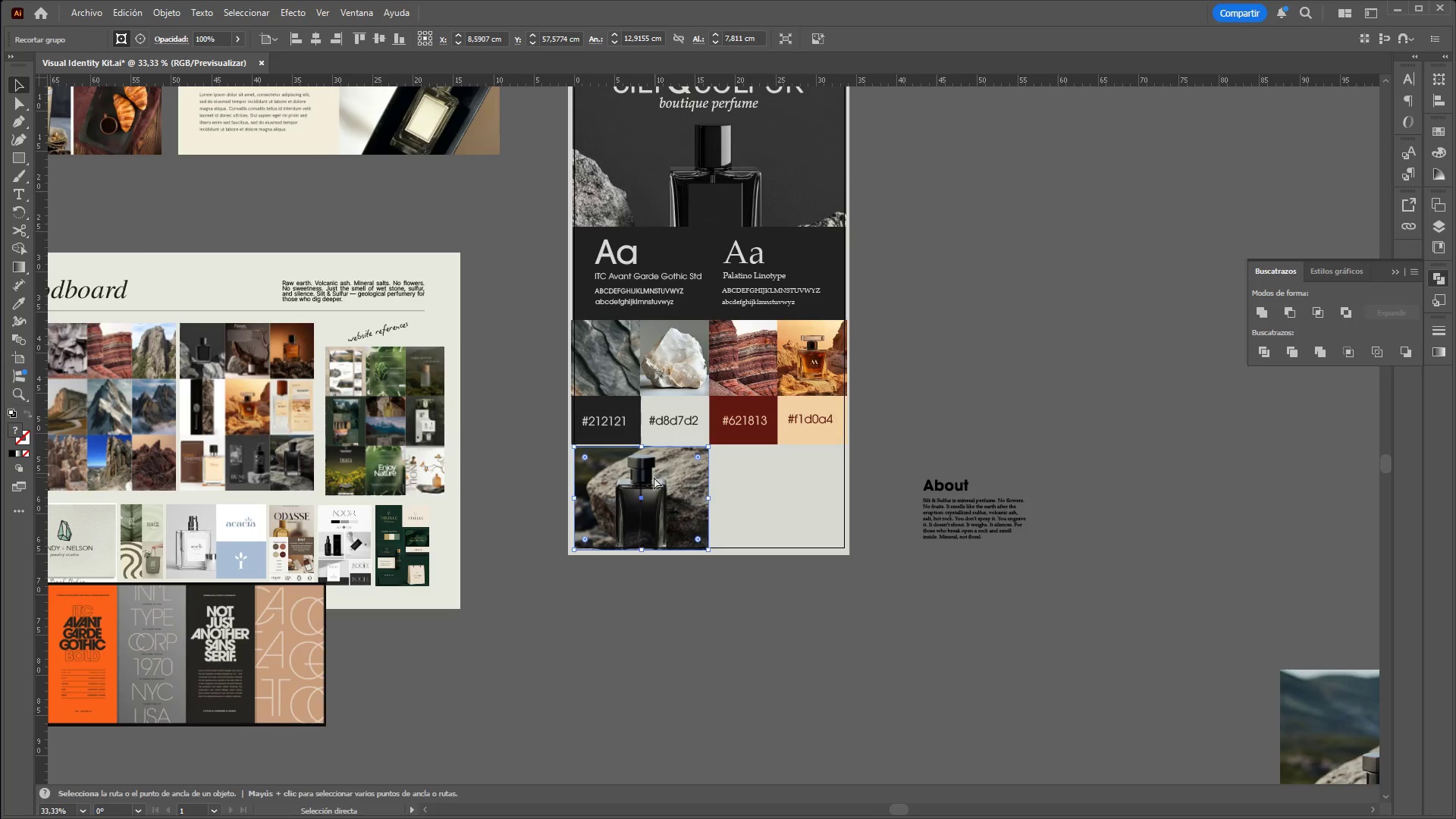 
hold_key(key=ControlLeft, duration=0.45)
 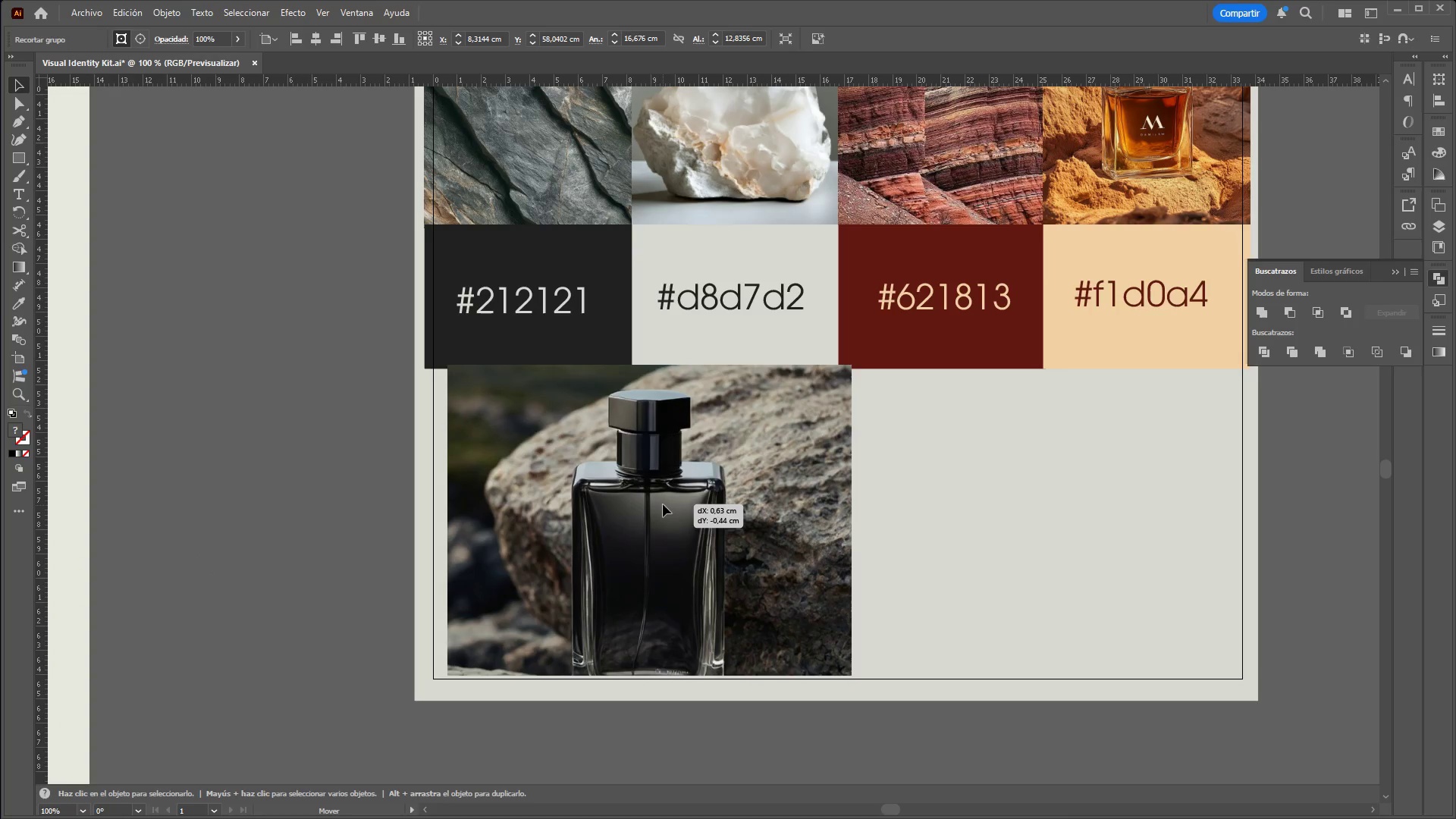 
hold_key(key=AltLeft, duration=0.41)
 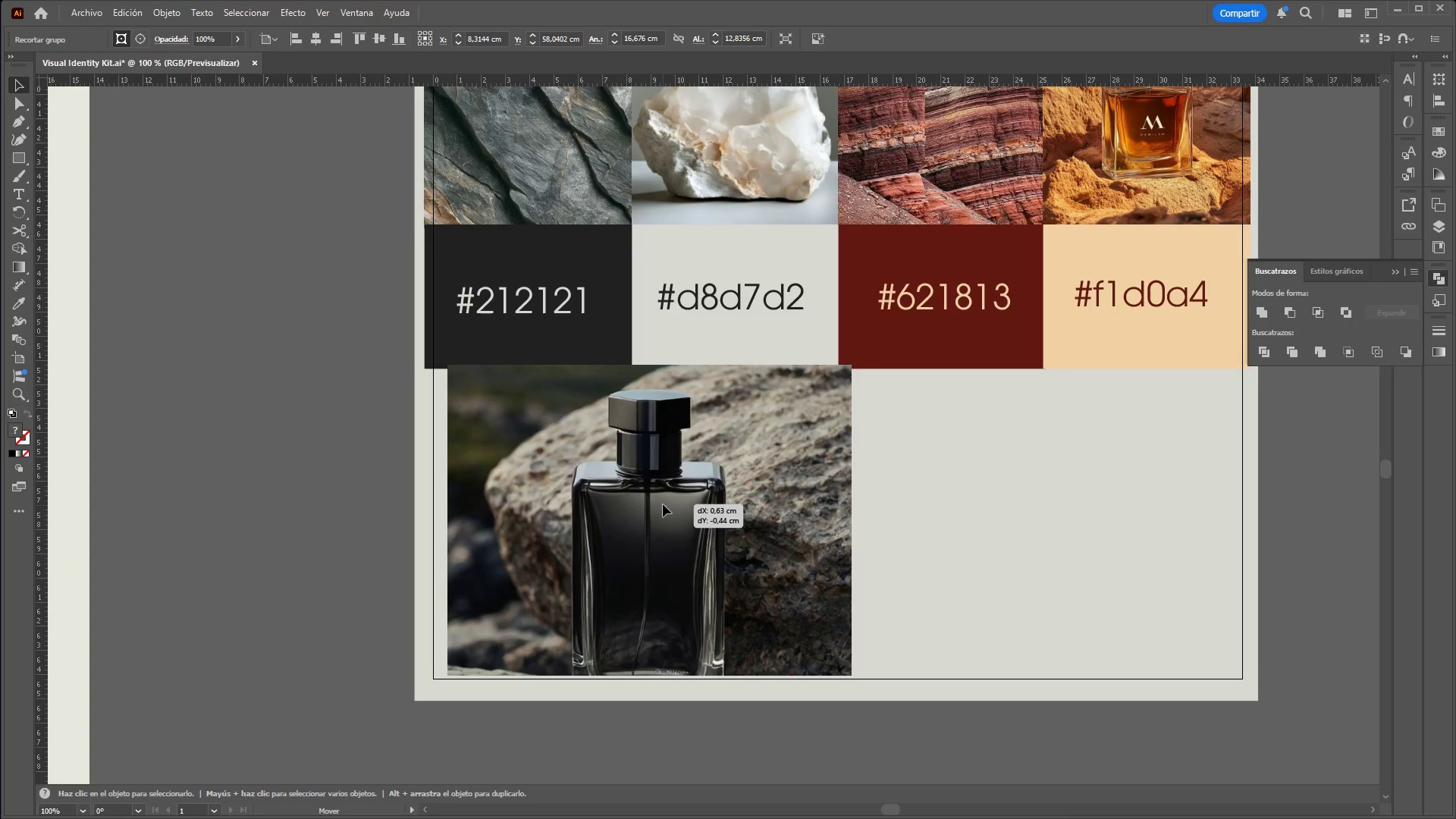 
left_click_drag(start_coordinate=[648, 515], to_coordinate=[648, 507])
 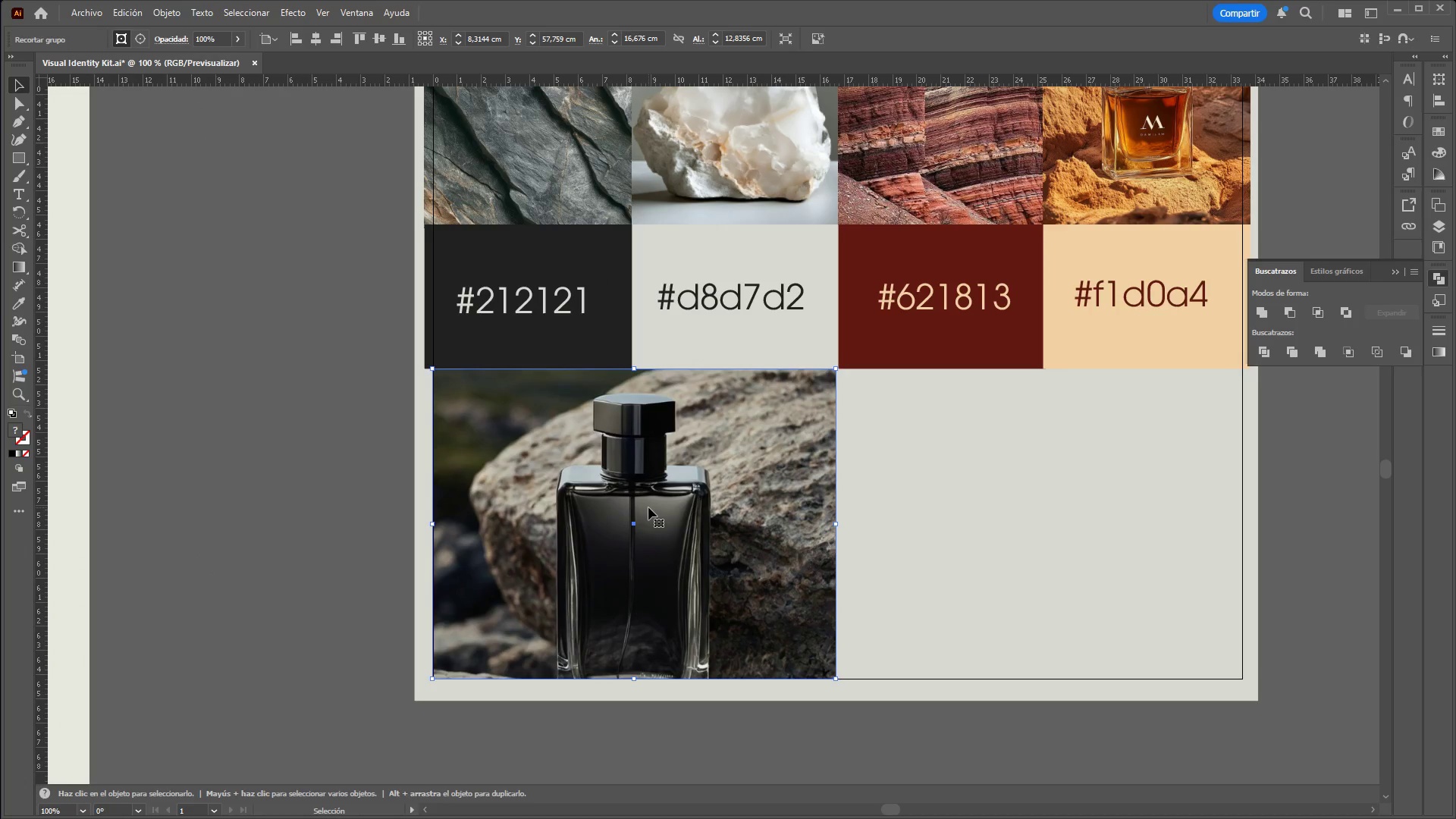 
scroll: coordinate [645, 483], scroll_direction: up, amount: 3.0
 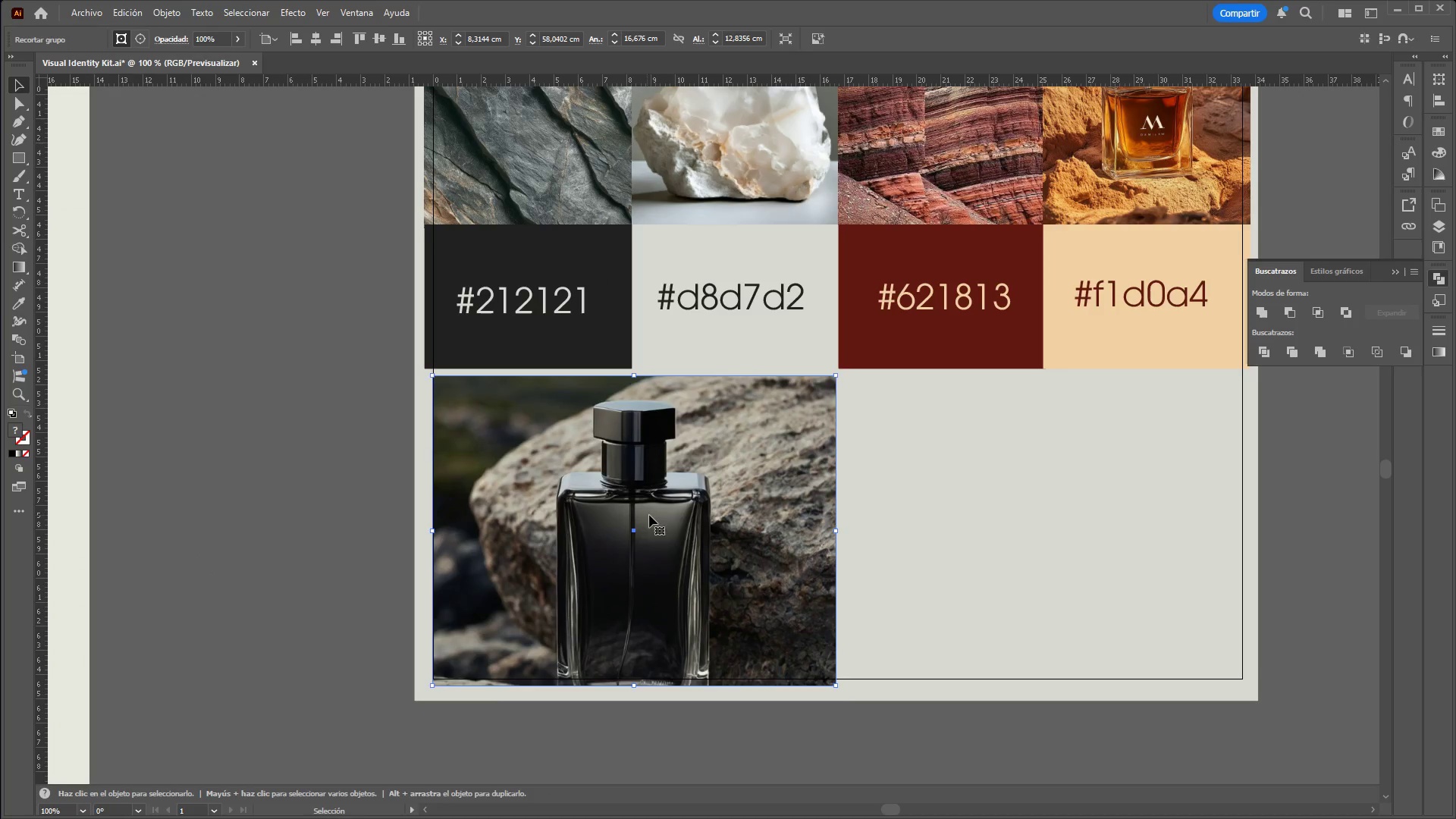 
left_click_drag(start_coordinate=[648, 507], to_coordinate=[641, 504])
 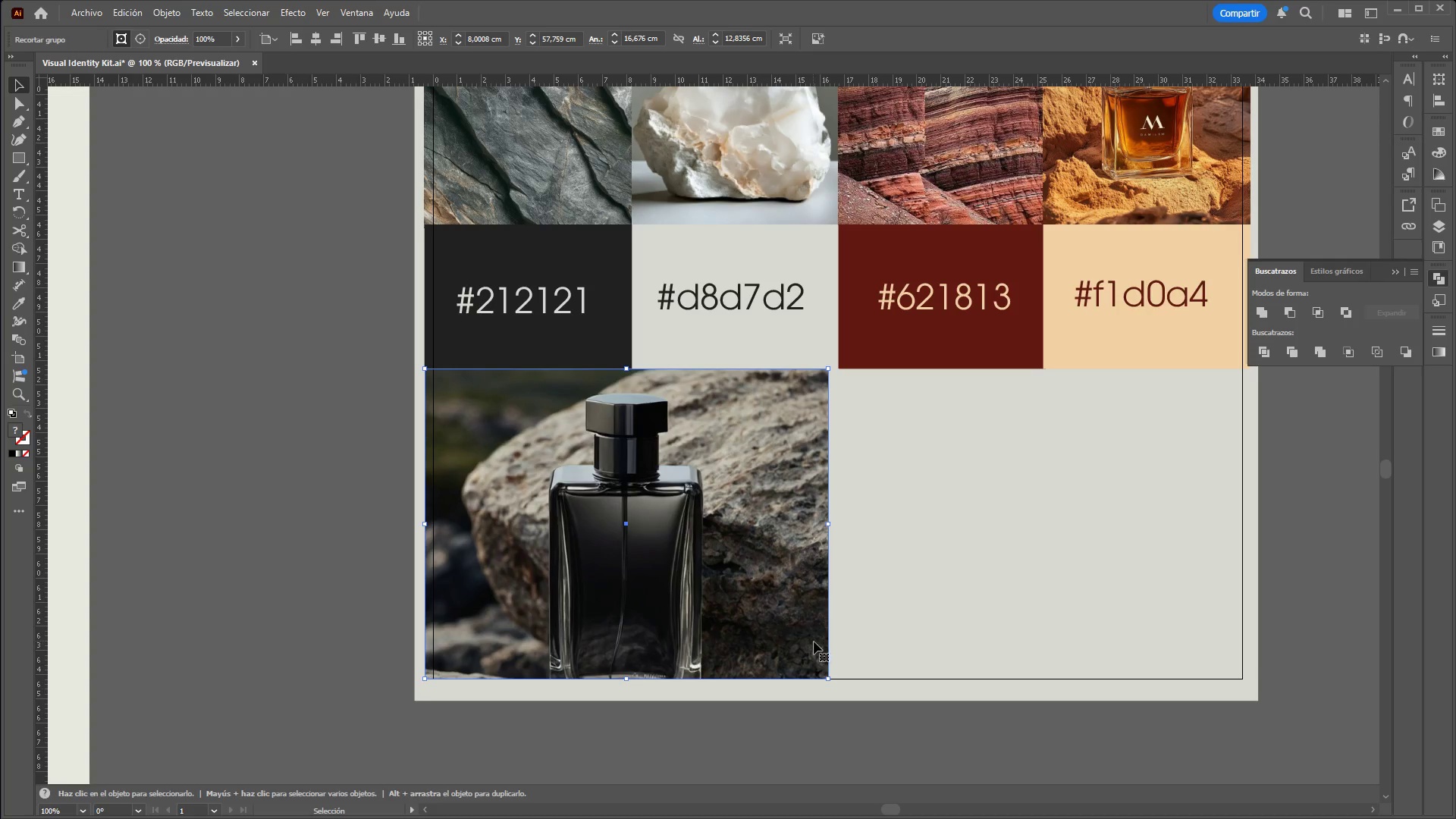 
hold_key(key=ShiftLeft, duration=1.5)
left_click_drag(start_coordinate=[825, 677], to_coordinate=[845, 687])
 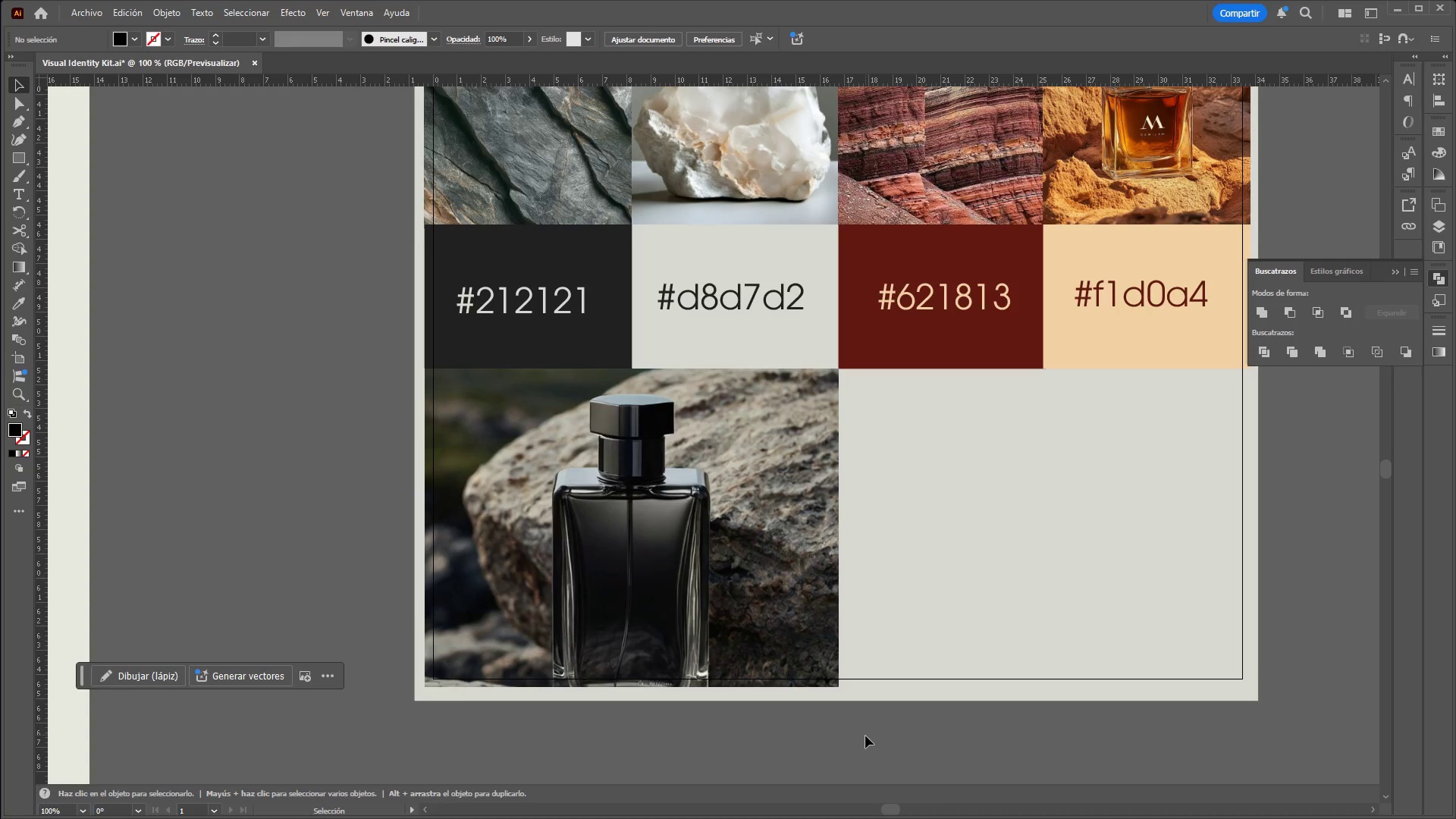 
hold_key(key=ShiftLeft, duration=0.66)
 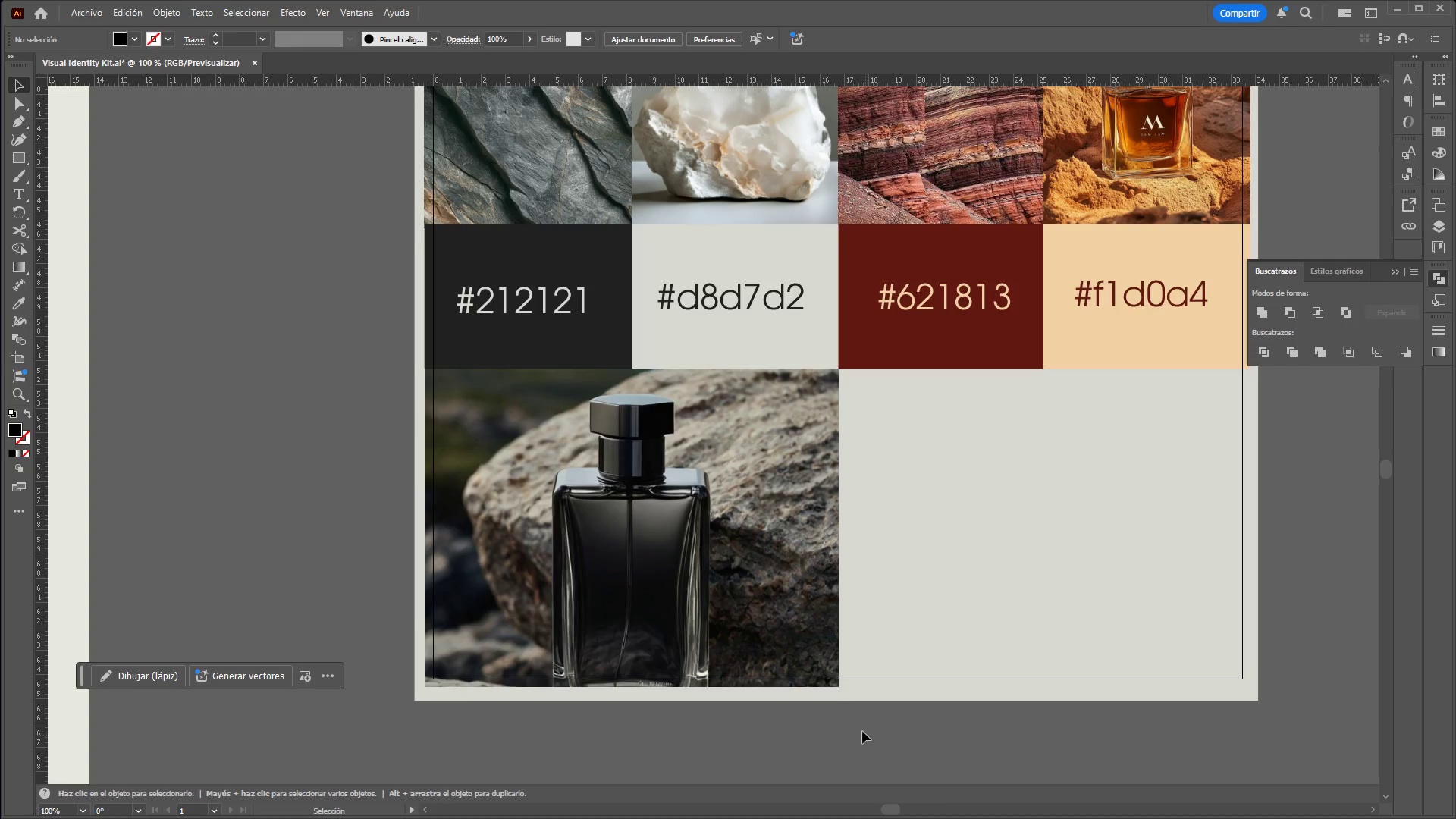 
hold_key(key=ControlLeft, duration=0.73)
 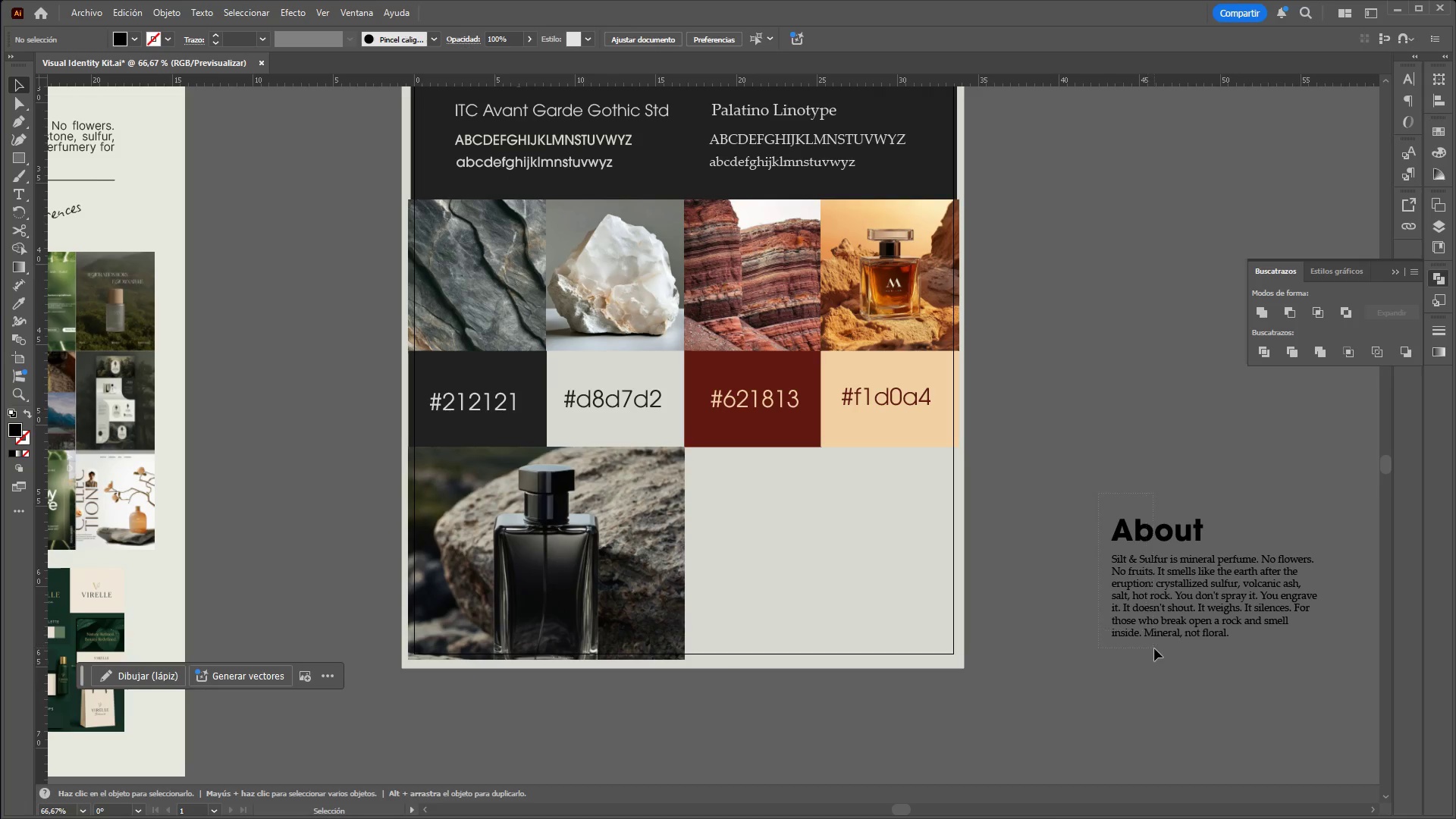 
hold_key(key=AltLeft, duration=0.67)
 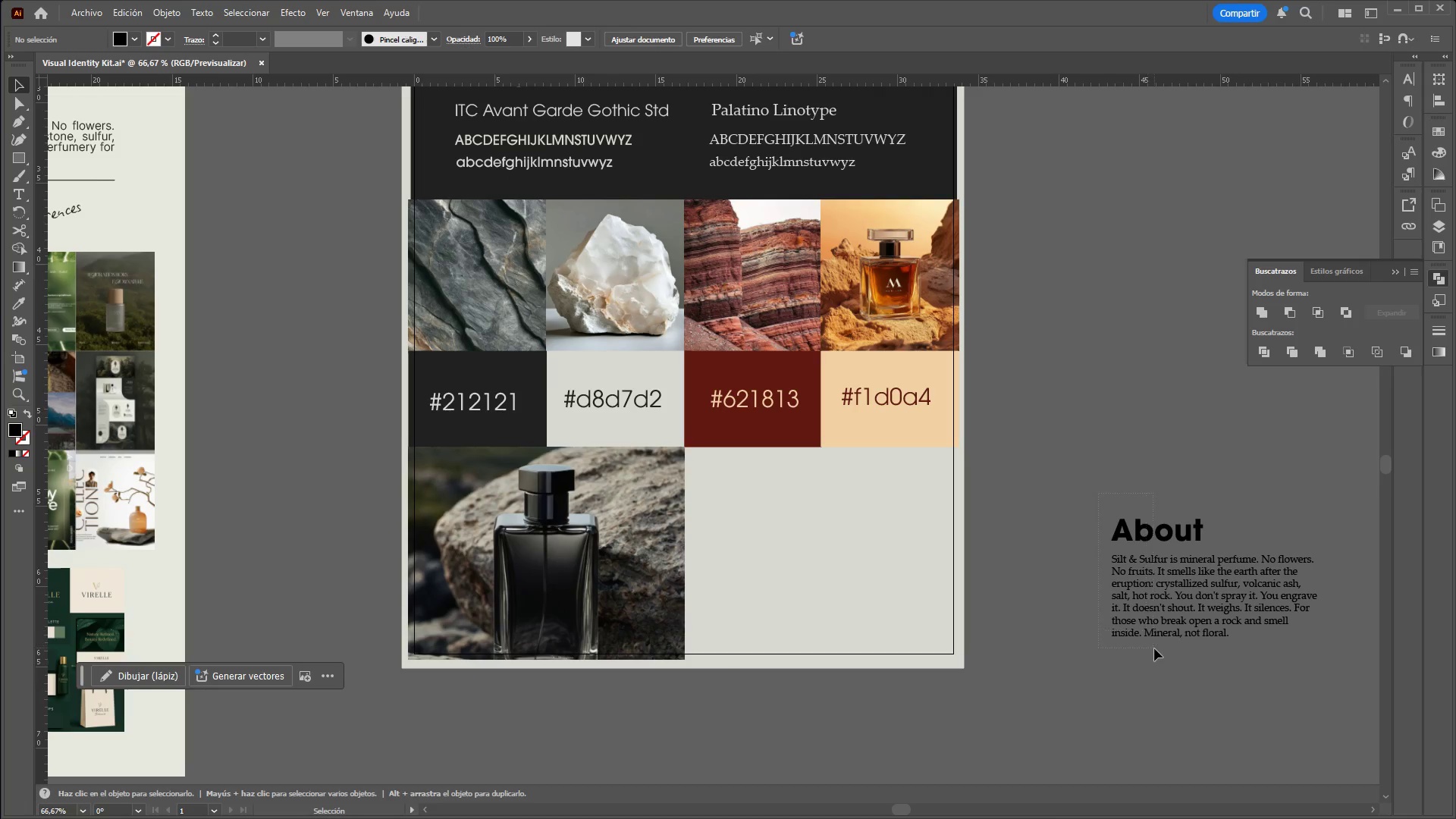 
left_click_drag(start_coordinate=[1100, 493], to_coordinate=[1154, 648])
 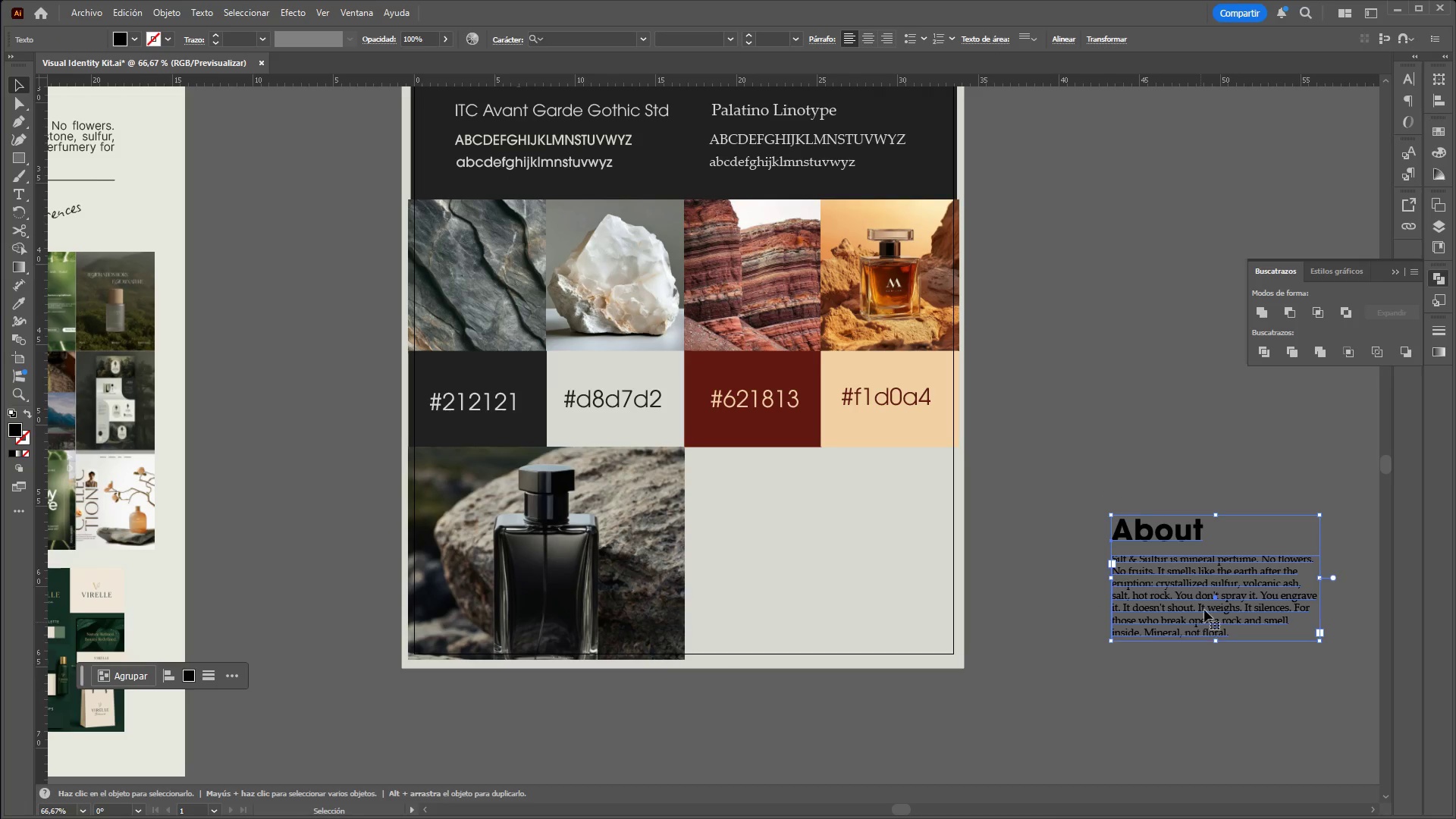 
scroll: coordinate [1031, 566], scroll_direction: down, amount: 1.0
 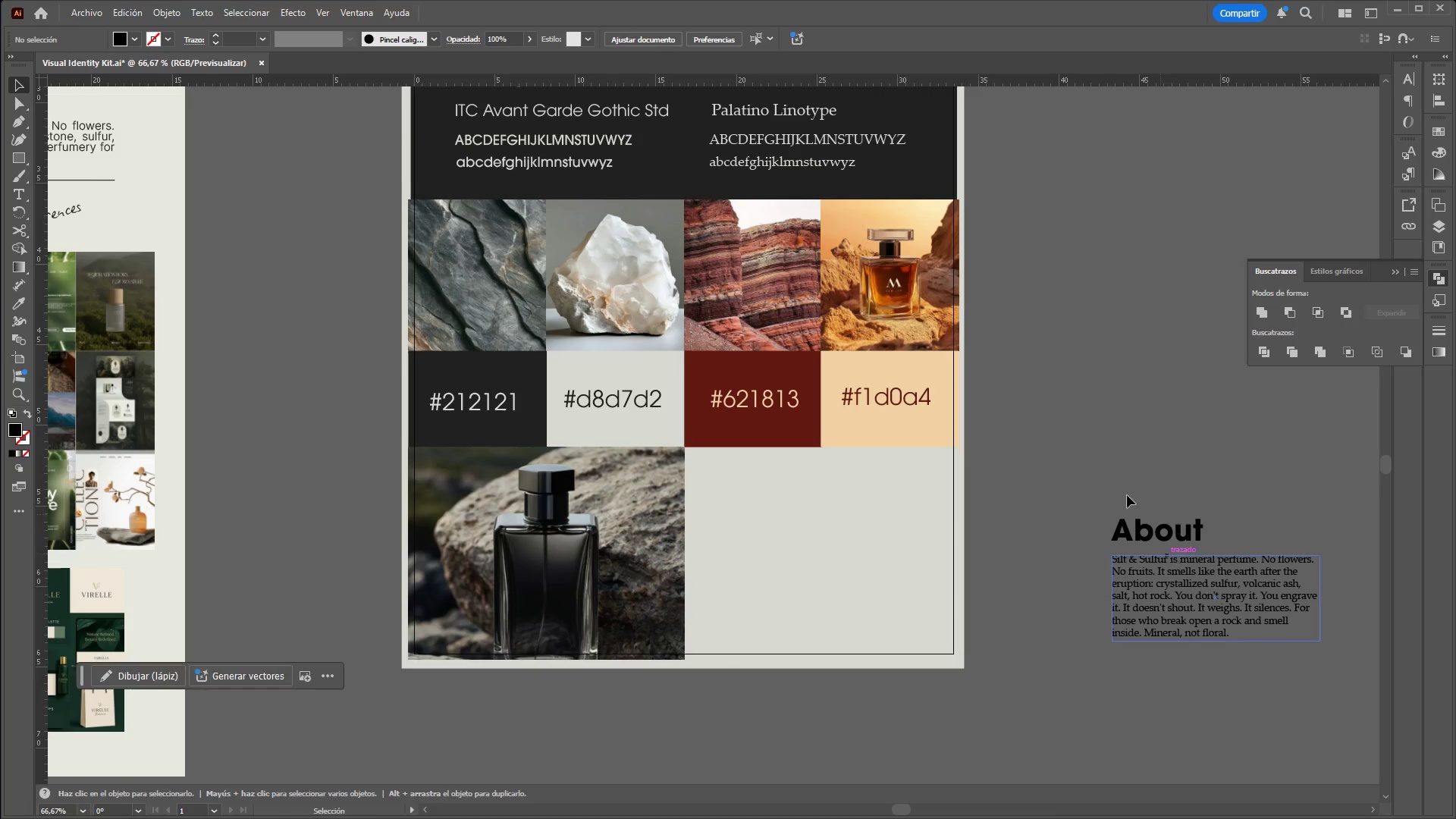 
left_click_drag(start_coordinate=[1202, 605], to_coordinate=[817, 573])
 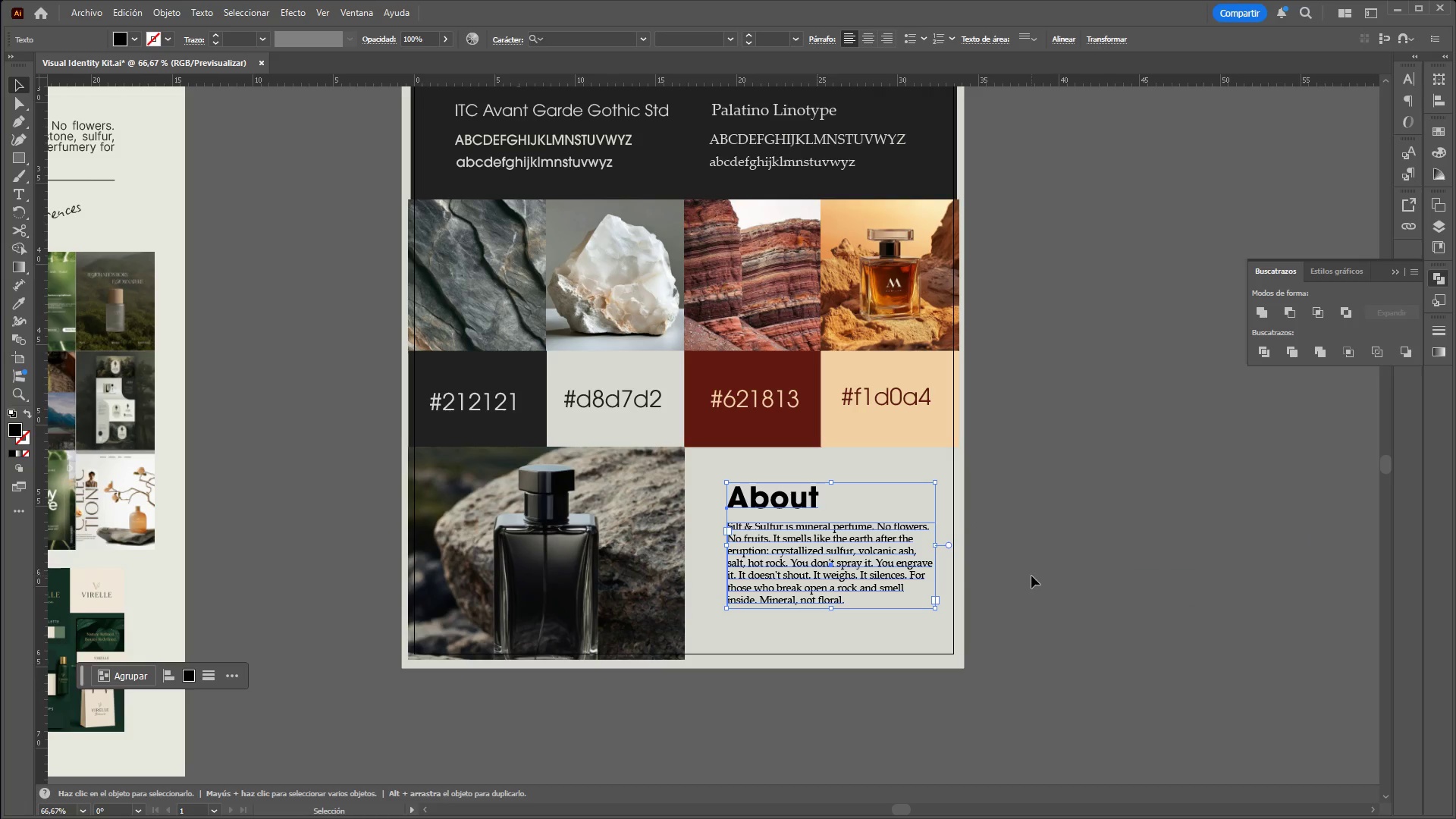 
left_click([1031, 576])
 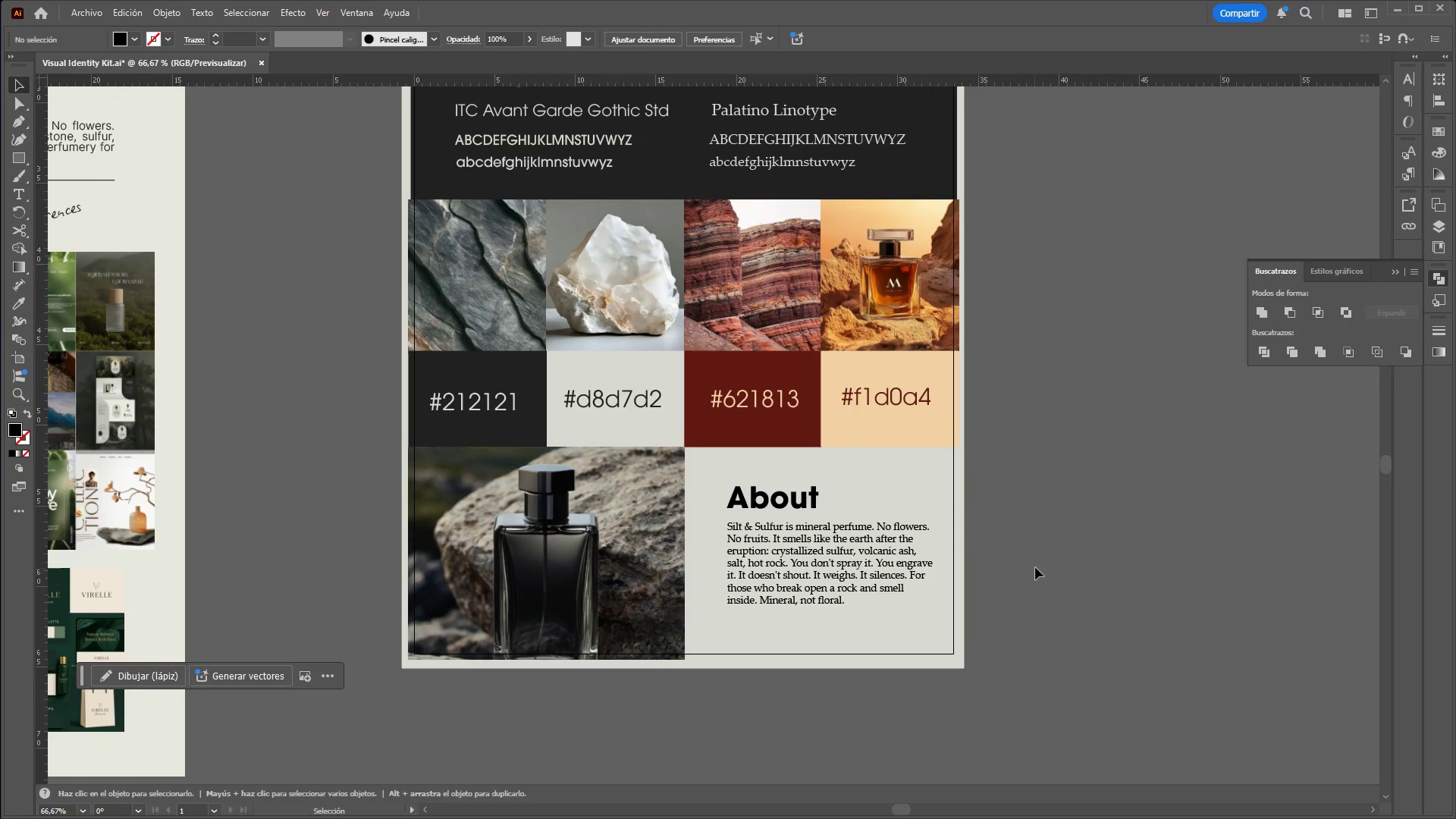 
hold_key(key=ControlLeft, duration=1.97)
hold_key(key=AltLeft, duration=1.51)
scroll: coordinate [1043, 566], scroll_direction: down, amount: 2.0
 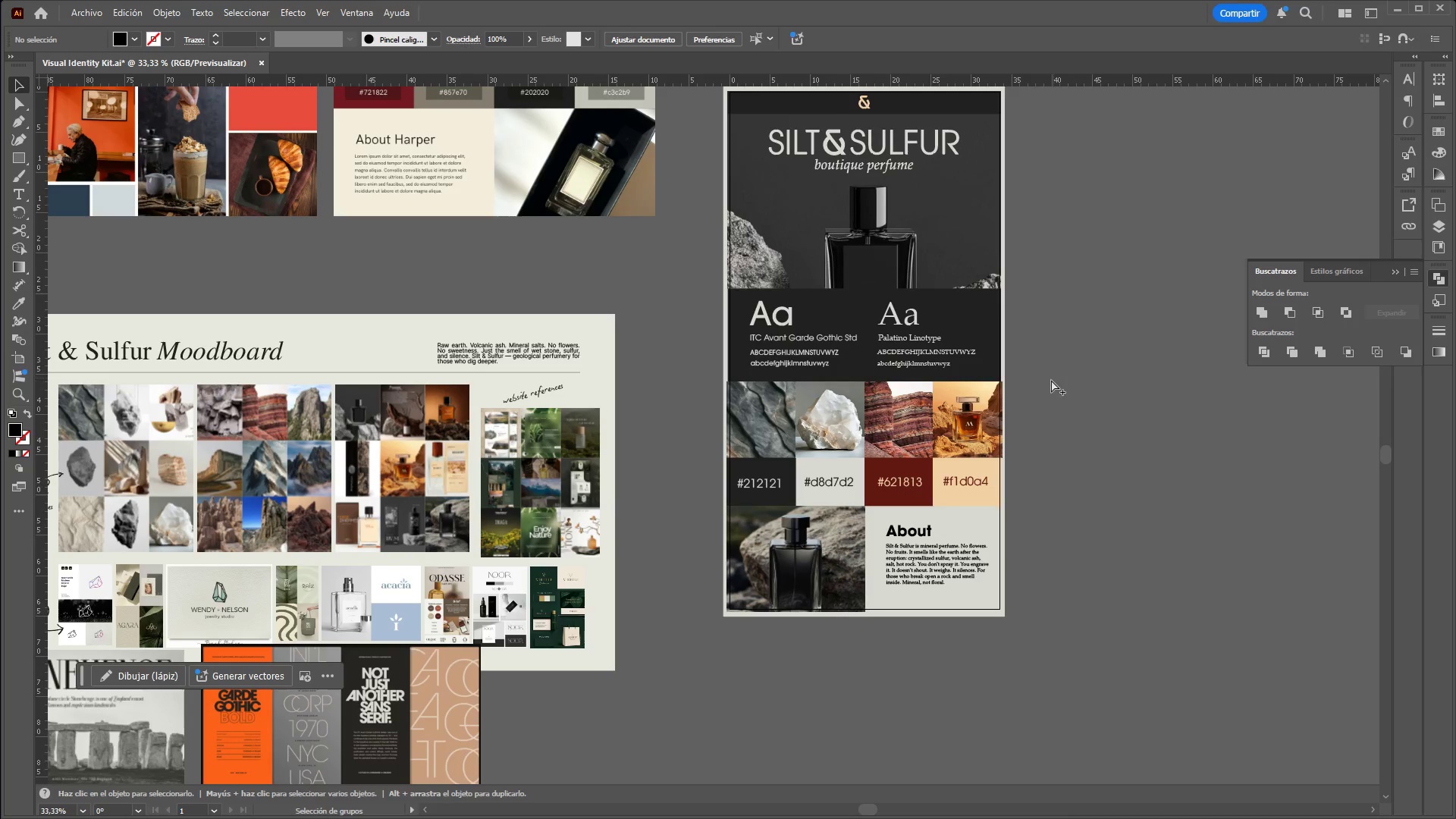 
hold_key(key=AltLeft, duration=0.42)
scroll: coordinate [1041, 391], scroll_direction: up, amount: 1.0
 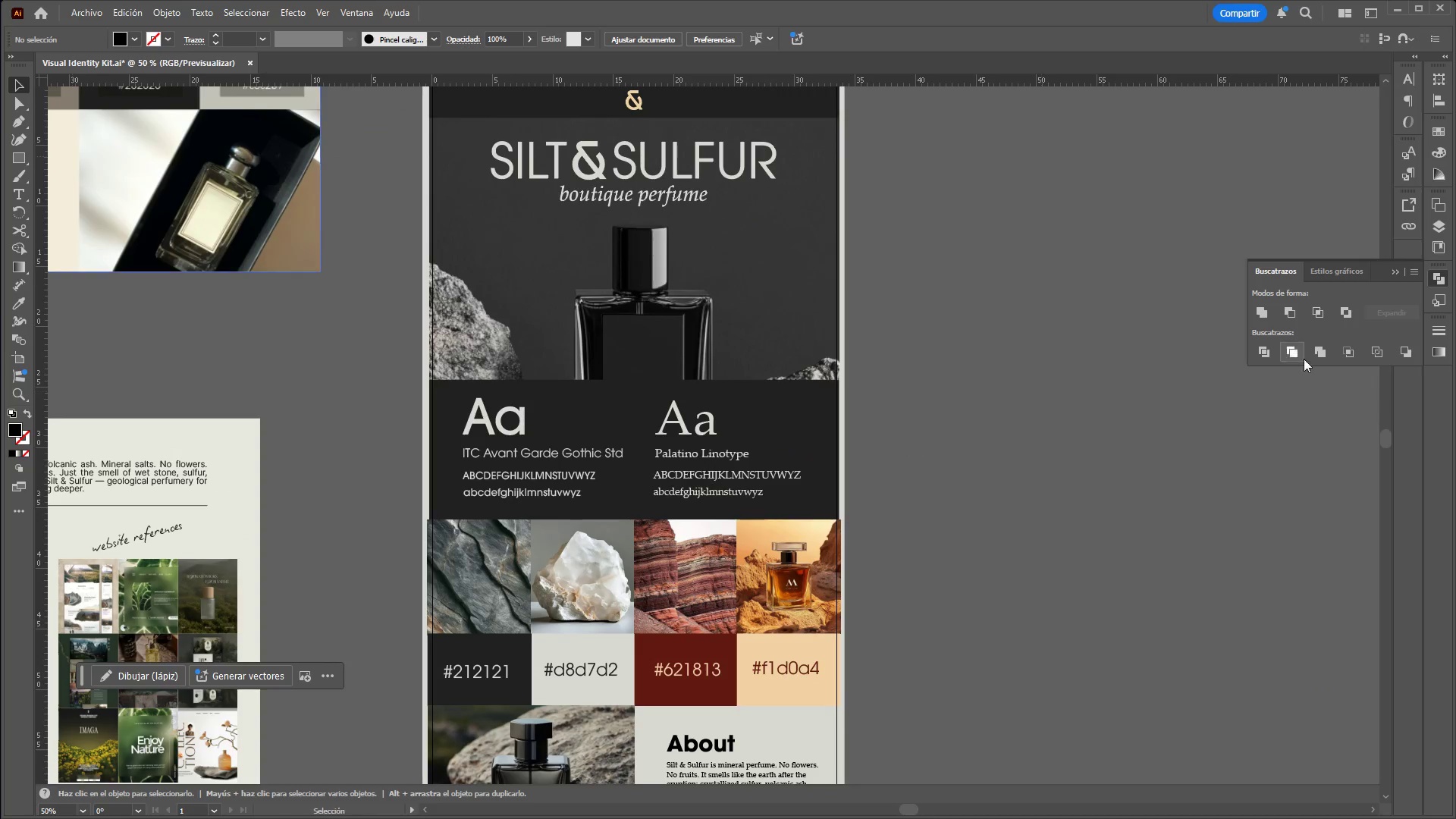 
hold_key(key=ControlLeft, duration=0.5)
 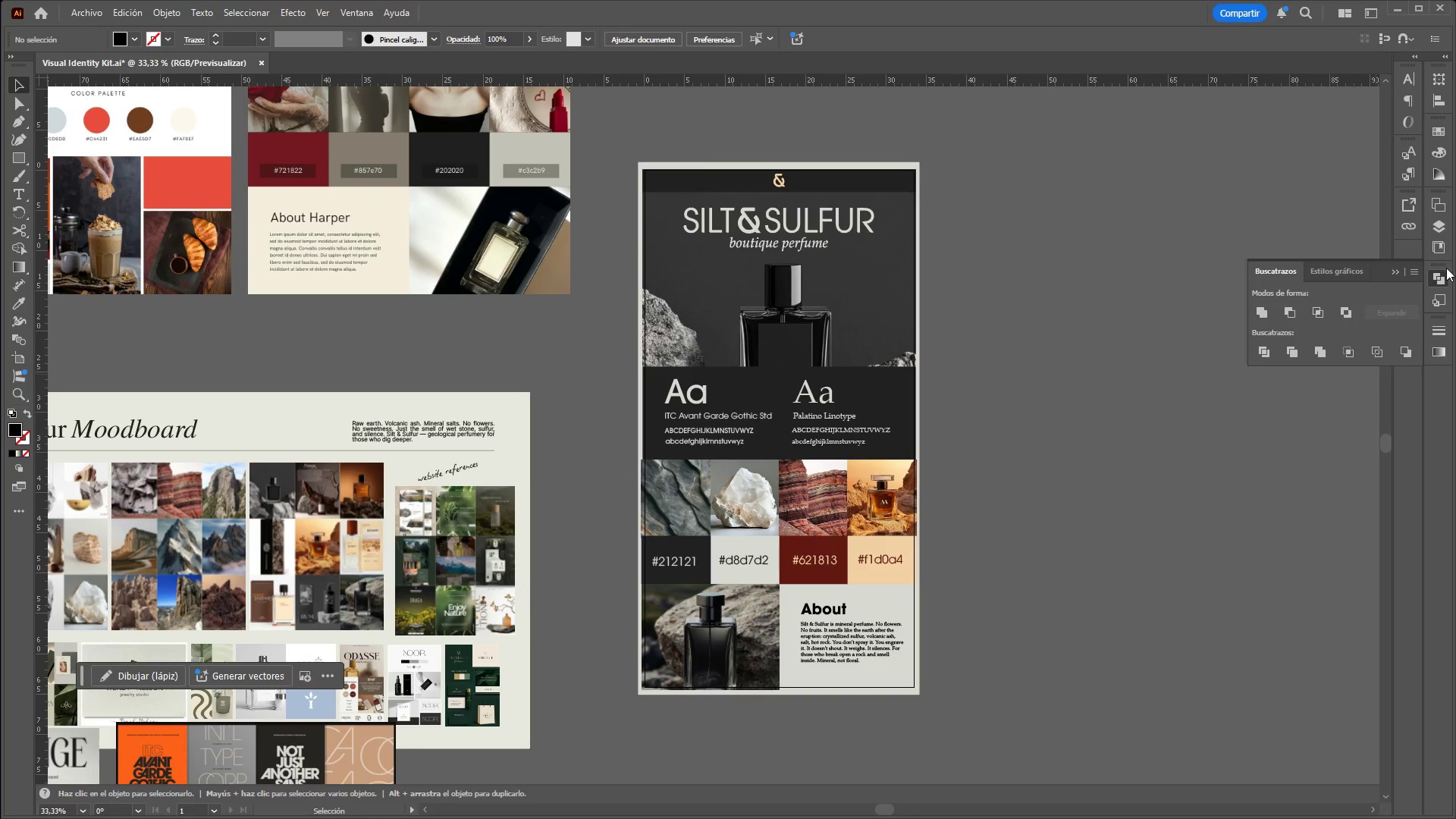 
hold_key(key=AltLeft, duration=0.47)
 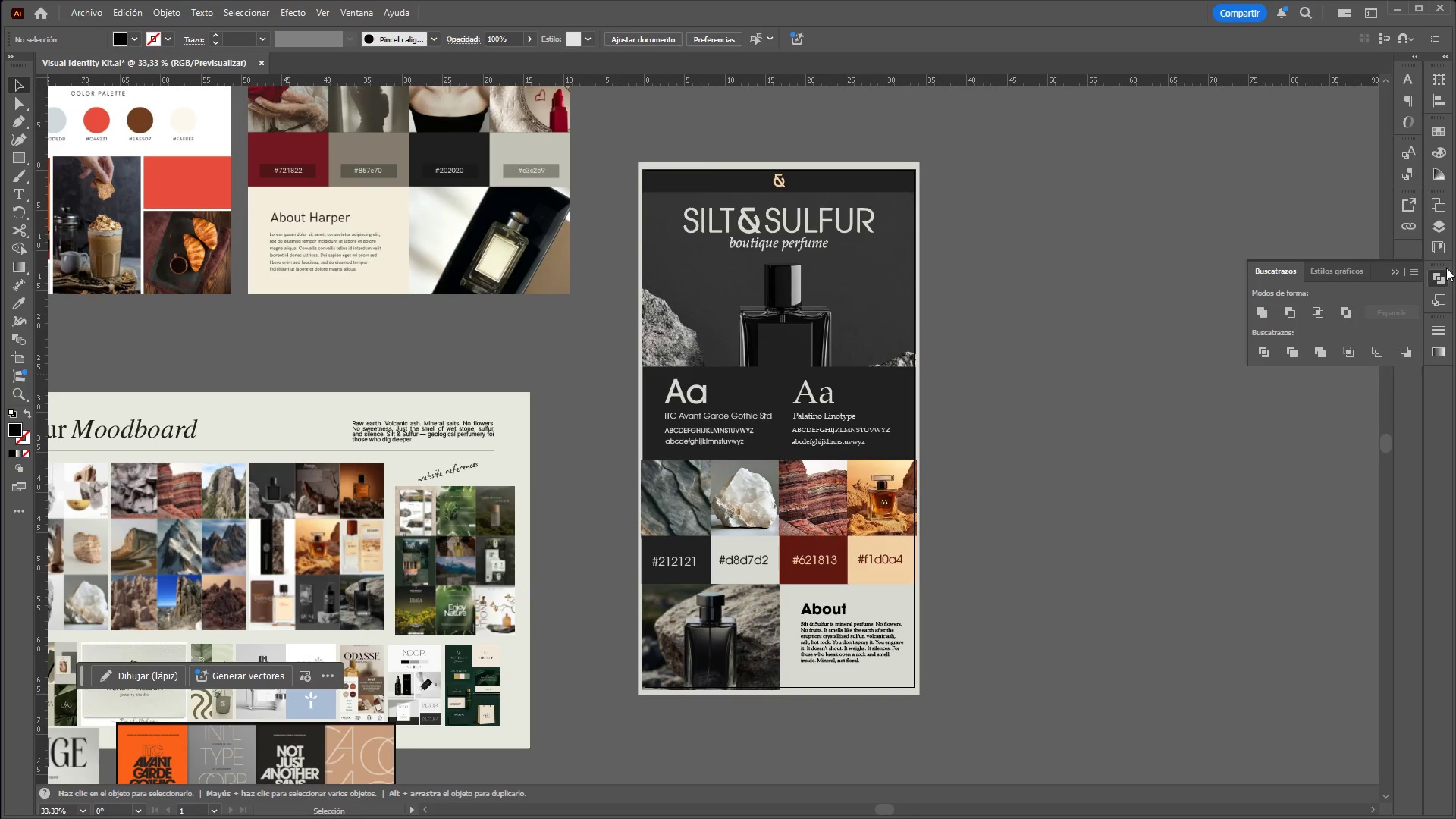 
left_click([1094, 371])
 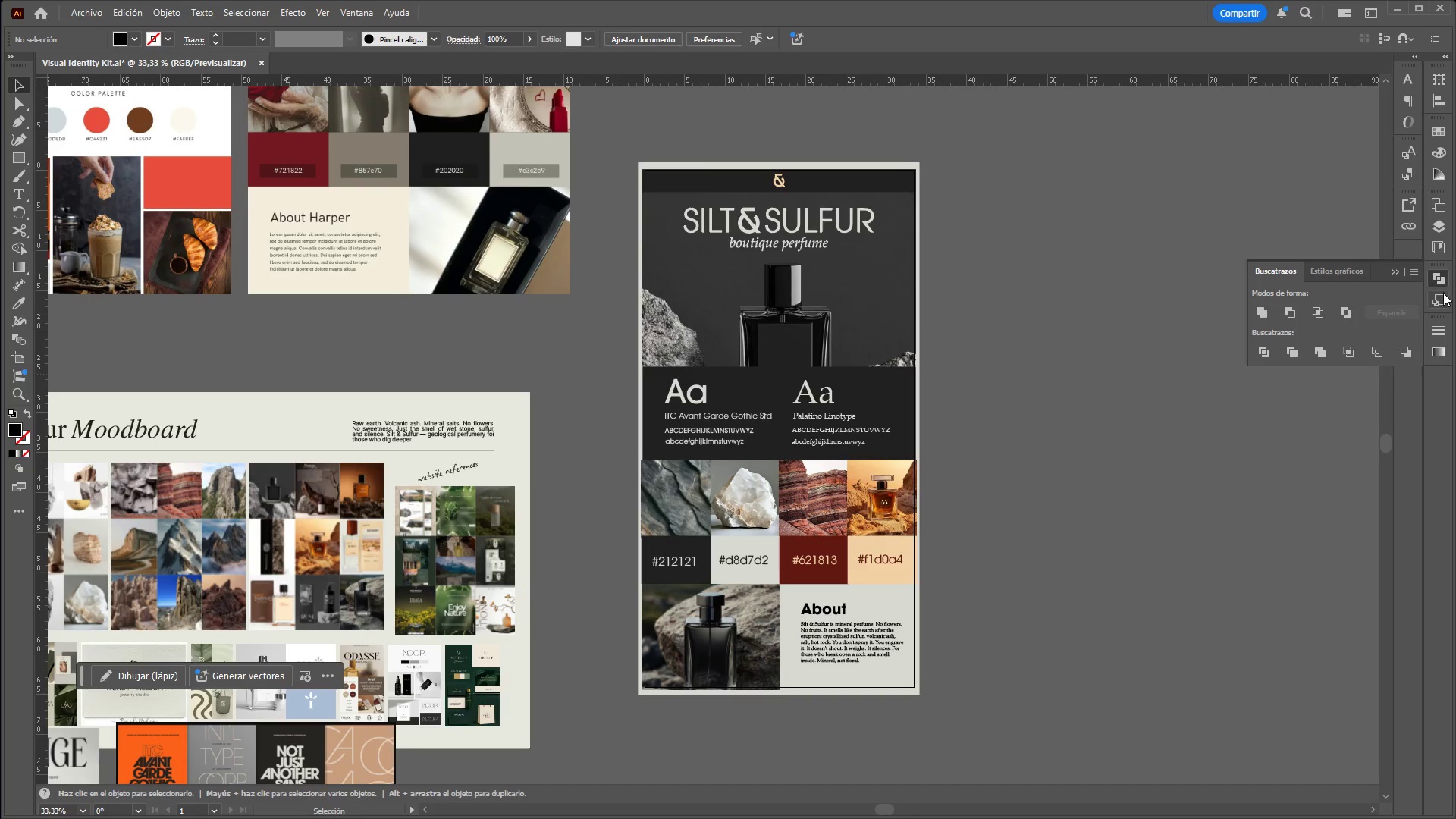 
scroll: coordinate [1069, 340], scroll_direction: down, amount: 1.0
 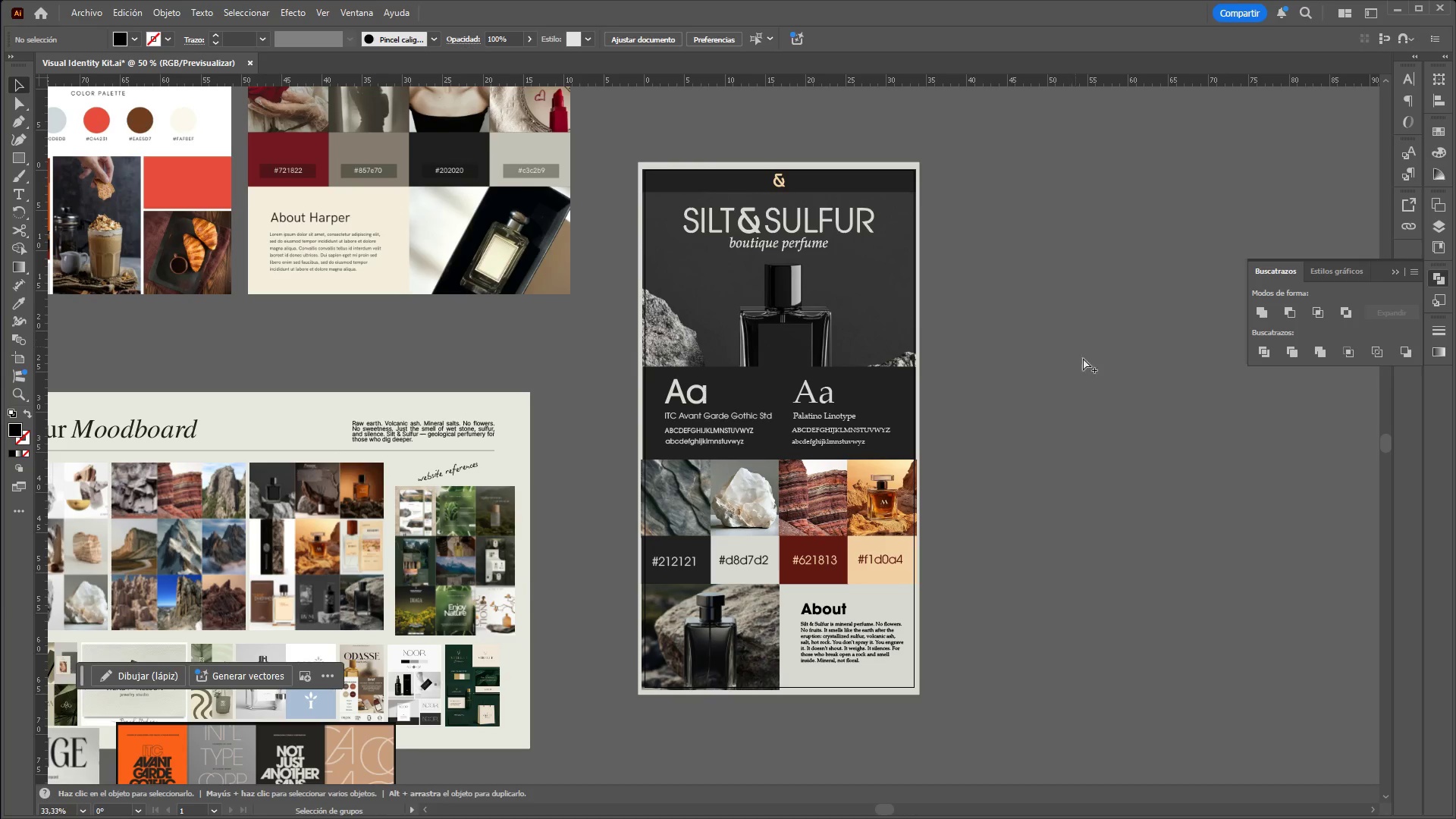 
left_click([1442, 307])
 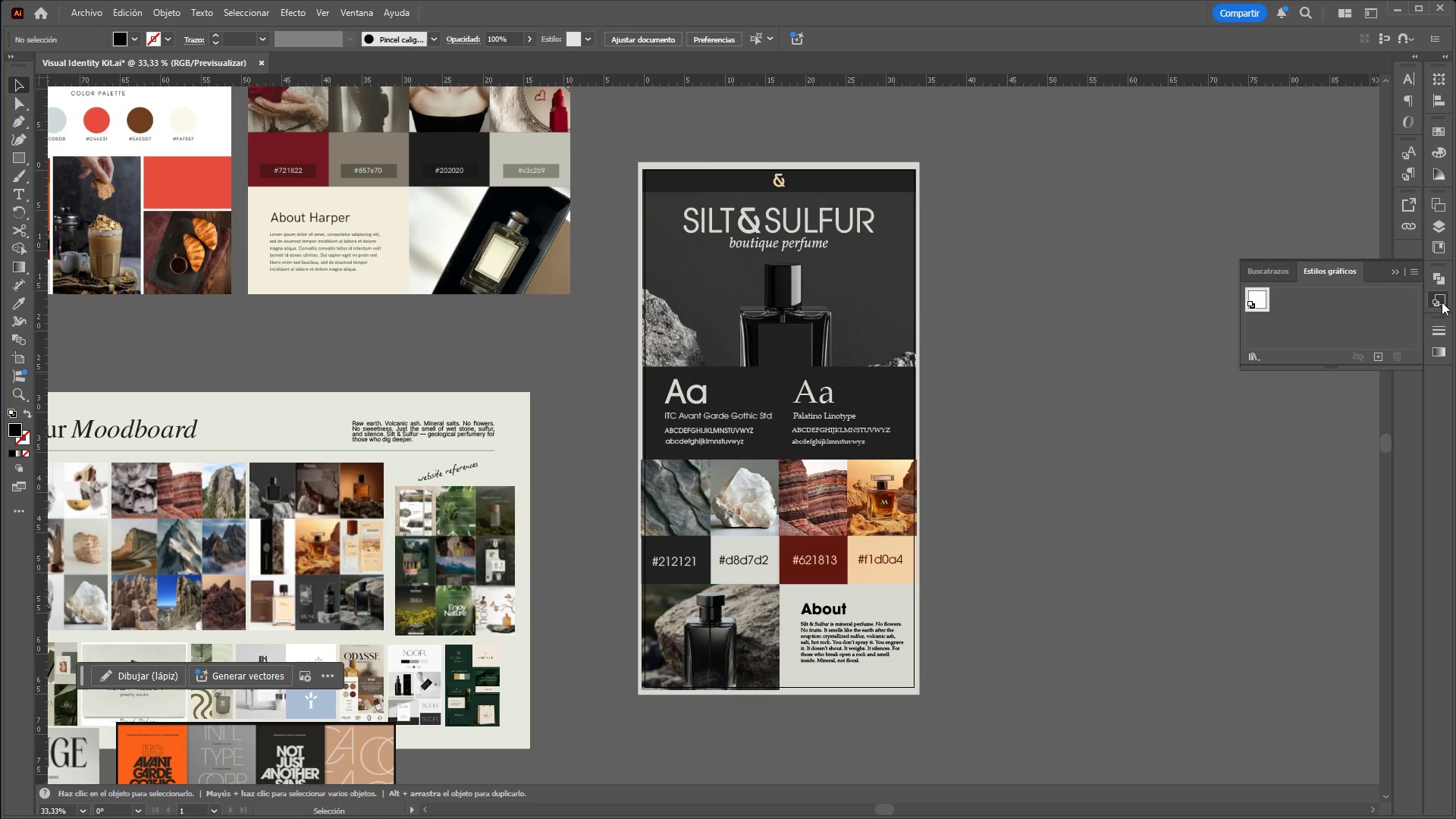 
left_click([1442, 302])
 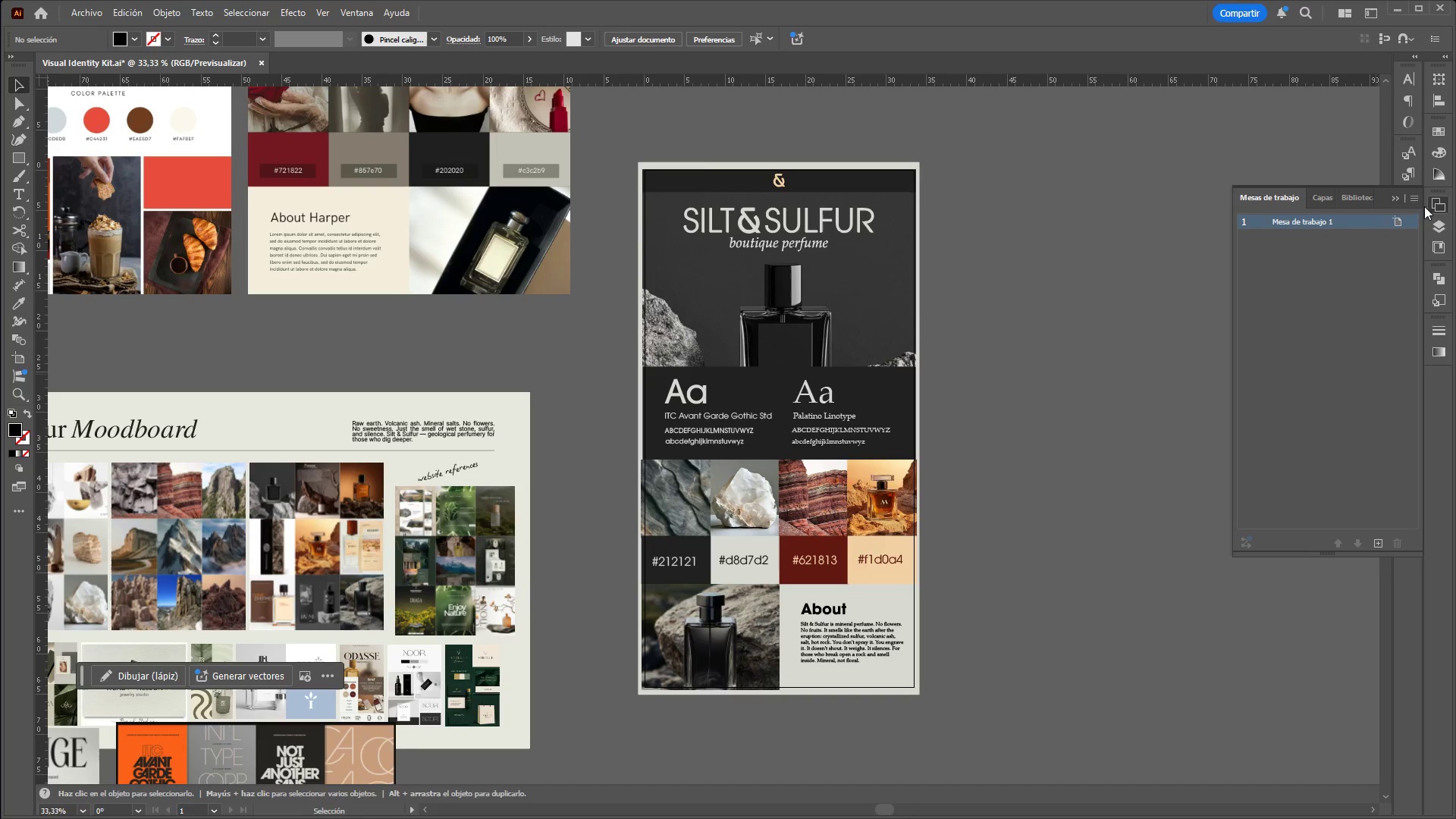 
left_click([1413, 193])
 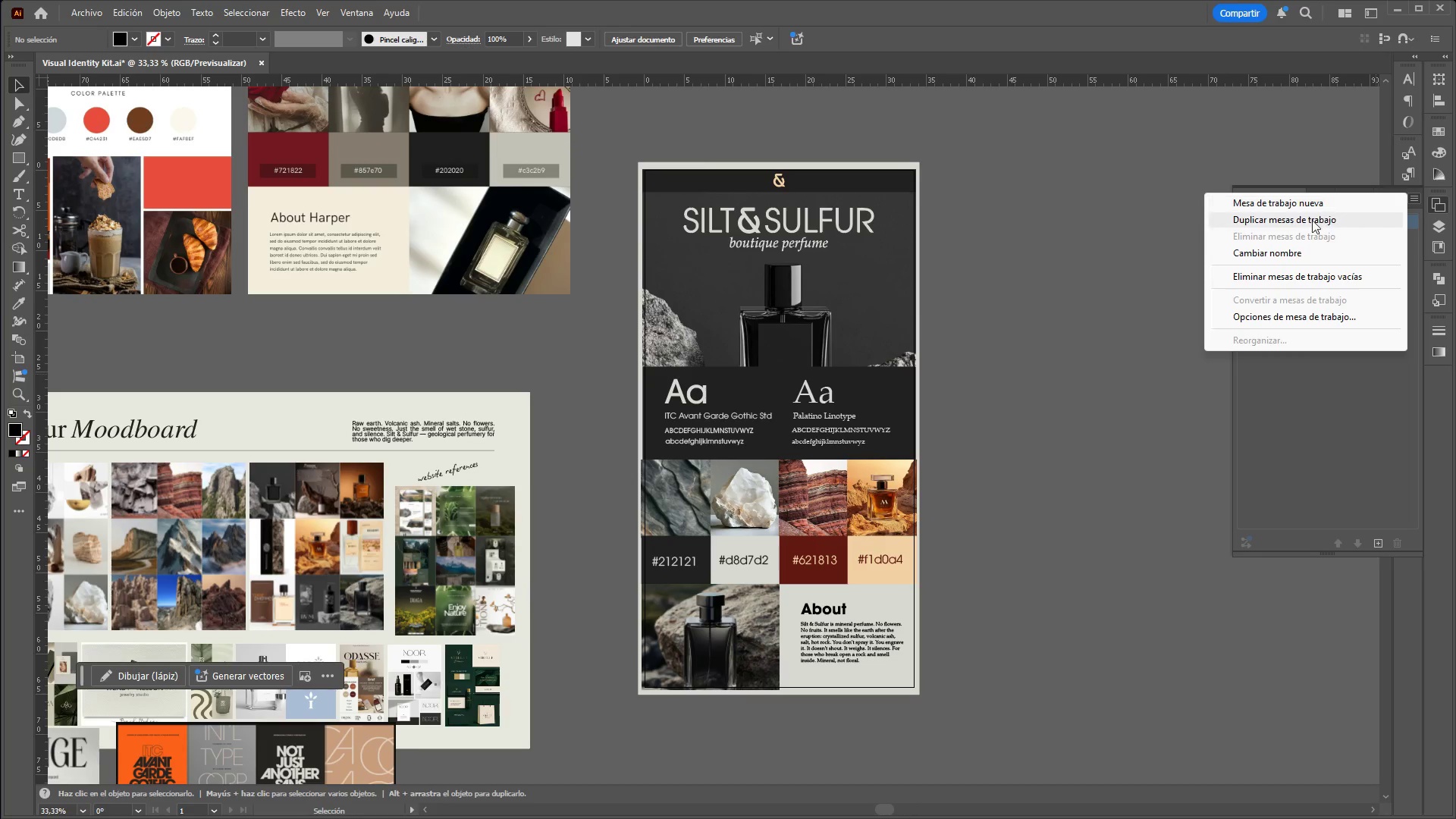 
left_click([1307, 222])
 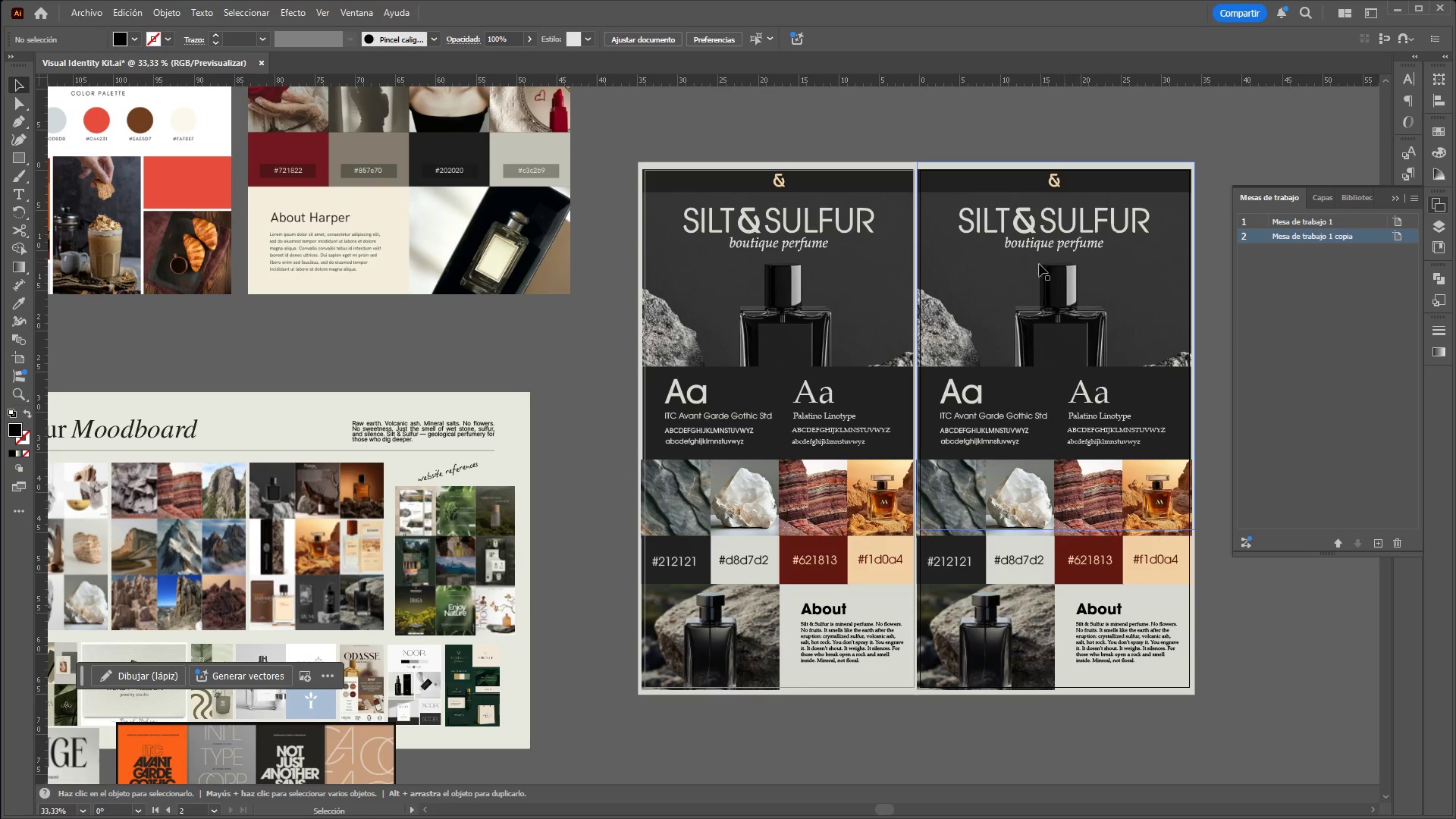 
hold_key(key=ControlLeft, duration=0.88)
hold_key(key=AltLeft, duration=0.8)
scroll: coordinate [987, 228], scroll_direction: down, amount: 1.0
 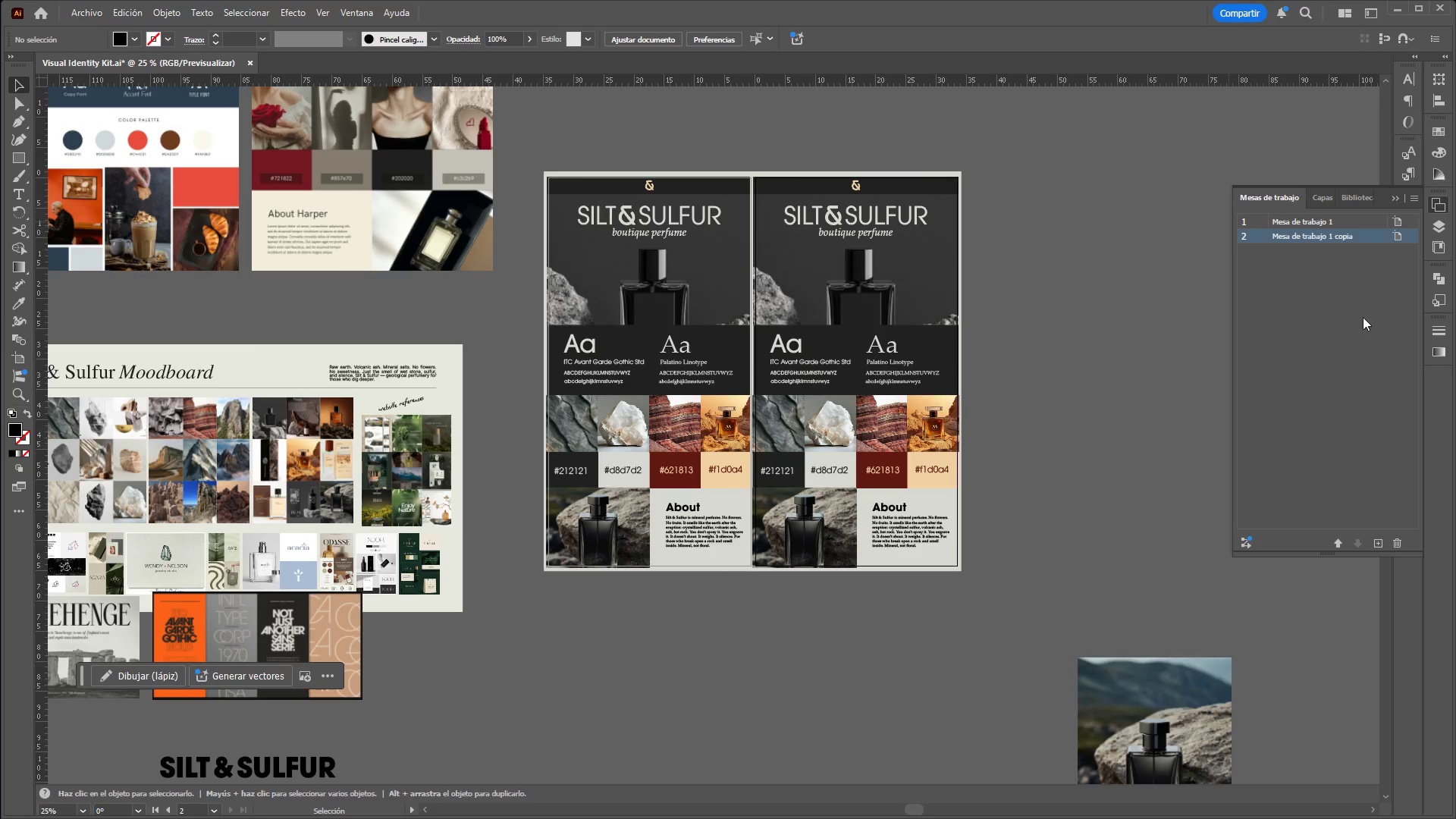 
left_click([1414, 202])
 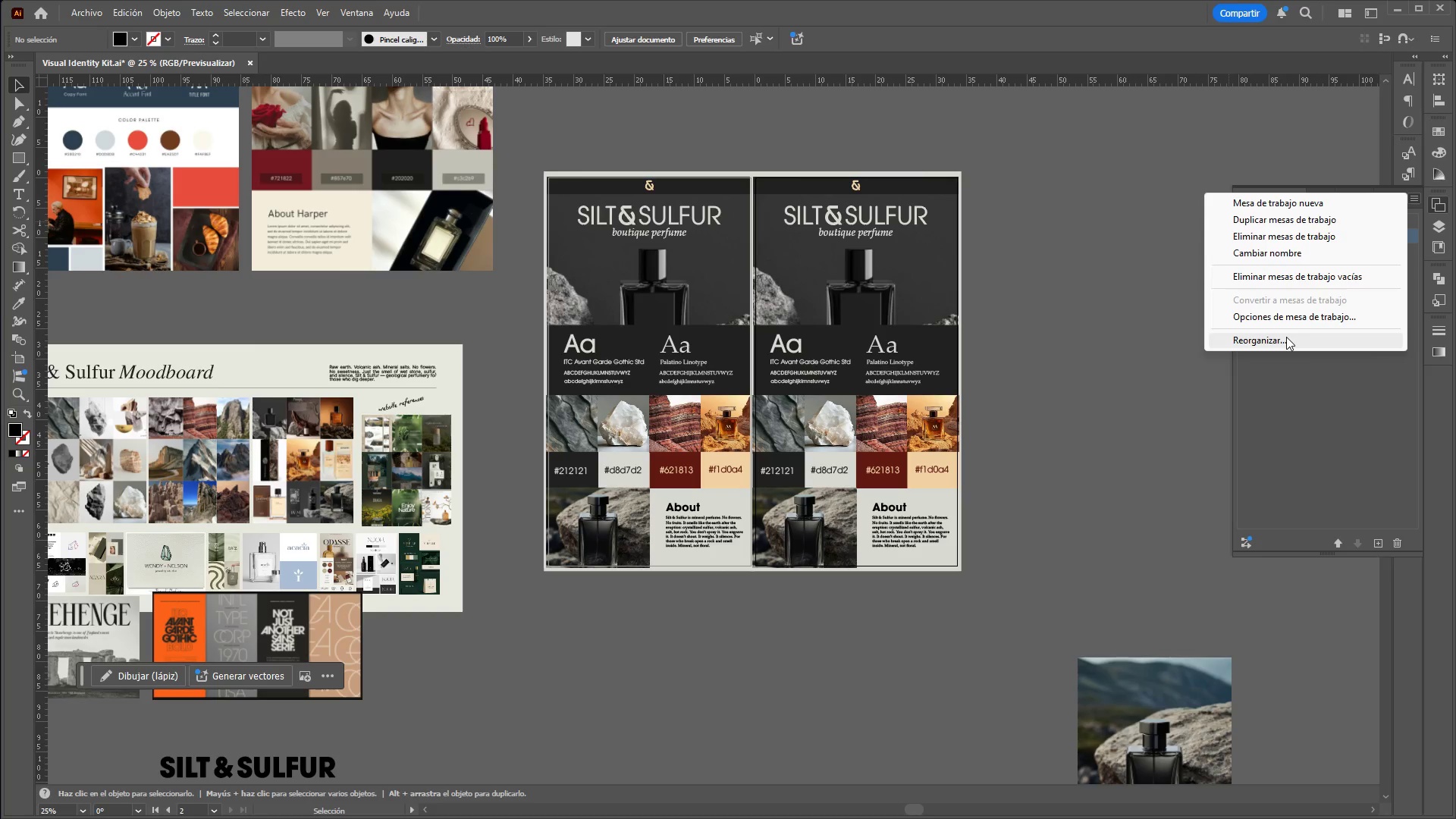 
left_click([1286, 337])
 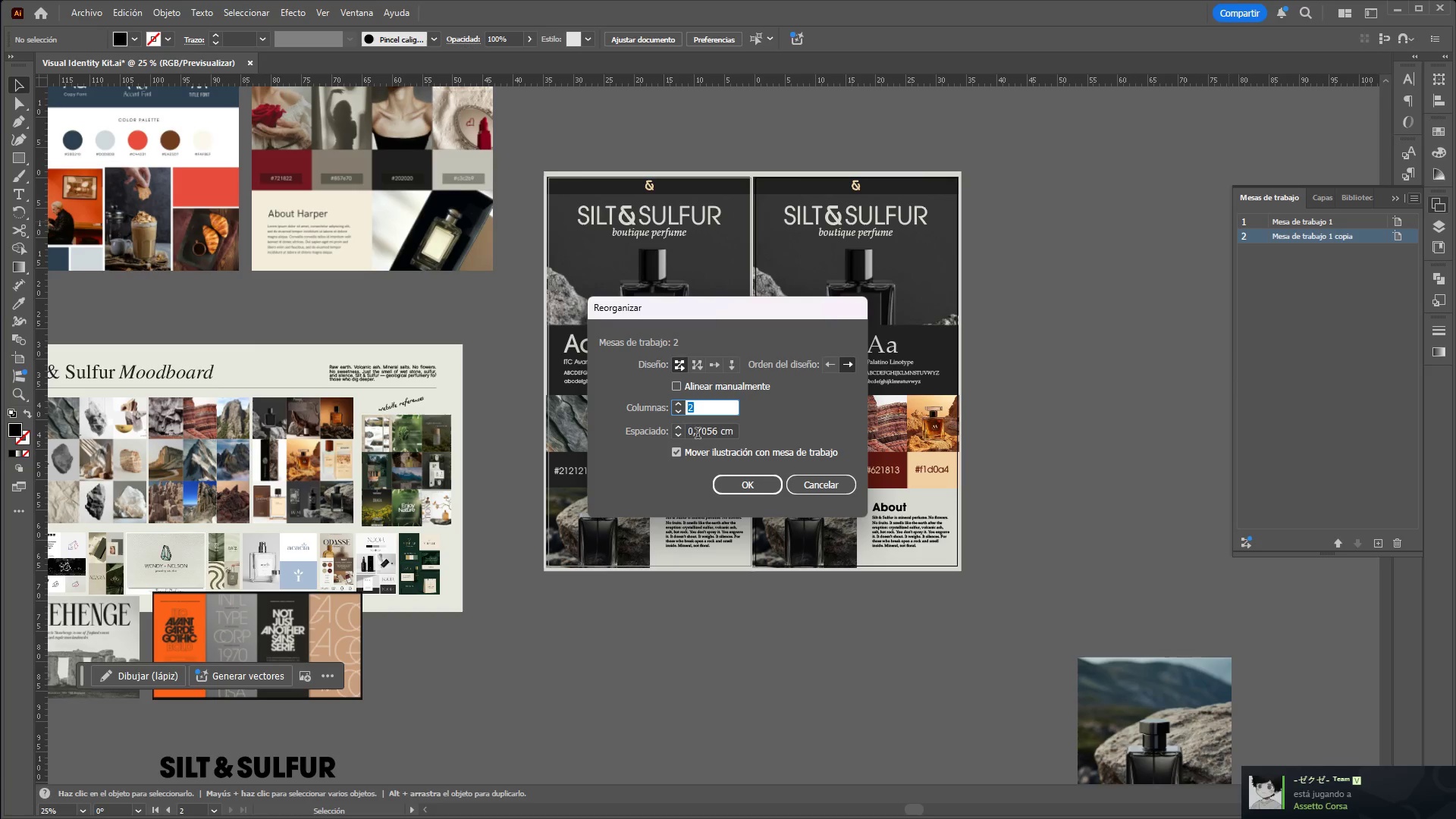 
left_click_drag(start_coordinate=[734, 433], to_coordinate=[645, 445])
 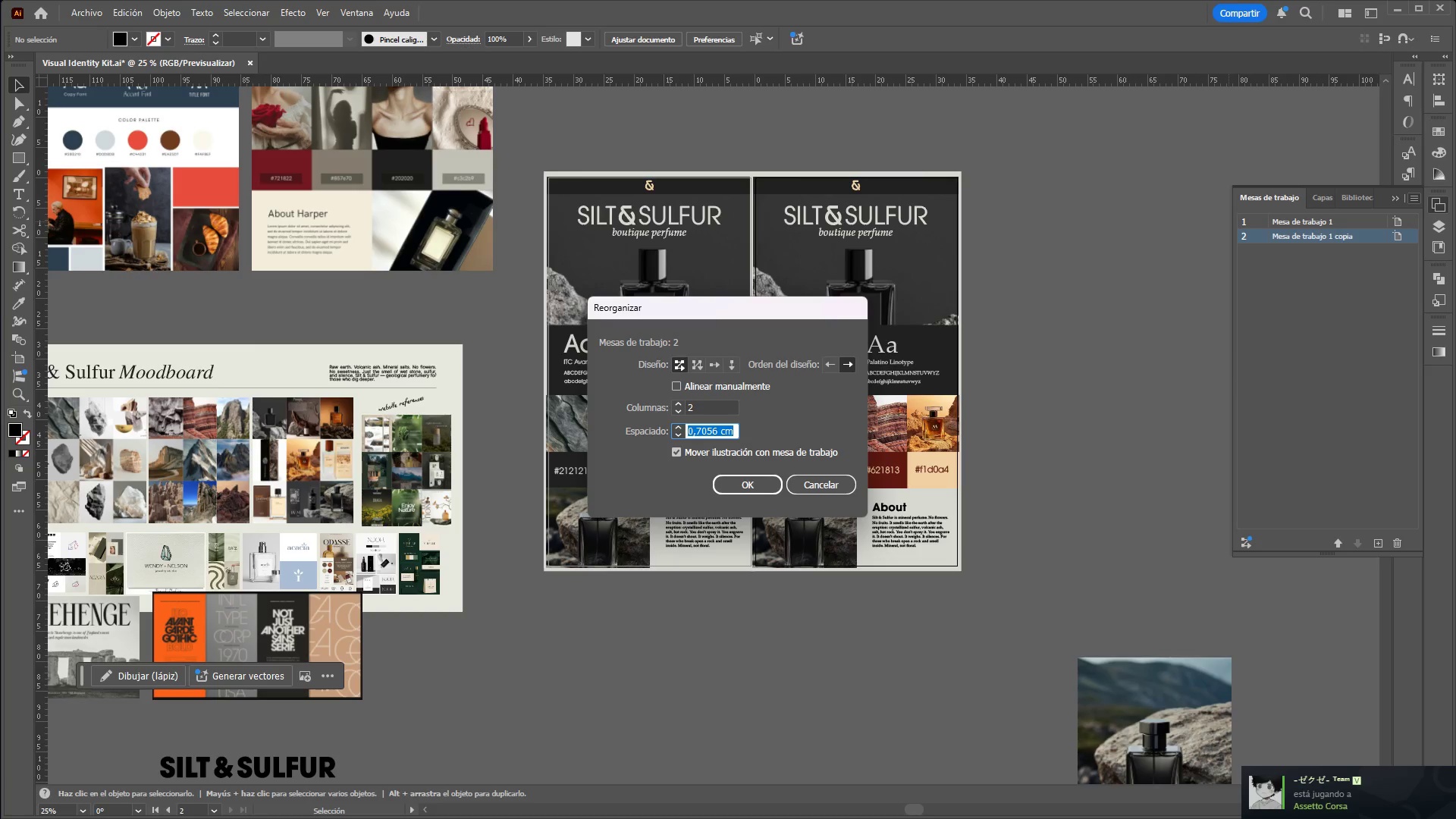 
type(15)
 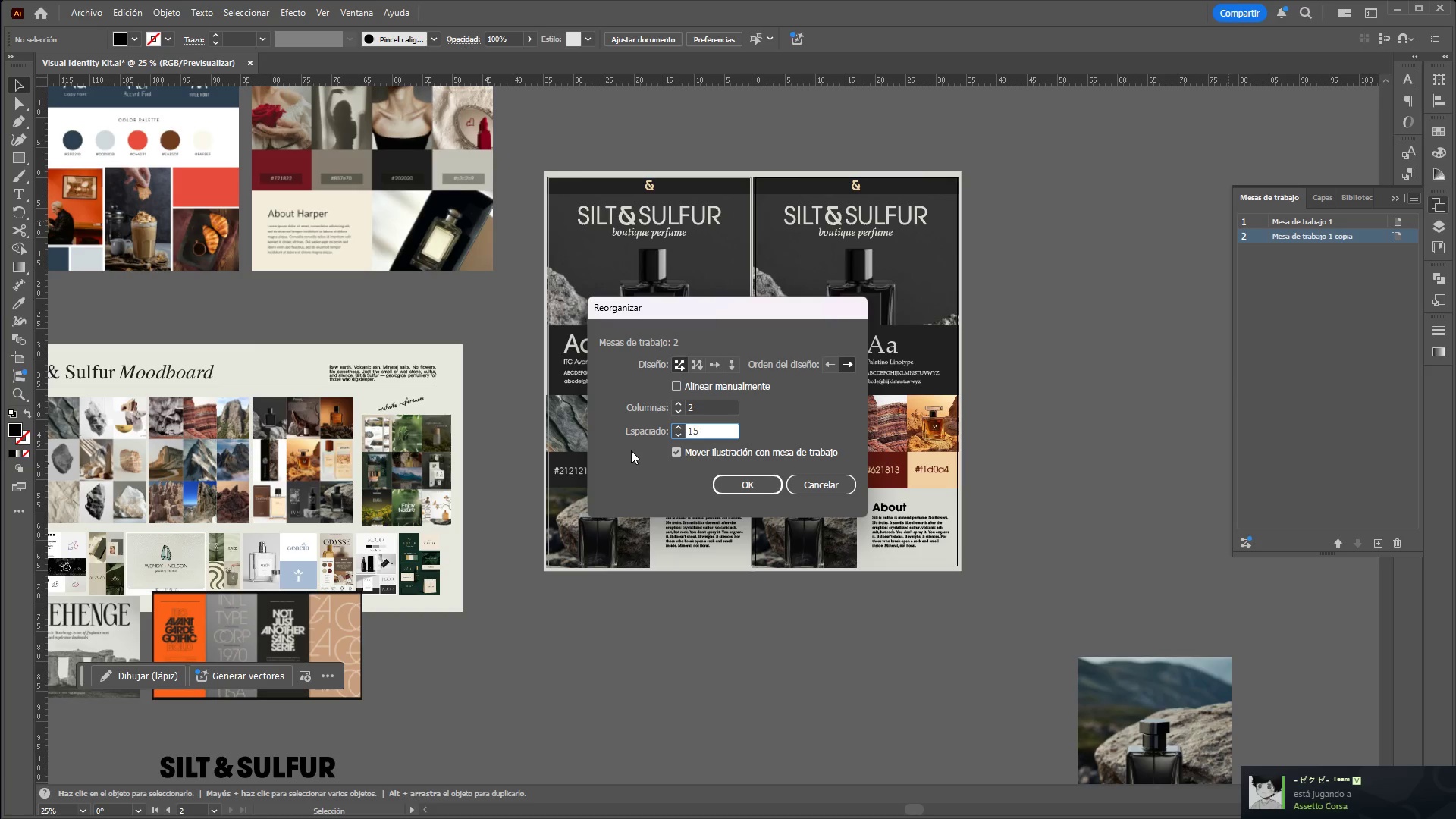 
key(Enter)
 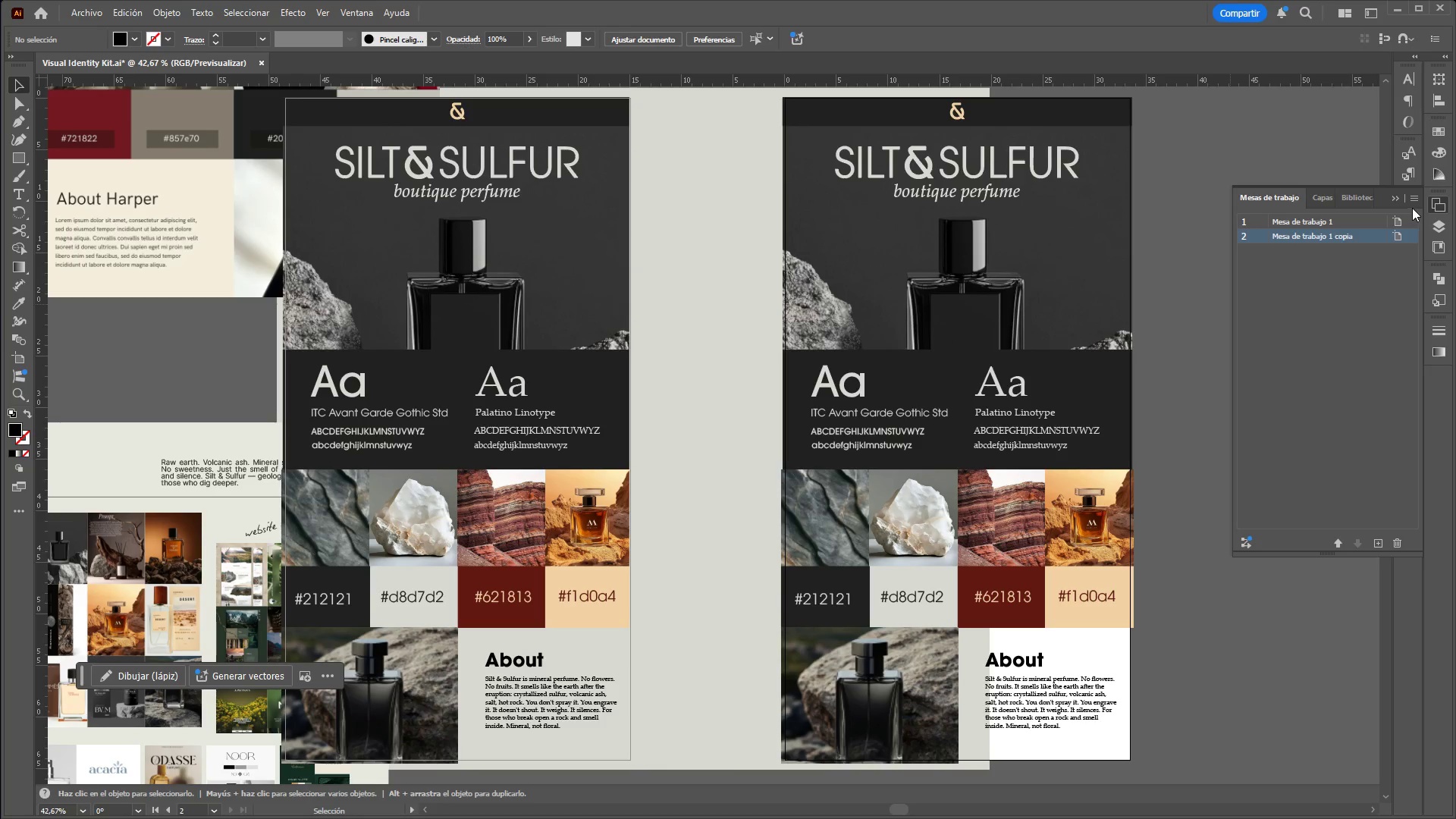 
hold_key(key=ControlLeft, duration=0.75)
hold_key(key=AltLeft, duration=0.72)
scroll: coordinate [895, 382], scroll_direction: down, amount: 3.0
 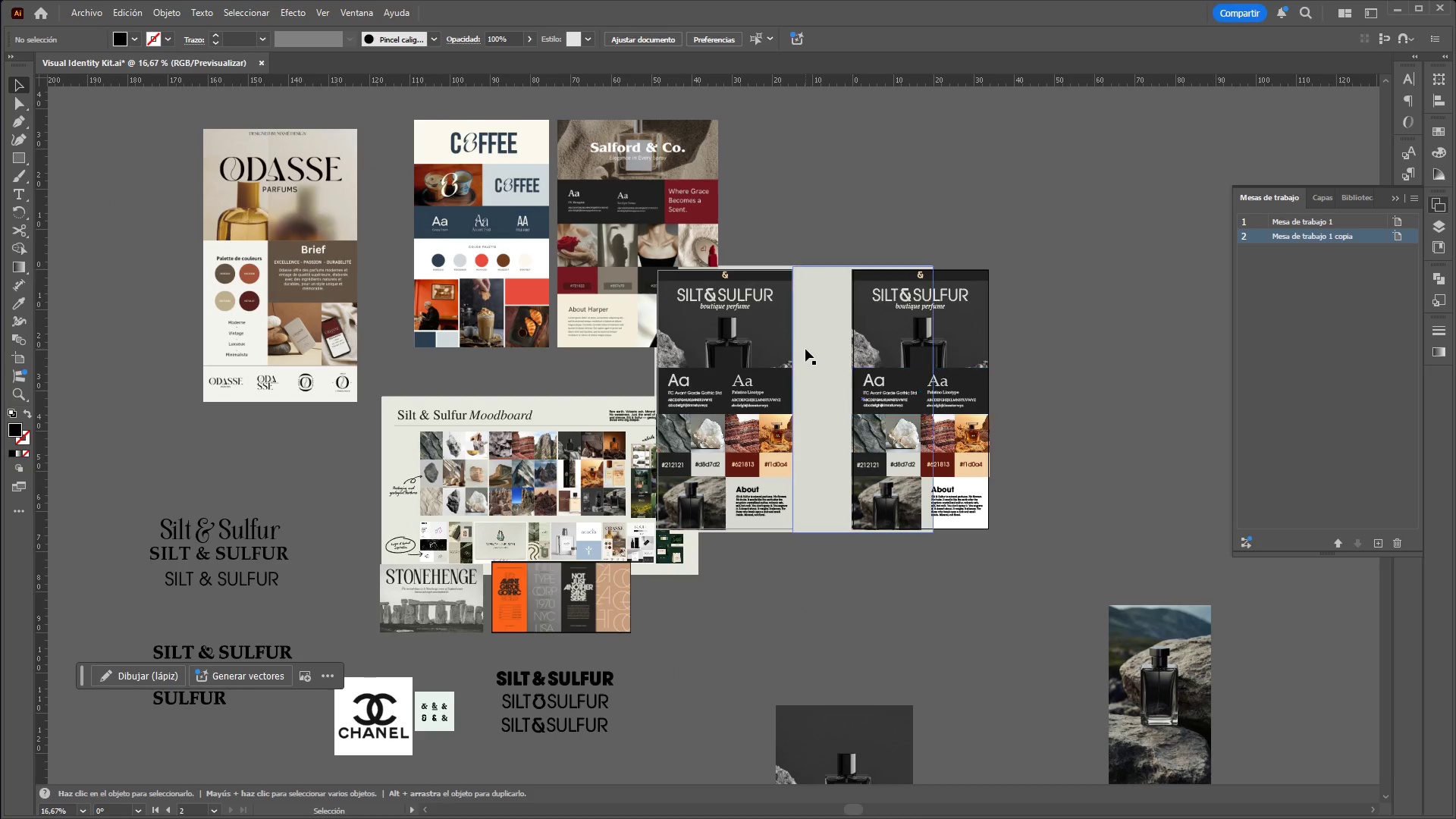 
left_click_drag(start_coordinate=[814, 350], to_coordinate=[1051, 362])
 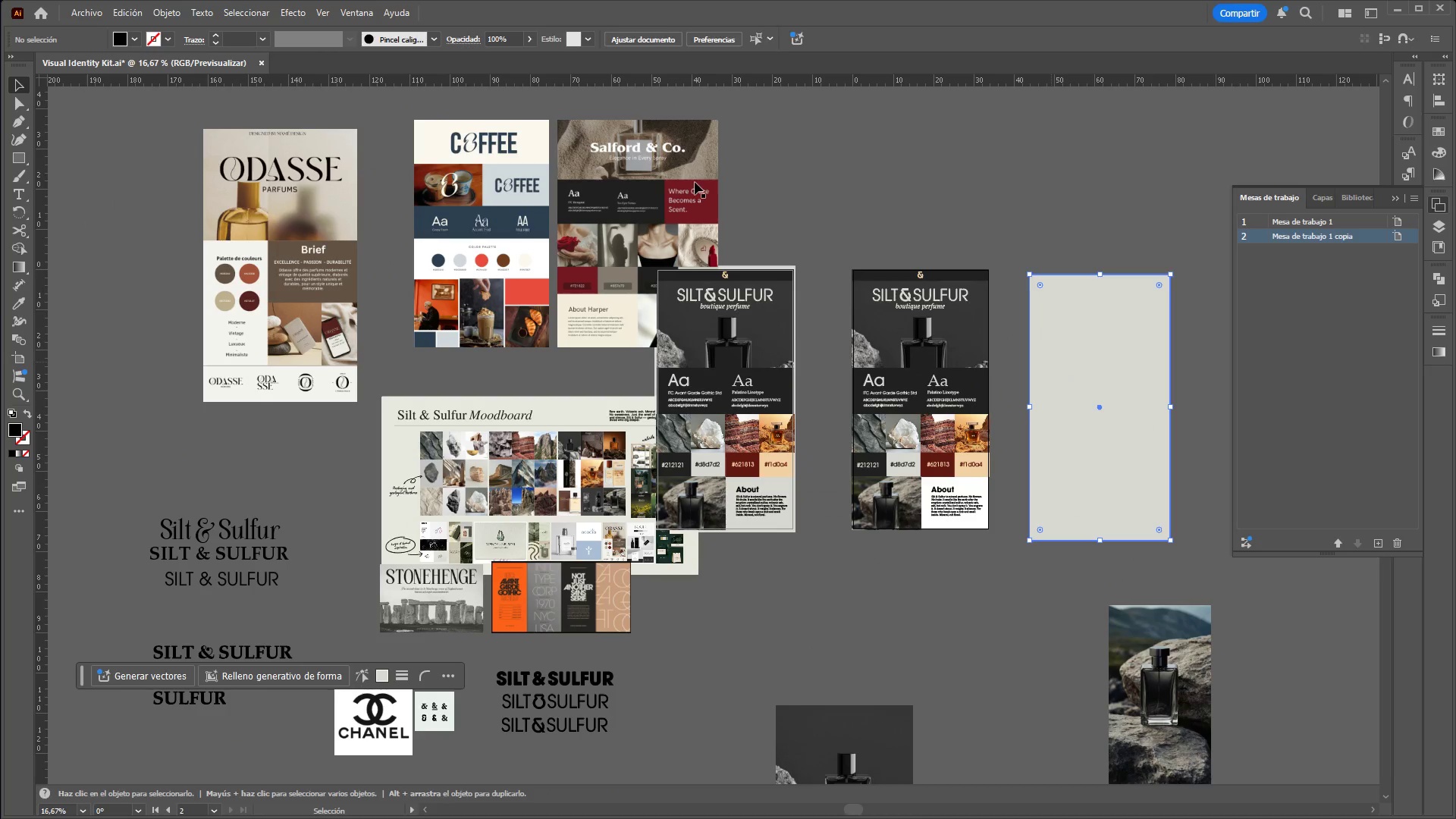 
hold_key(key=ControlLeft, duration=0.44)
hold_key(key=AltLeft, duration=0.41)
scroll: coordinate [858, 203], scroll_direction: down, amount: 1.0
 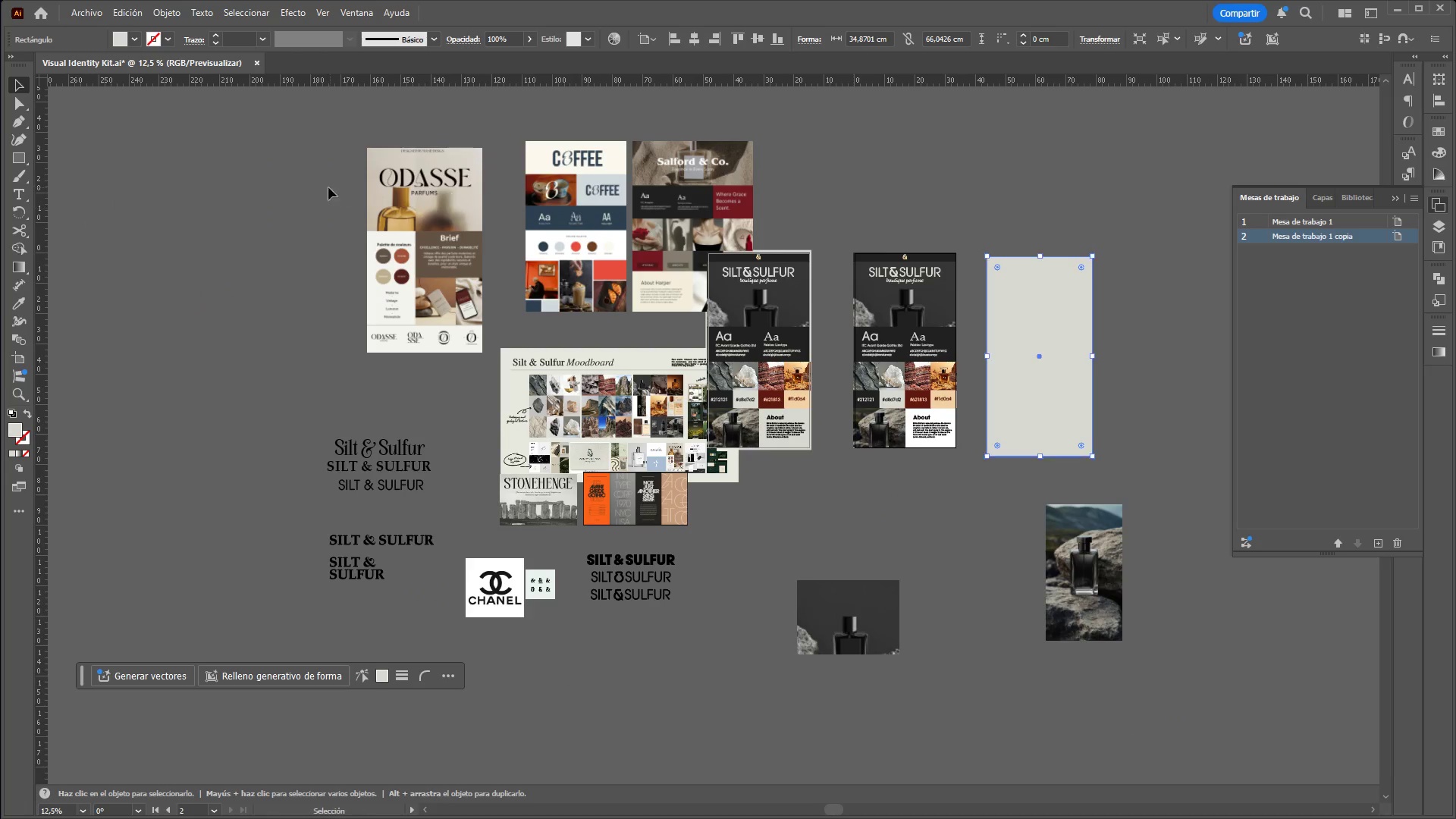 
left_click_drag(start_coordinate=[304, 197], to_coordinate=[680, 613])
 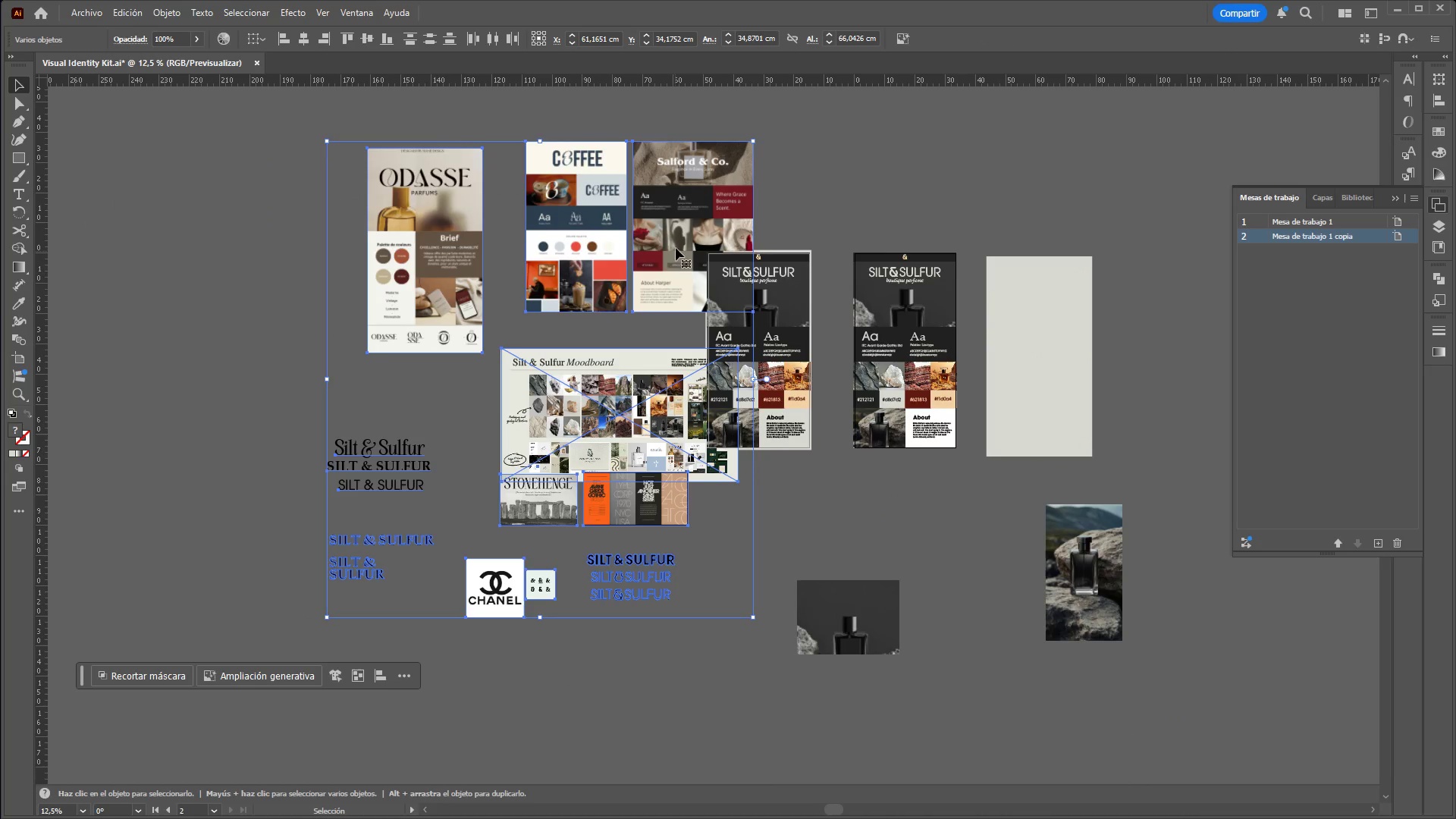 
left_click_drag(start_coordinate=[678, 236], to_coordinate=[504, 223])
 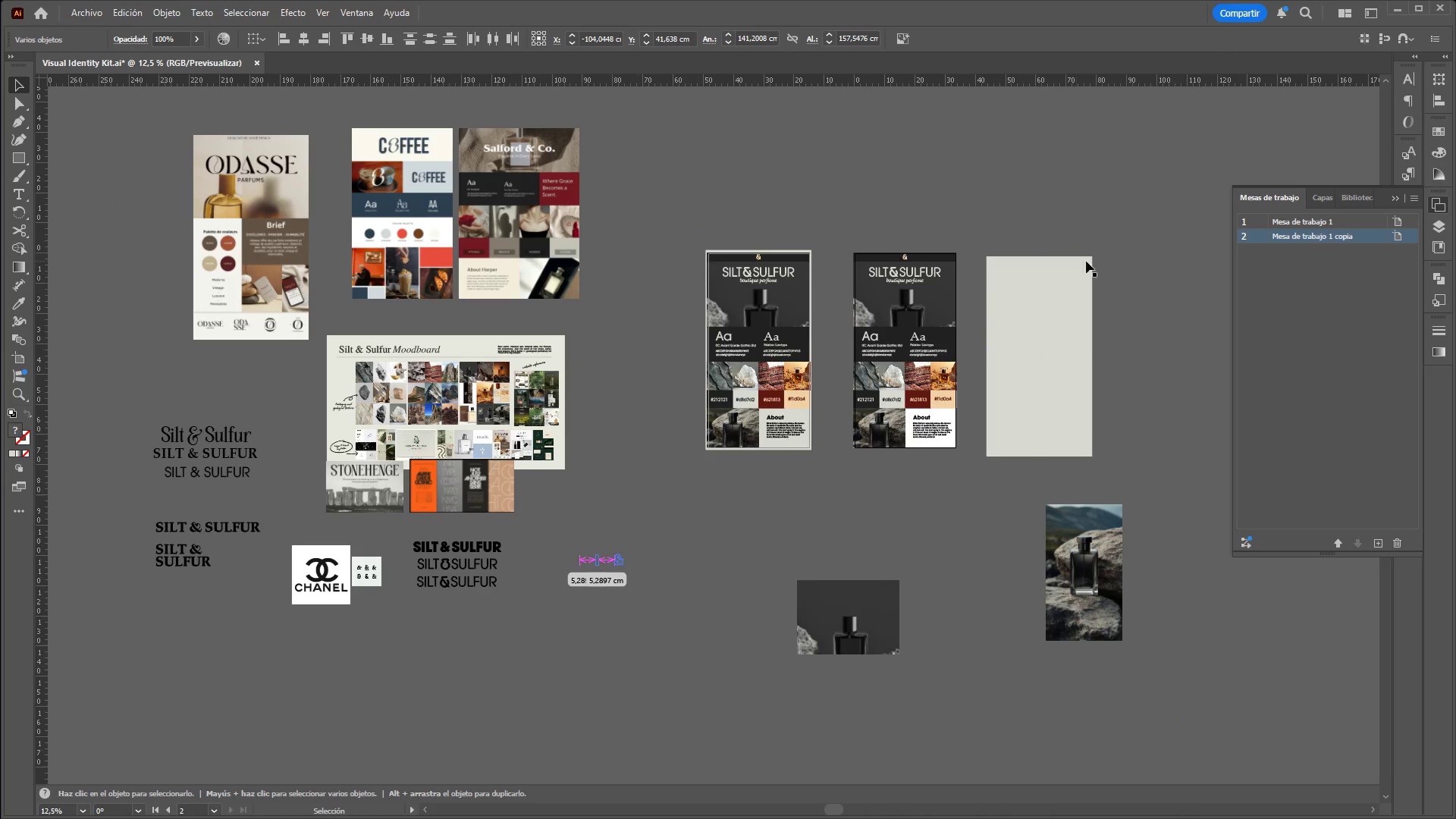 
left_click([1103, 256])
 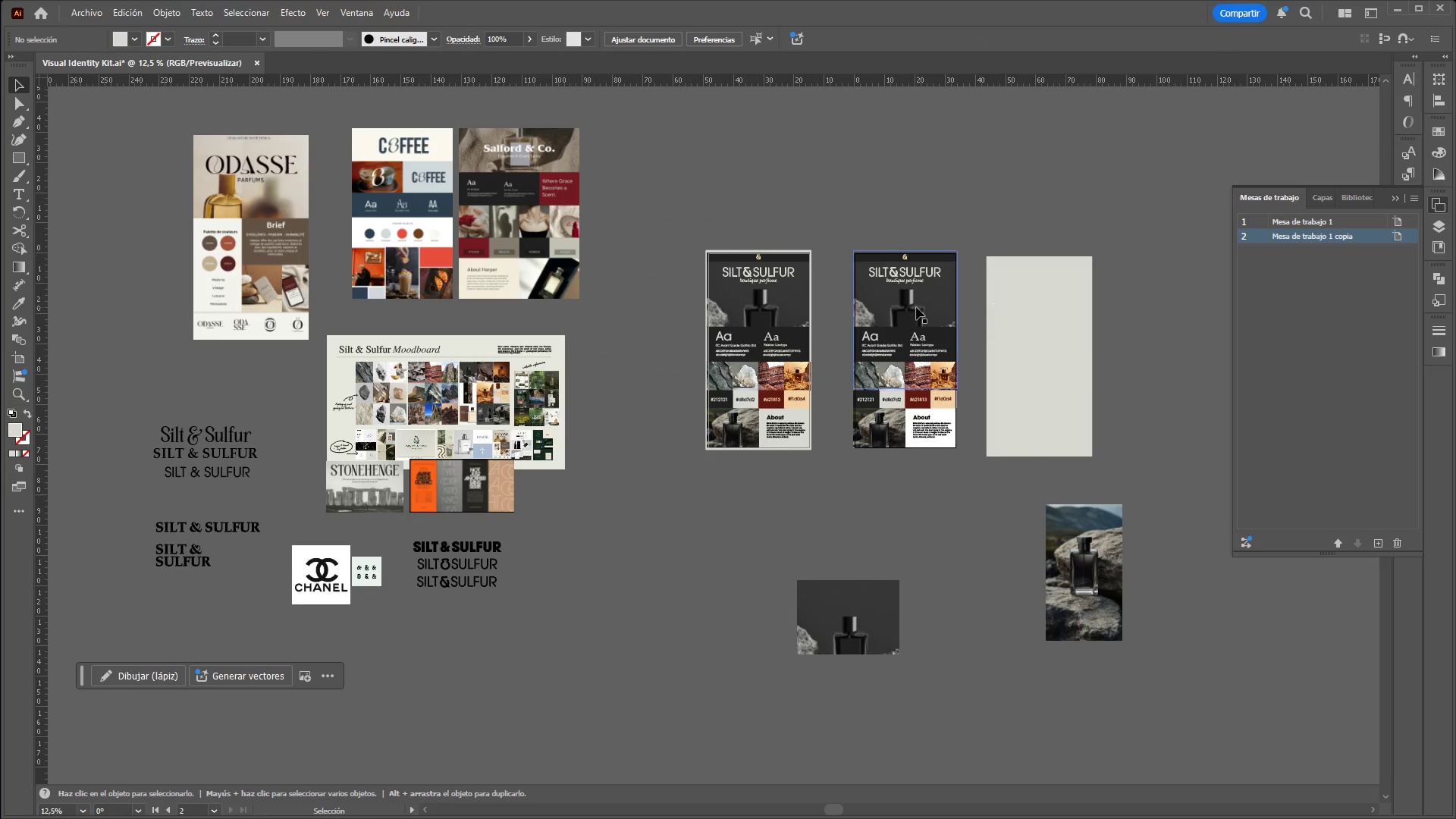 
left_click([916, 307])
 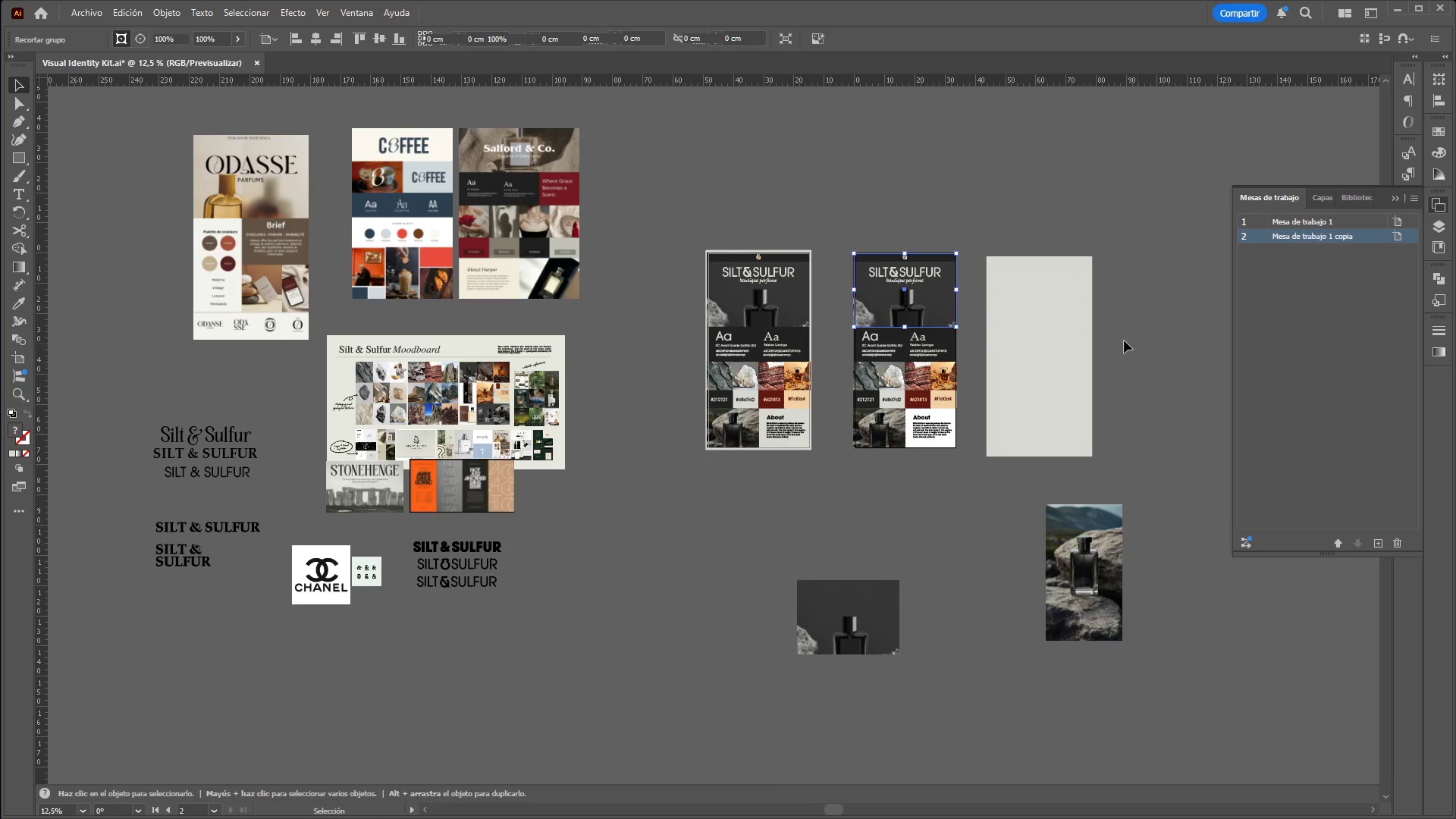 
double_click([1055, 344])
 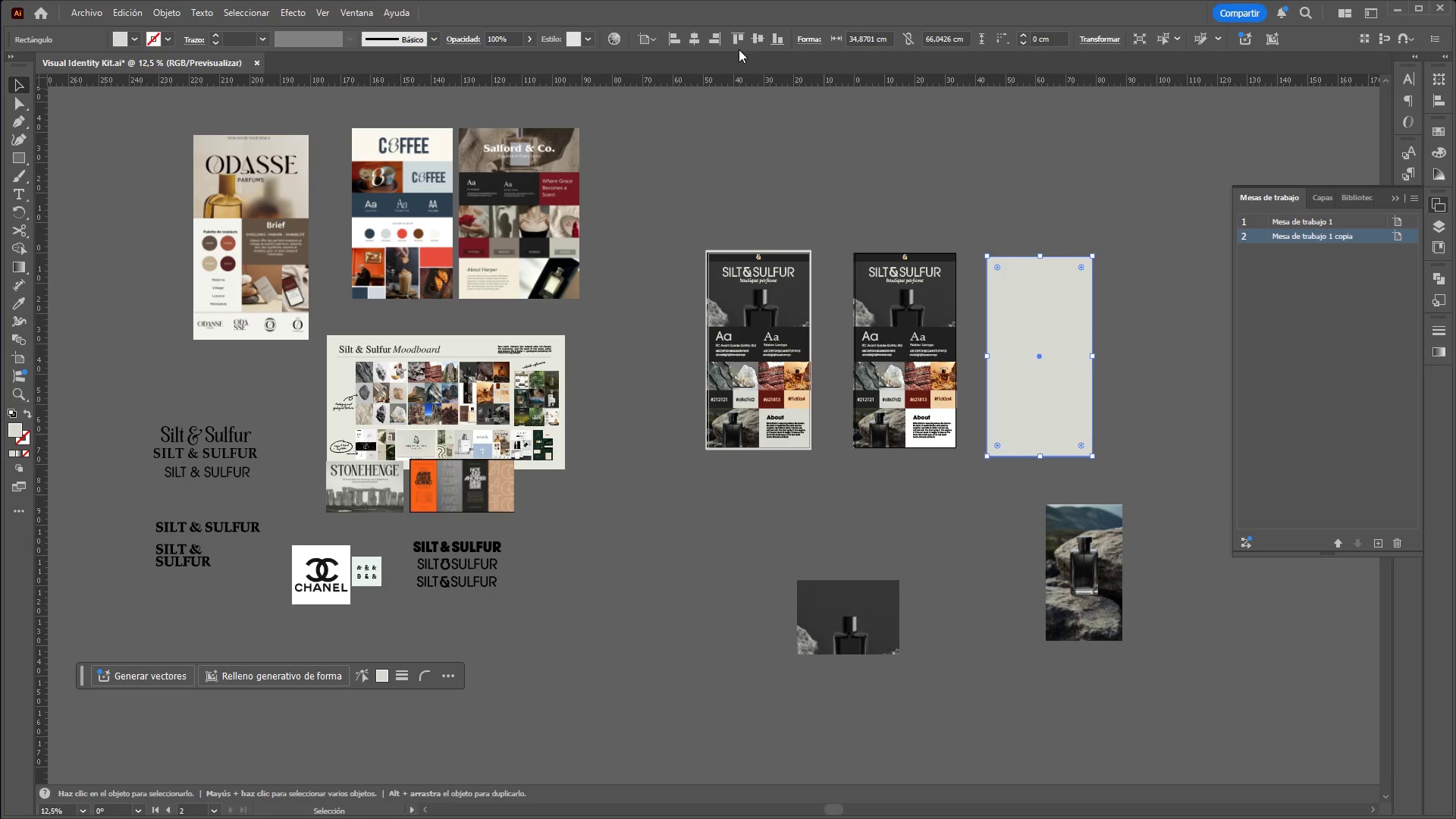 
left_click([698, 46])
 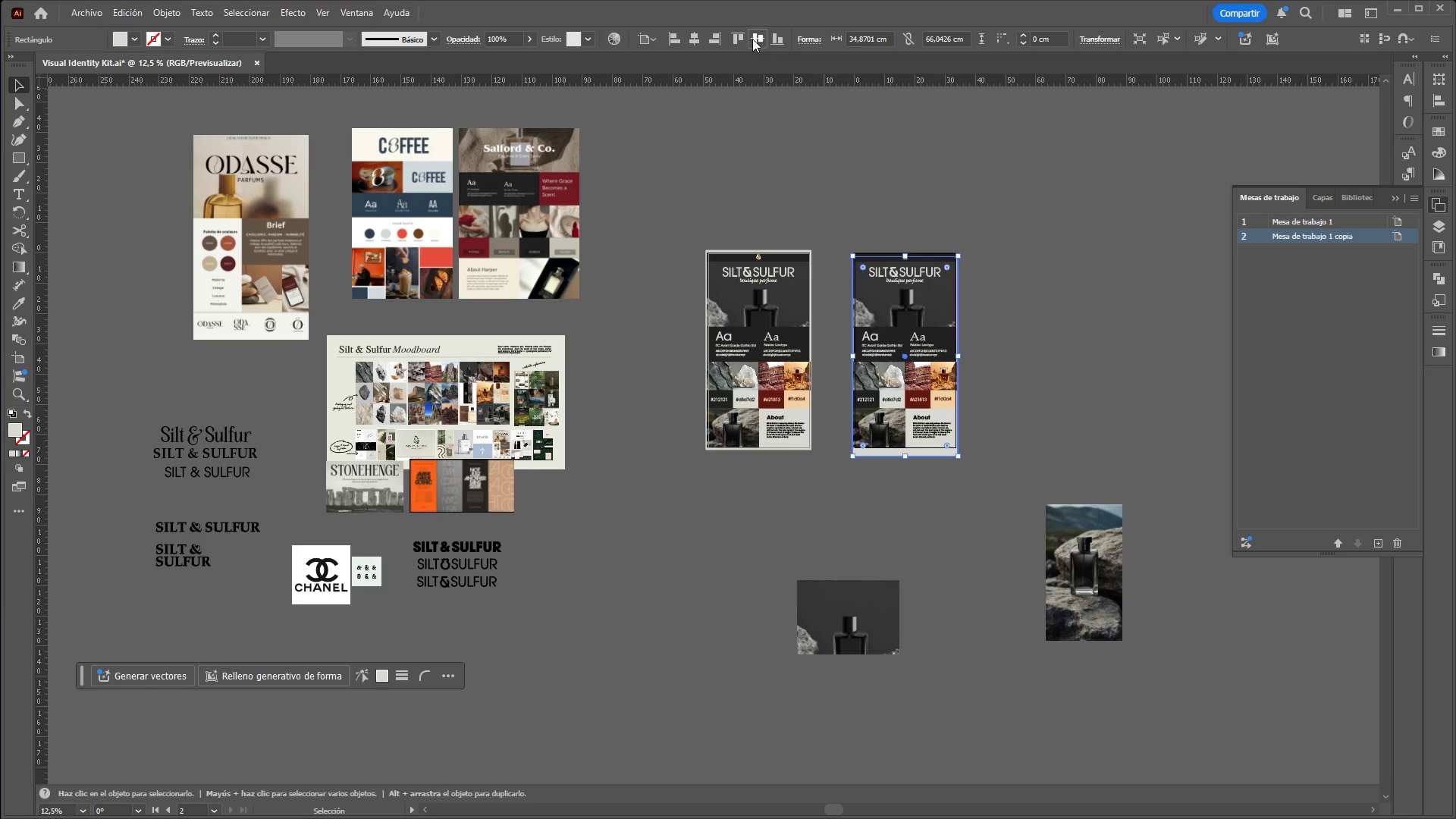 
double_click([874, 159])
 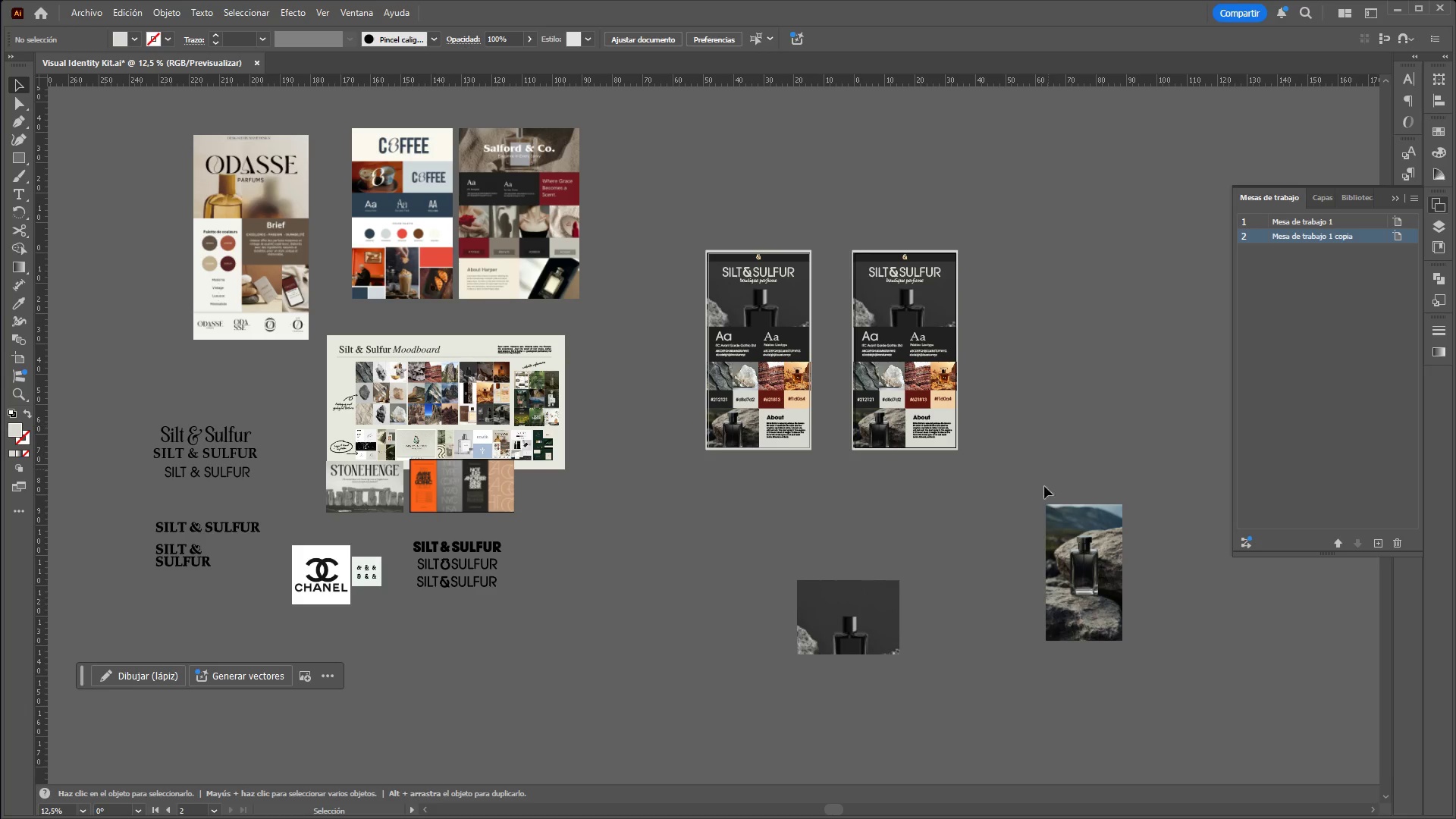 
hold_key(key=ControlLeft, duration=0.5)
hold_key(key=AltLeft, duration=0.5)
scroll: coordinate [1031, 603], scroll_direction: up, amount: 1.0
 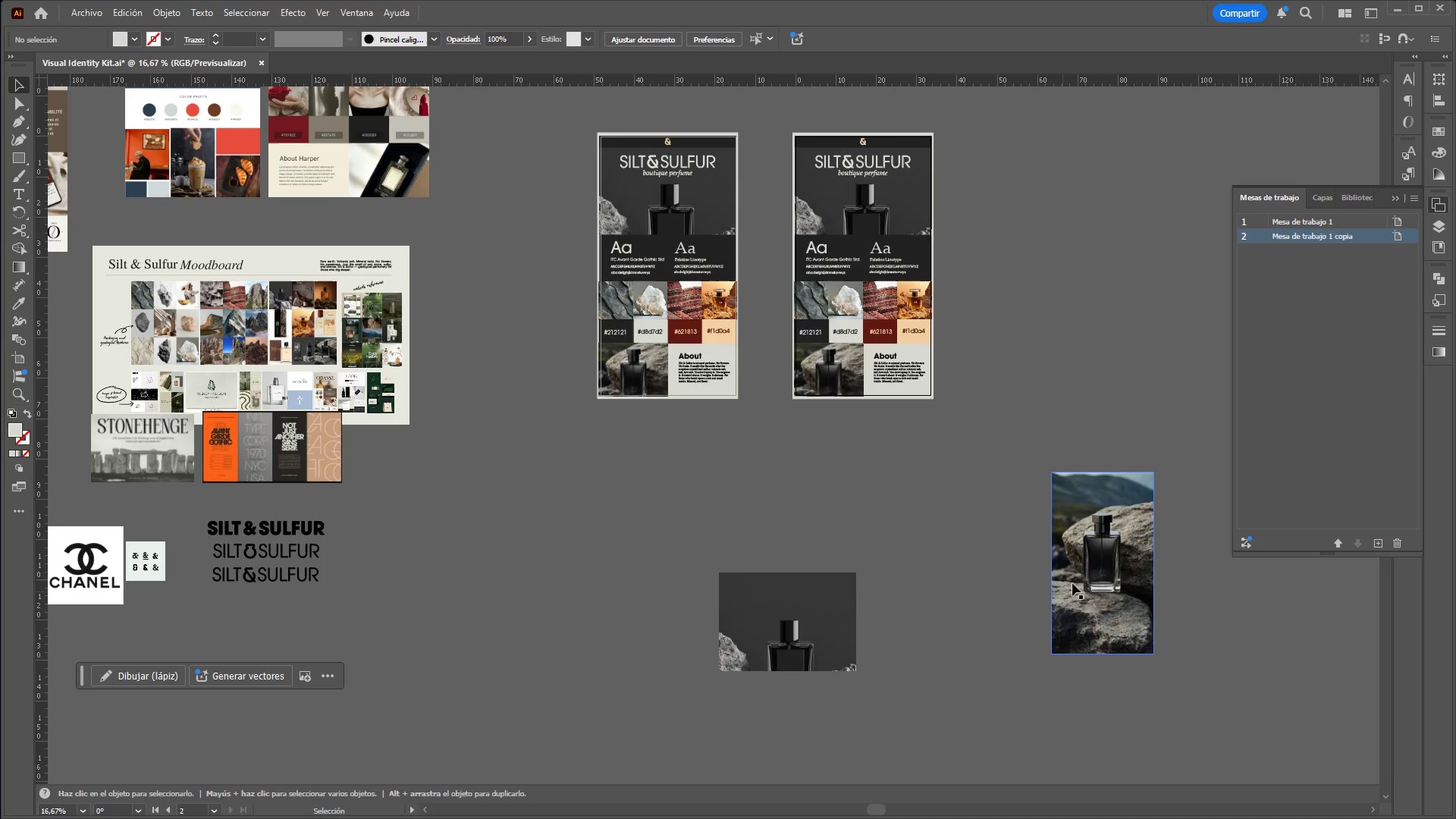 
left_click_drag(start_coordinate=[1090, 573], to_coordinate=[1086, 349])
 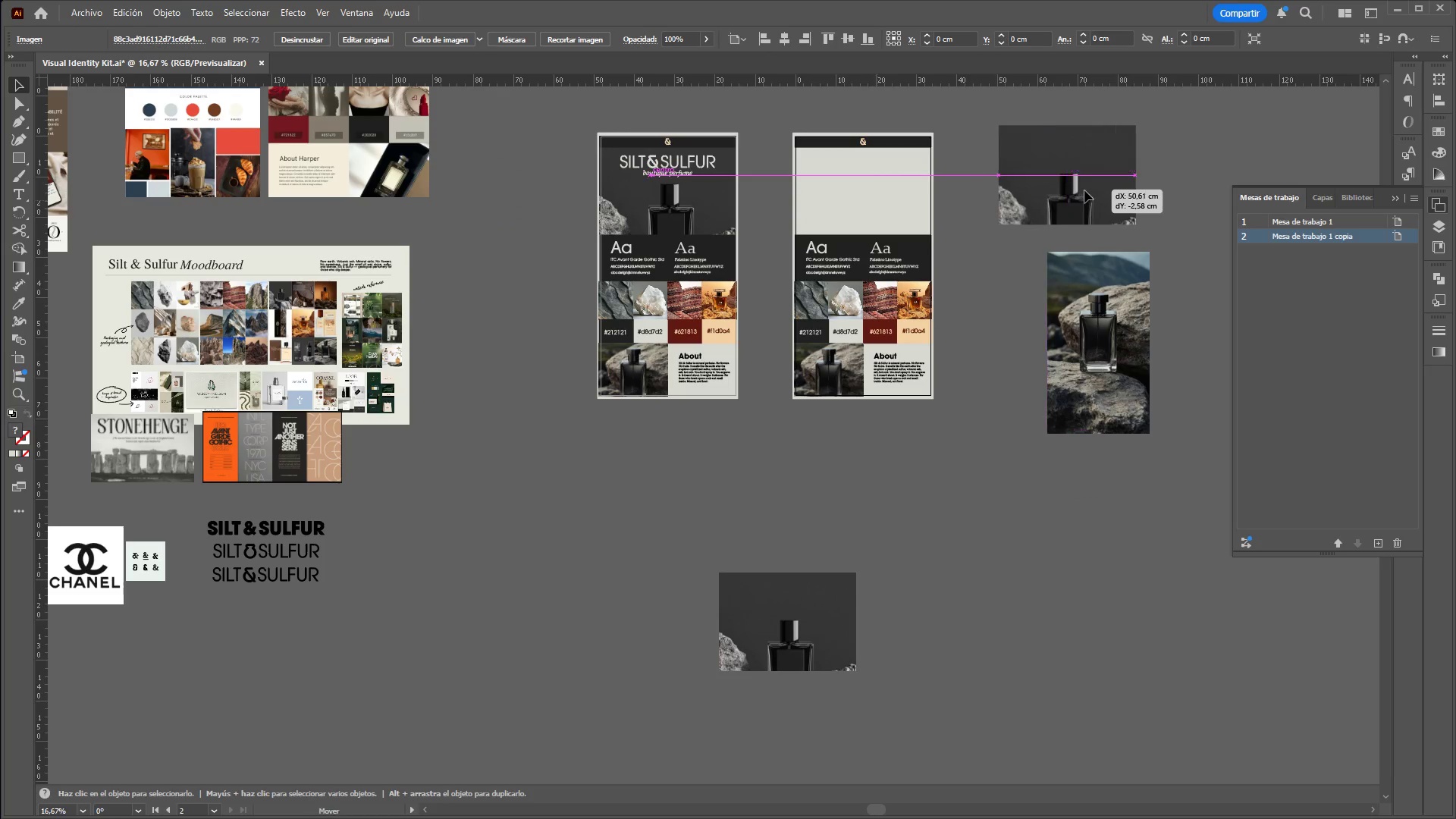 
right_click([1096, 195])
 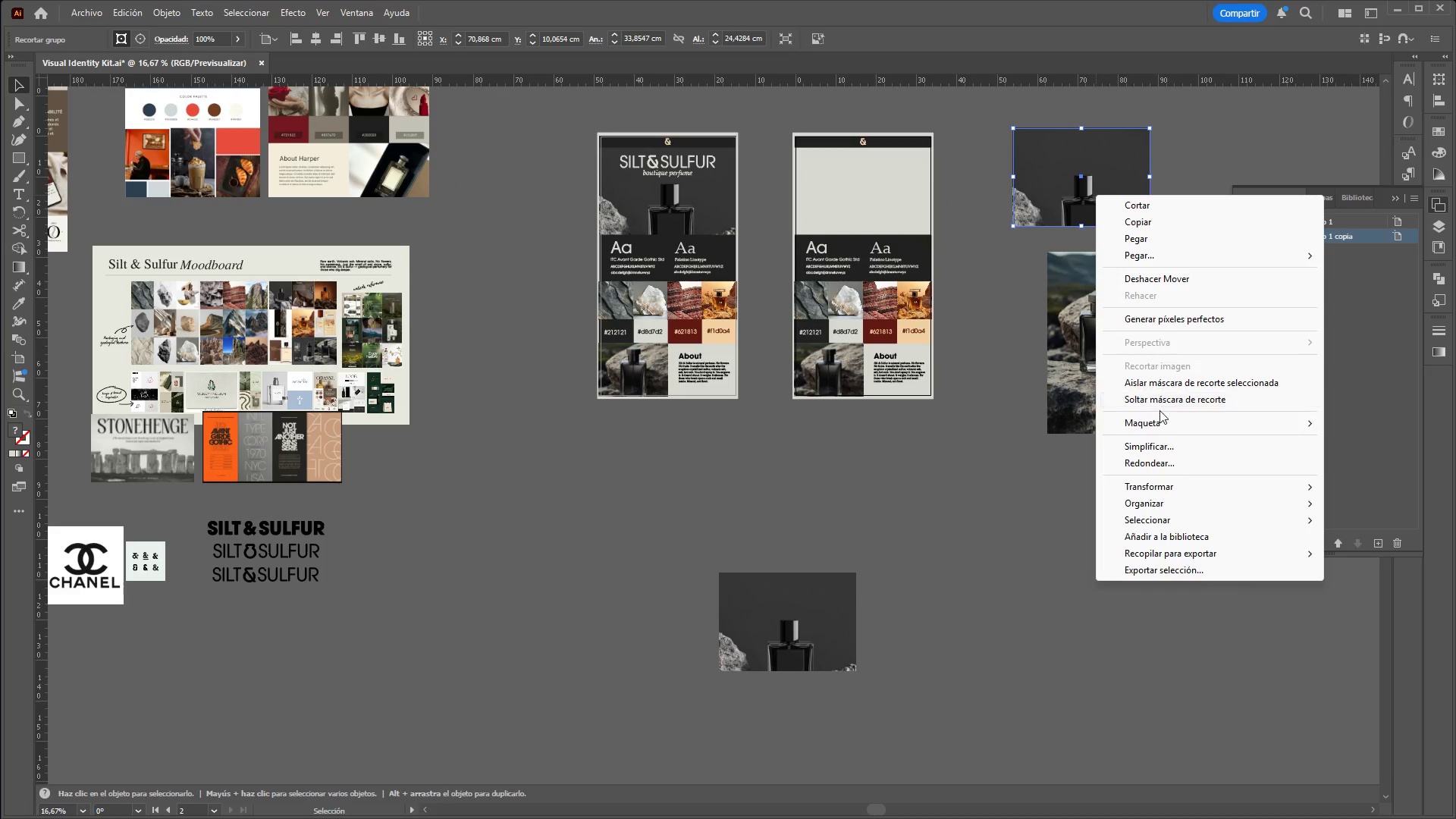 
left_click([1161, 403])
 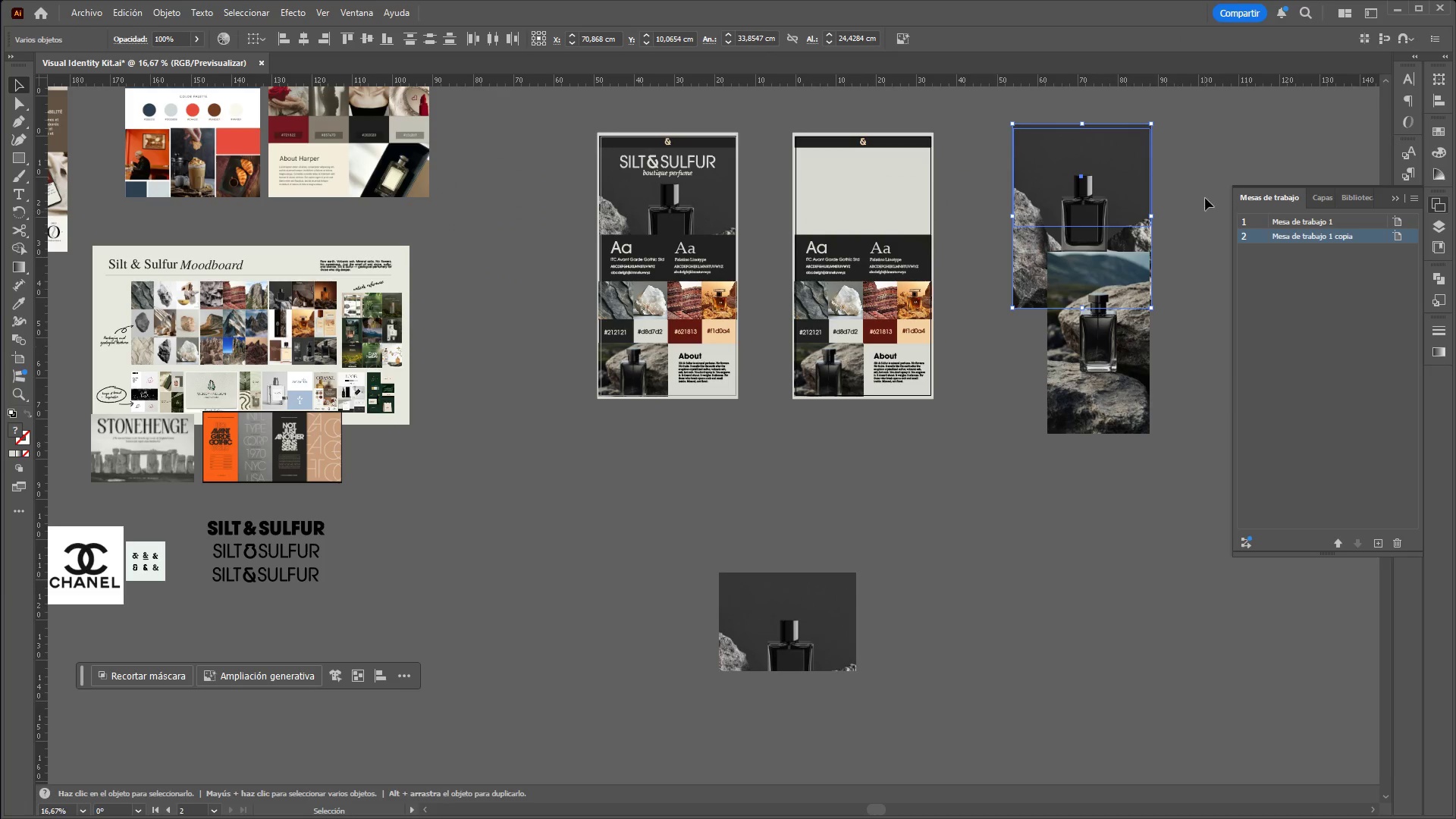 
left_click([1205, 170])
 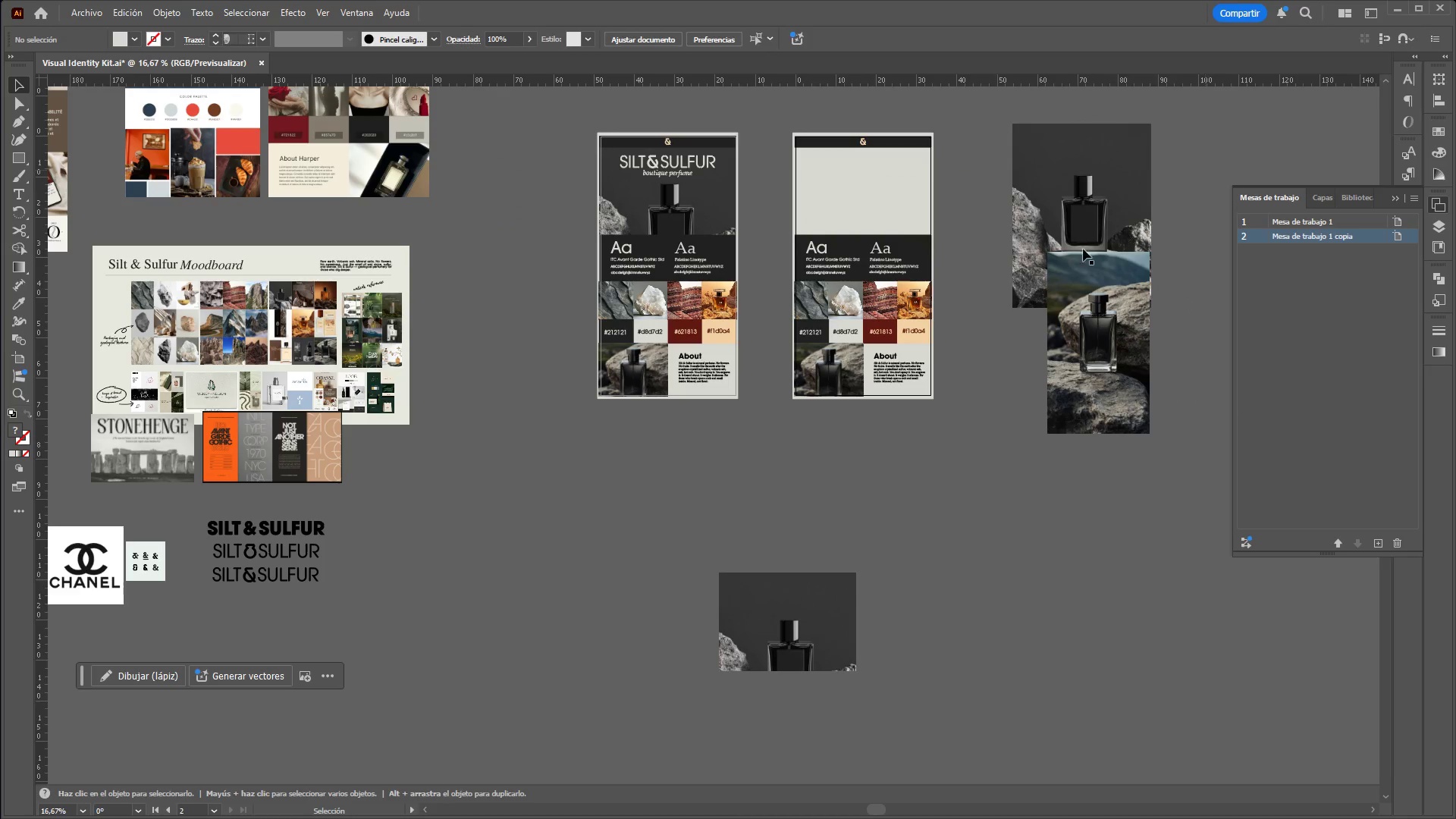 
left_click([1082, 249])
 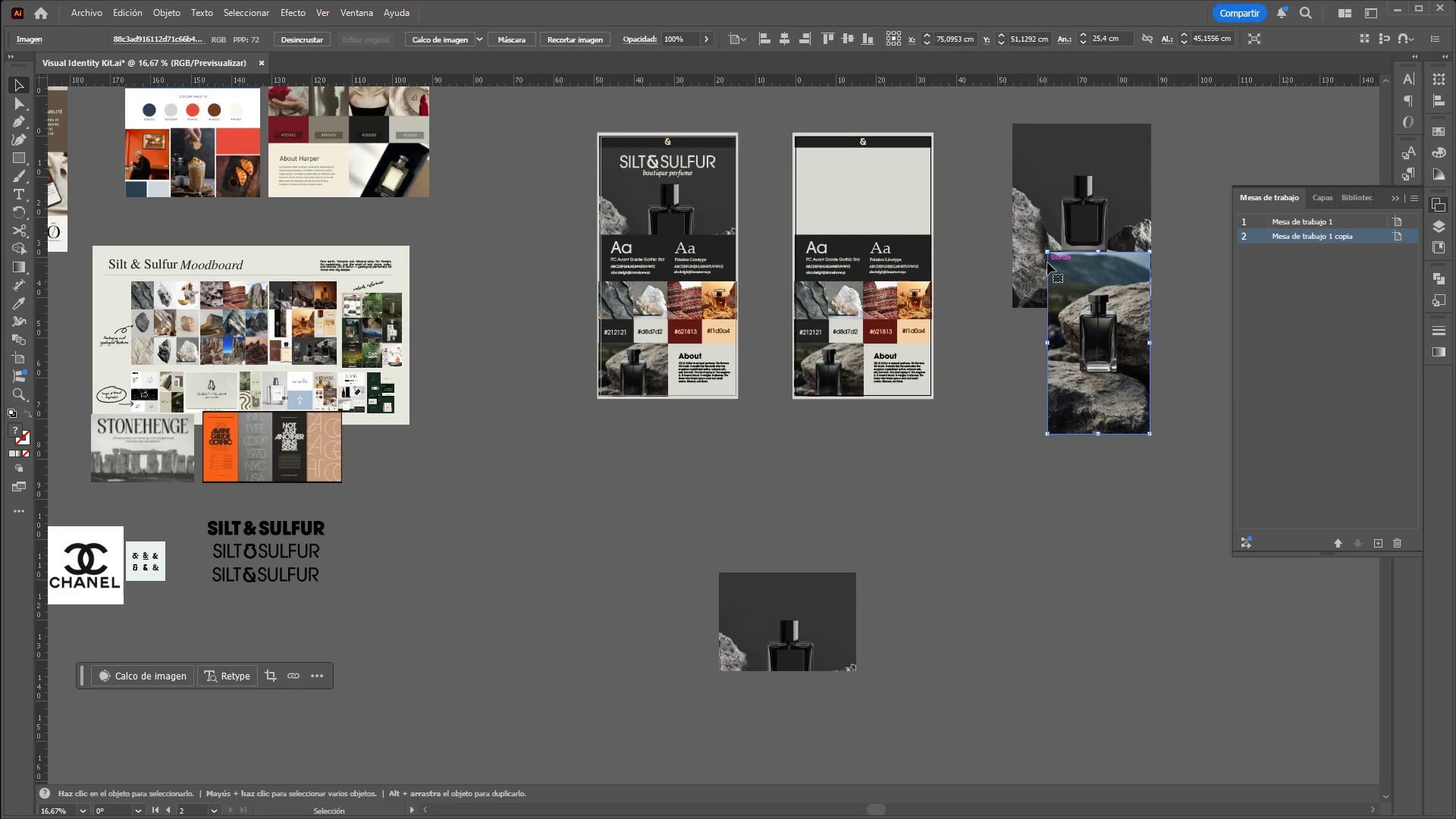 
left_click([1034, 271])
 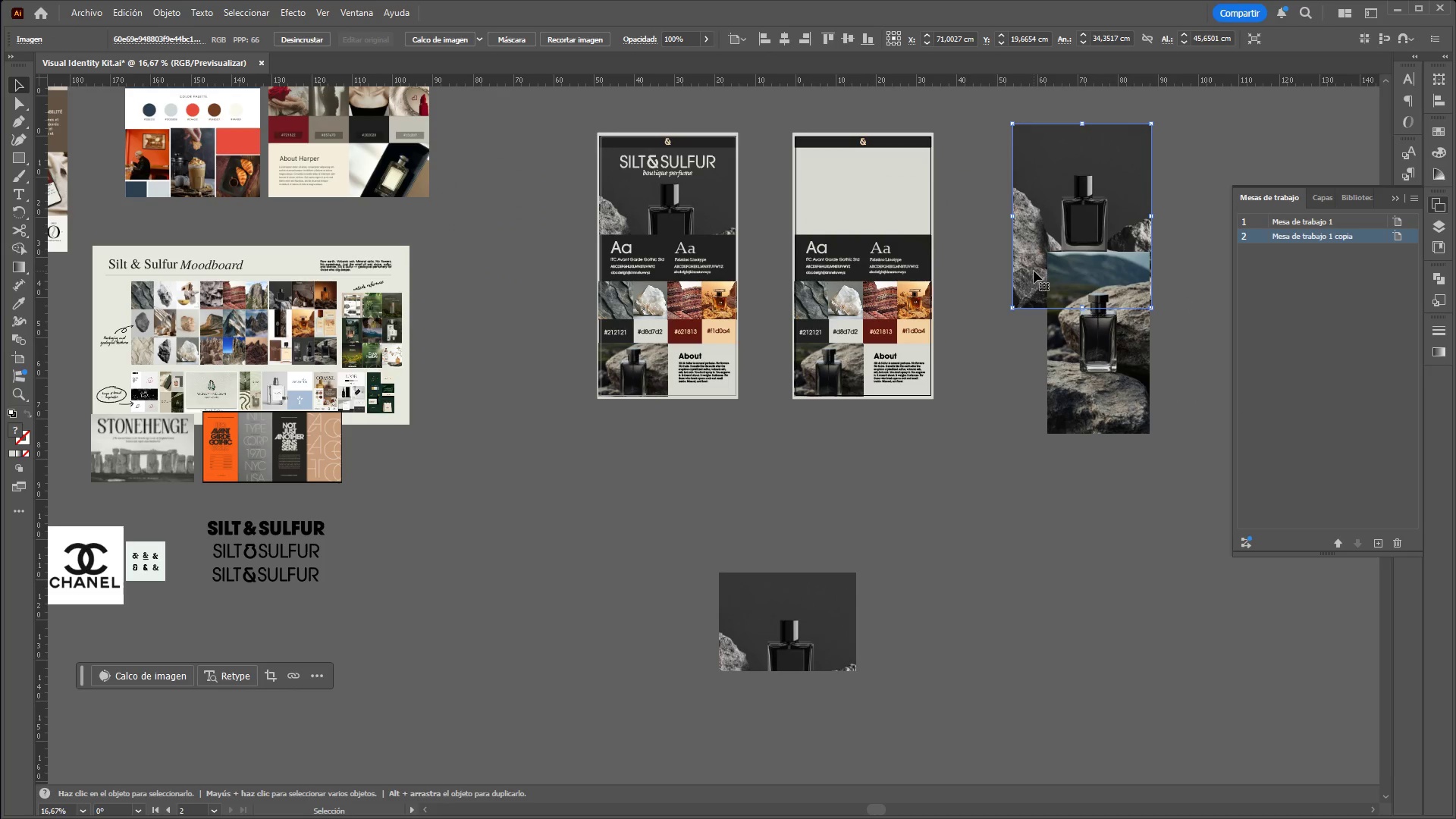 
left_click_drag(start_coordinate=[1034, 271], to_coordinate=[947, 610])
 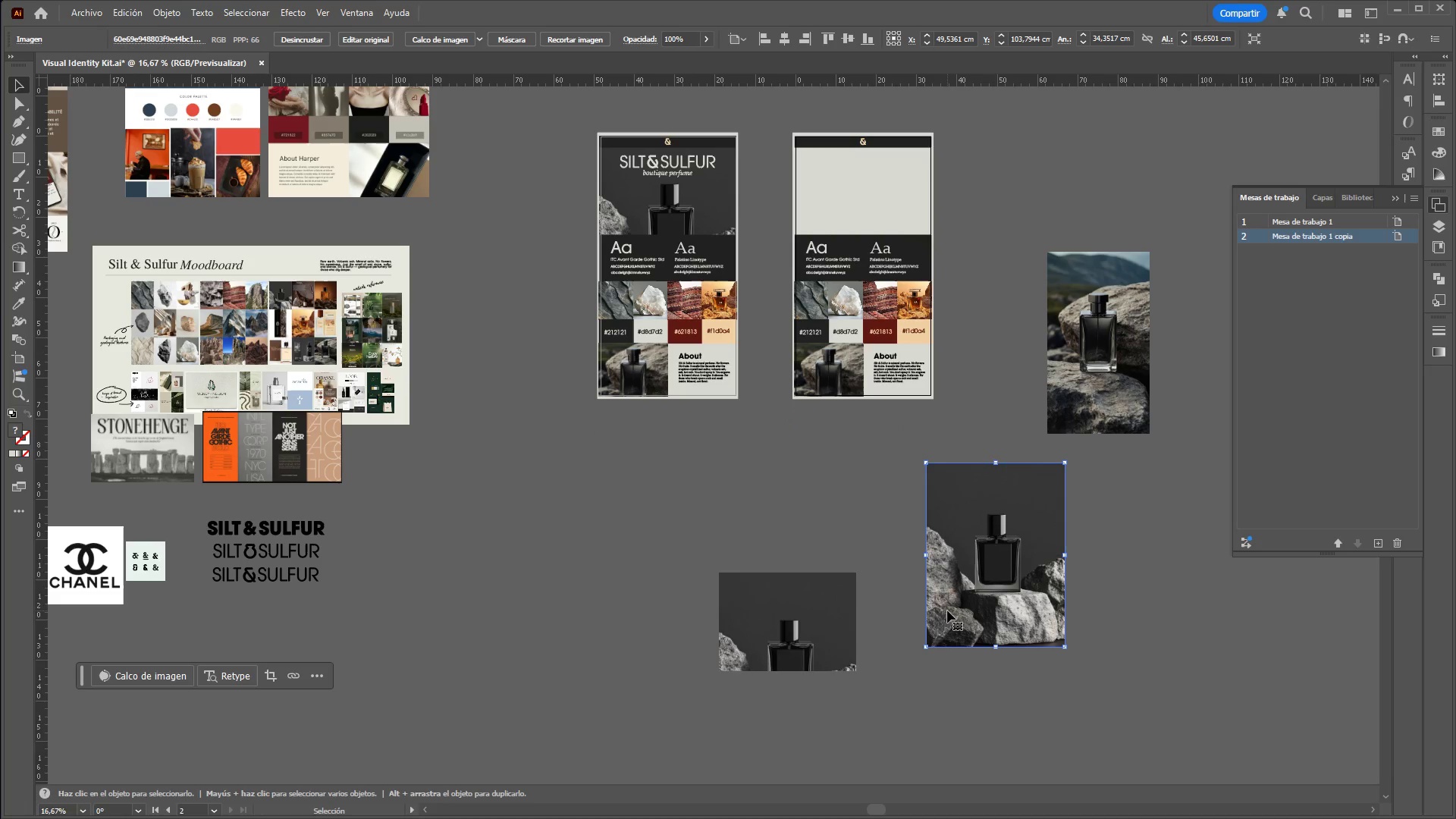 
key(Control+X)
 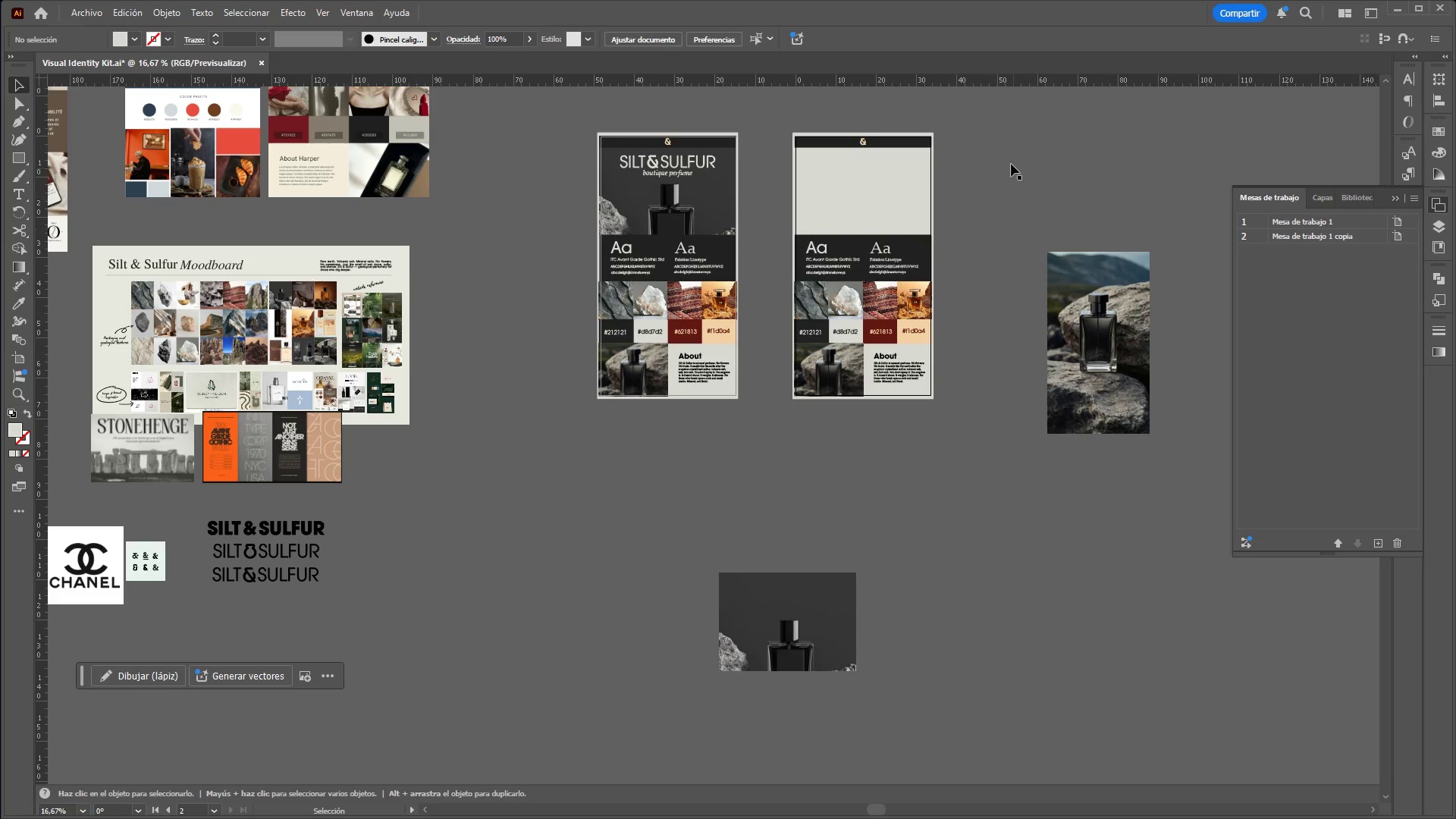 
left_click_drag(start_coordinate=[1006, 149], to_coordinate=[1058, 216])
 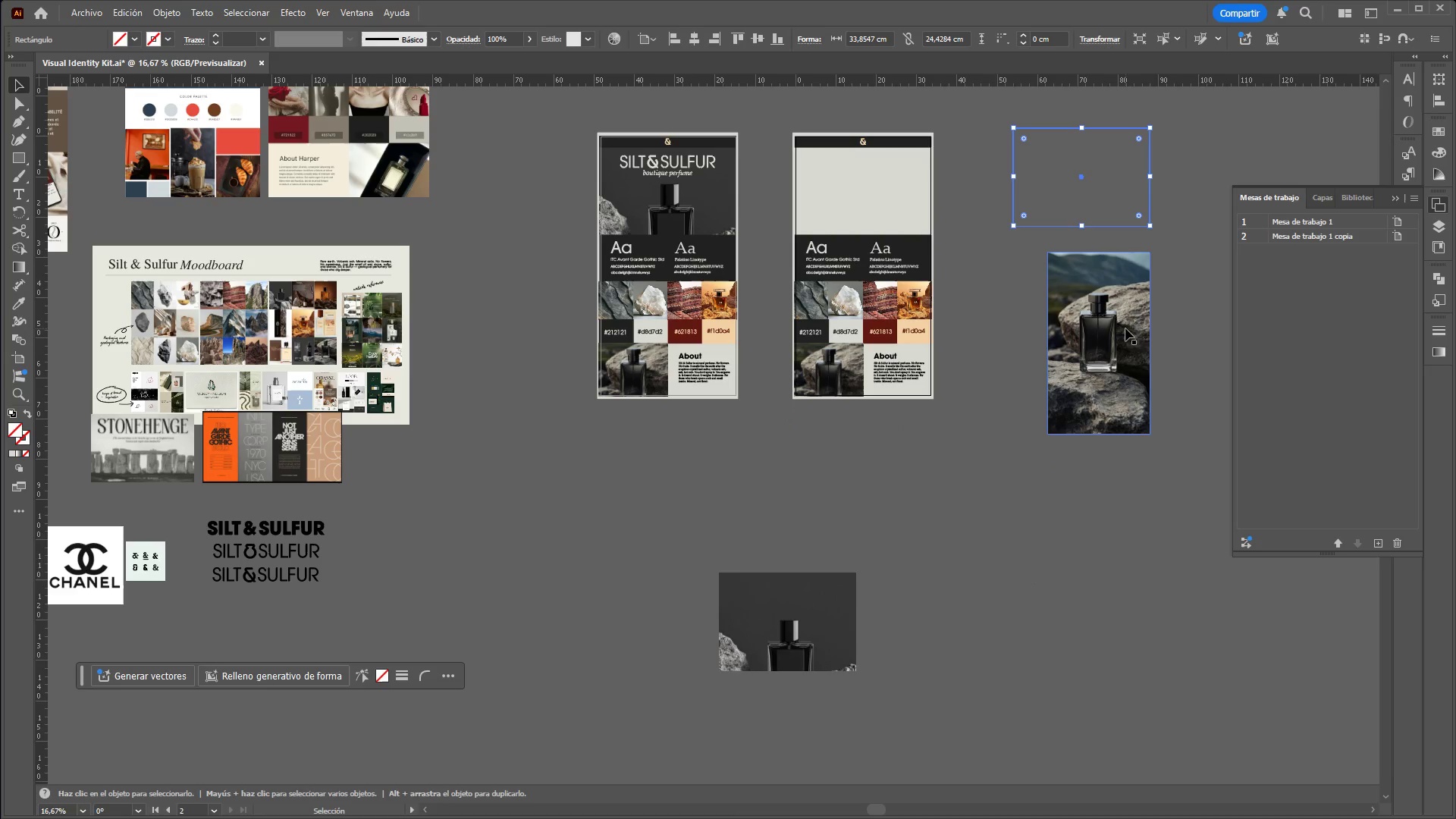 
left_click([1126, 333])
 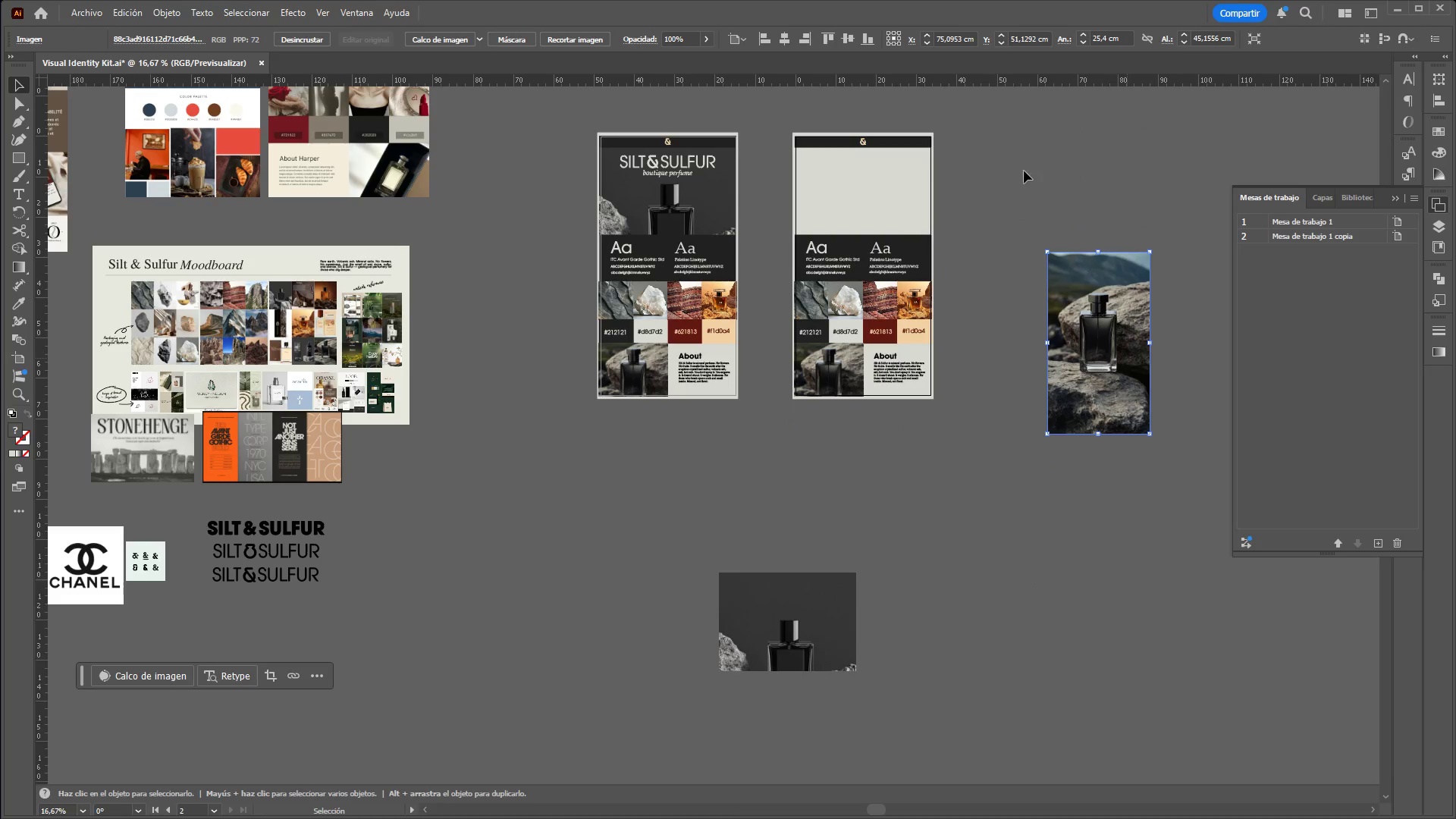 
left_click_drag(start_coordinate=[997, 86], to_coordinate=[1037, 193])
 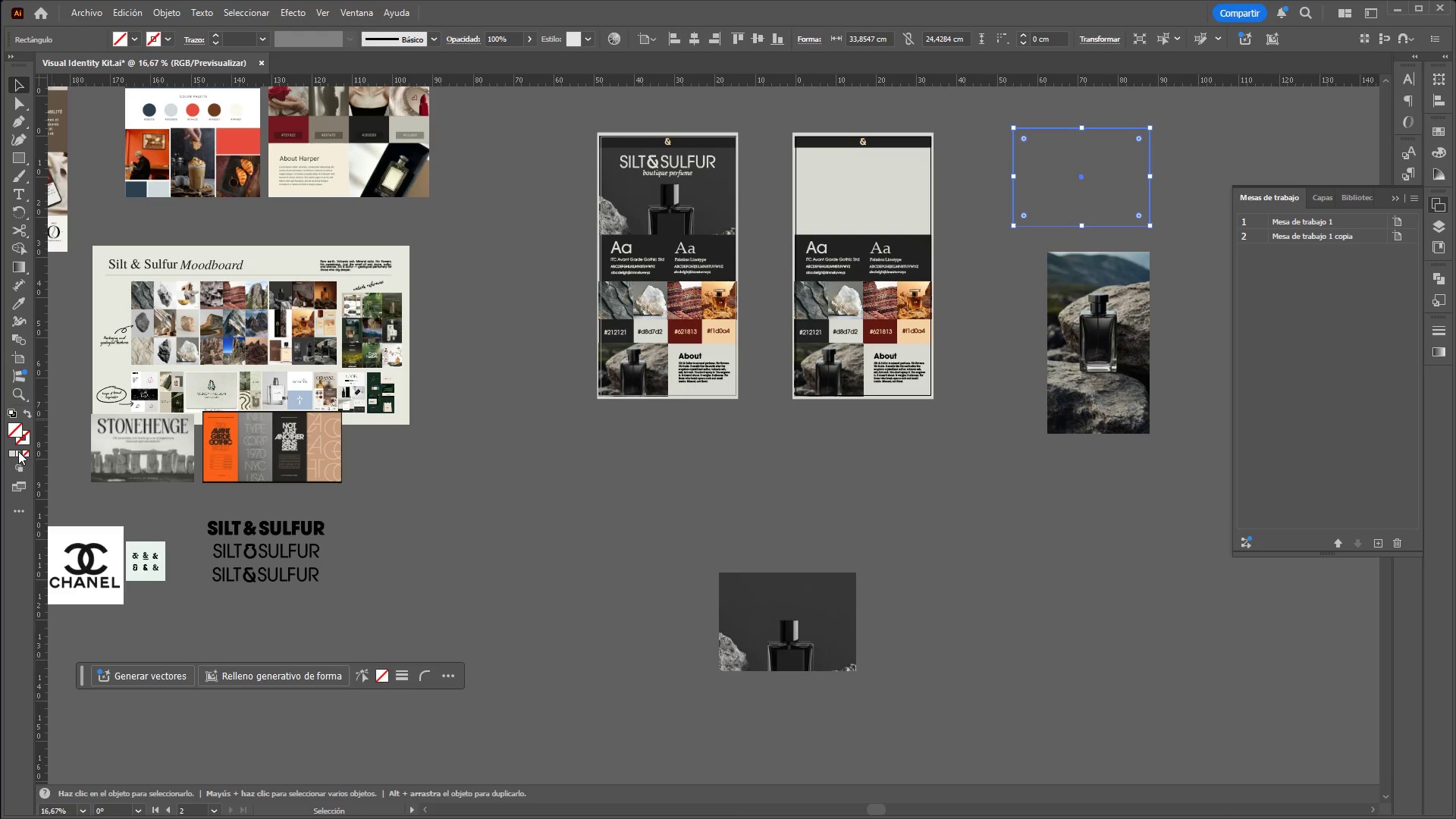 
left_click([14, 453])
 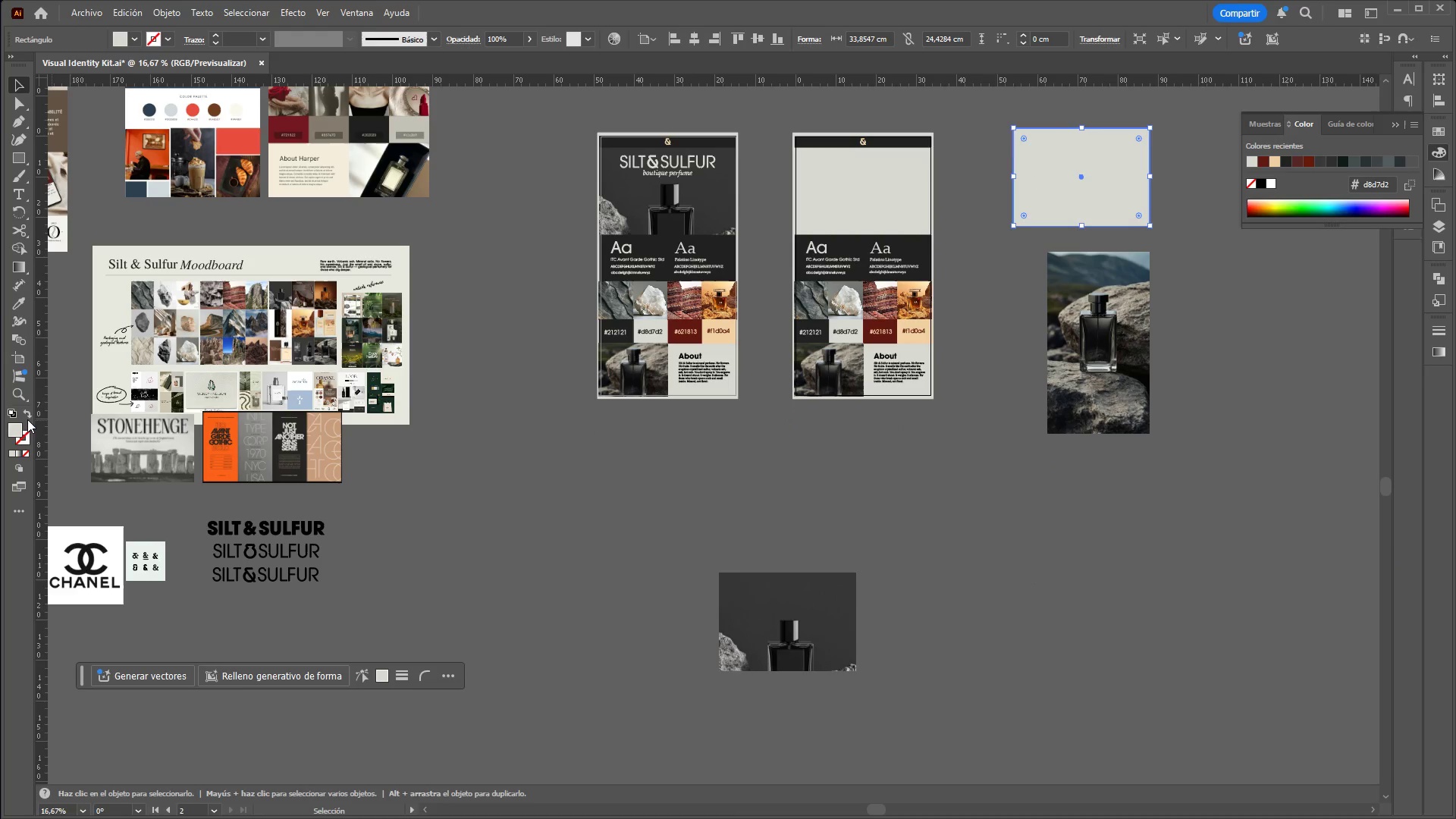 
left_click([27, 416])
 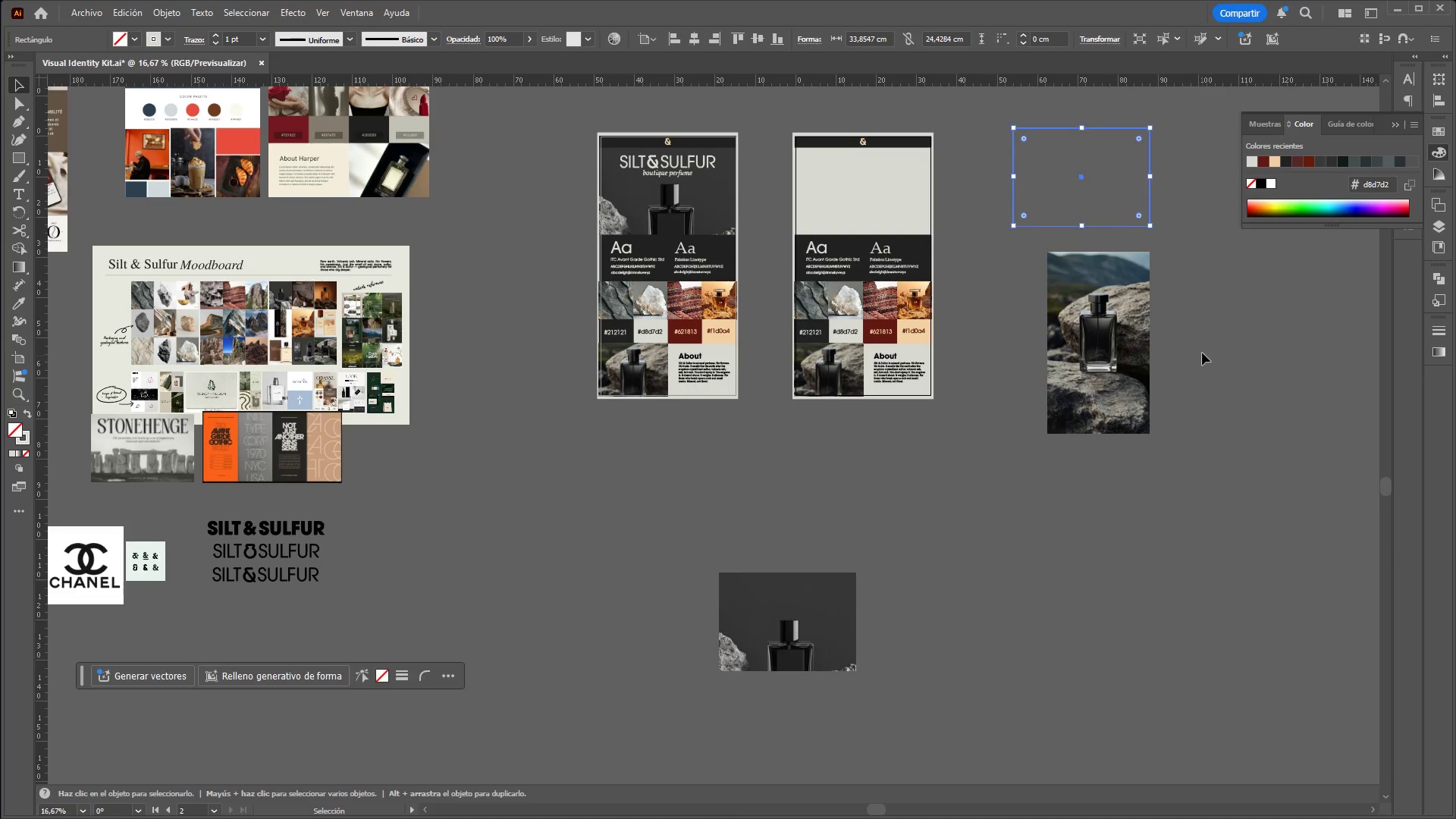 
left_click_drag(start_coordinate=[1102, 372], to_coordinate=[1055, 222])
 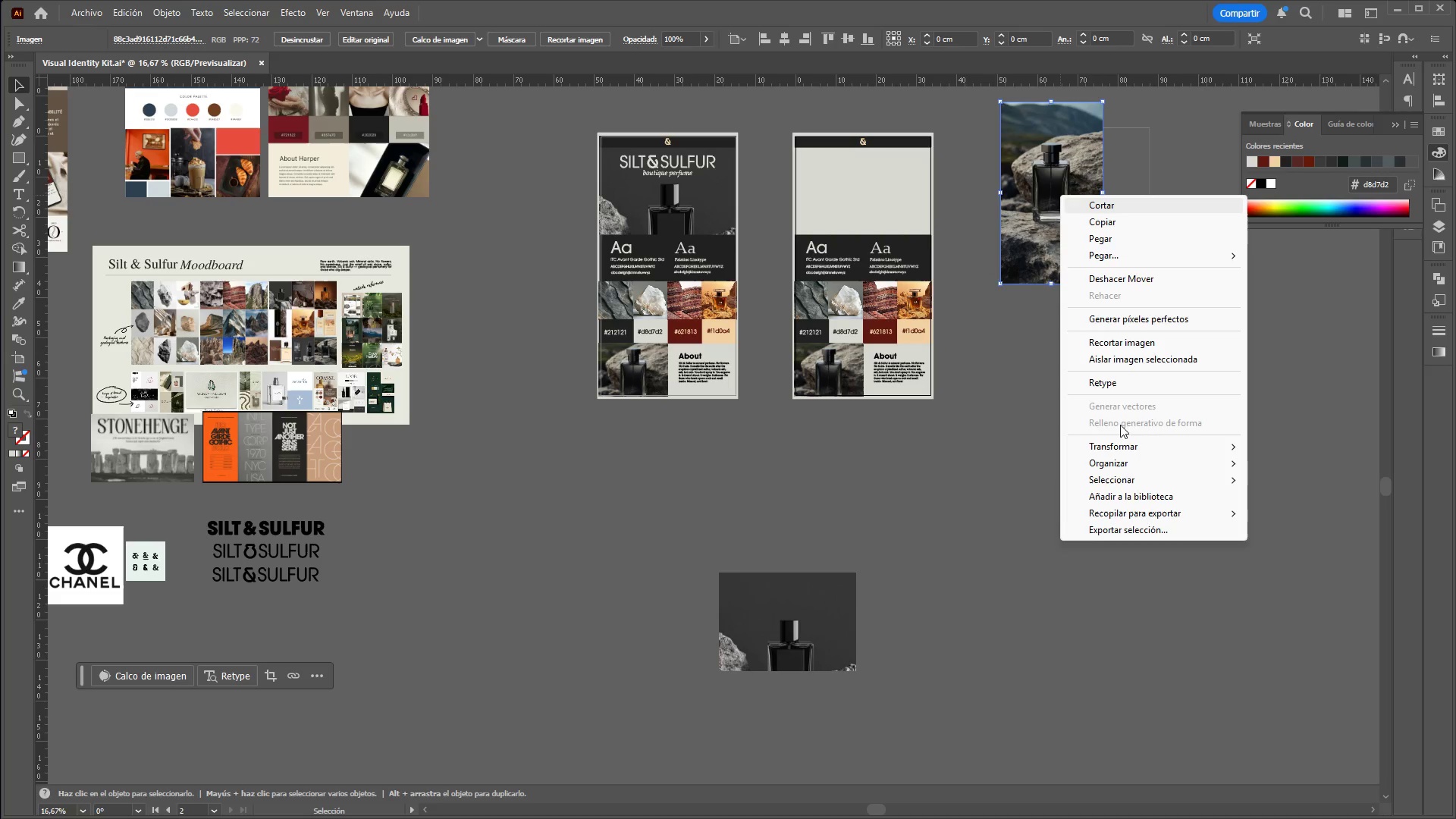 
mouse_move([1125, 469])
 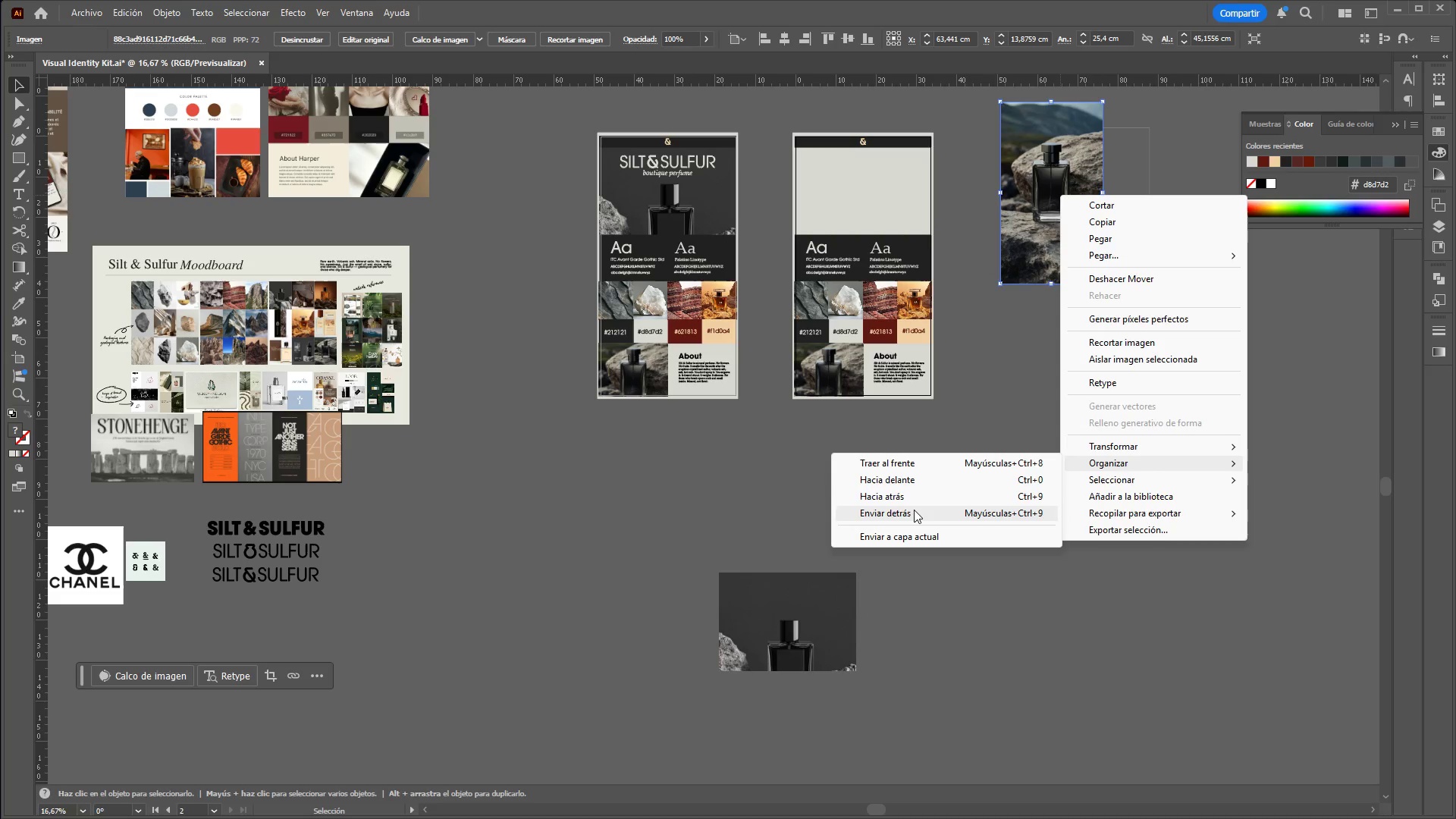 
left_click([914, 510])
 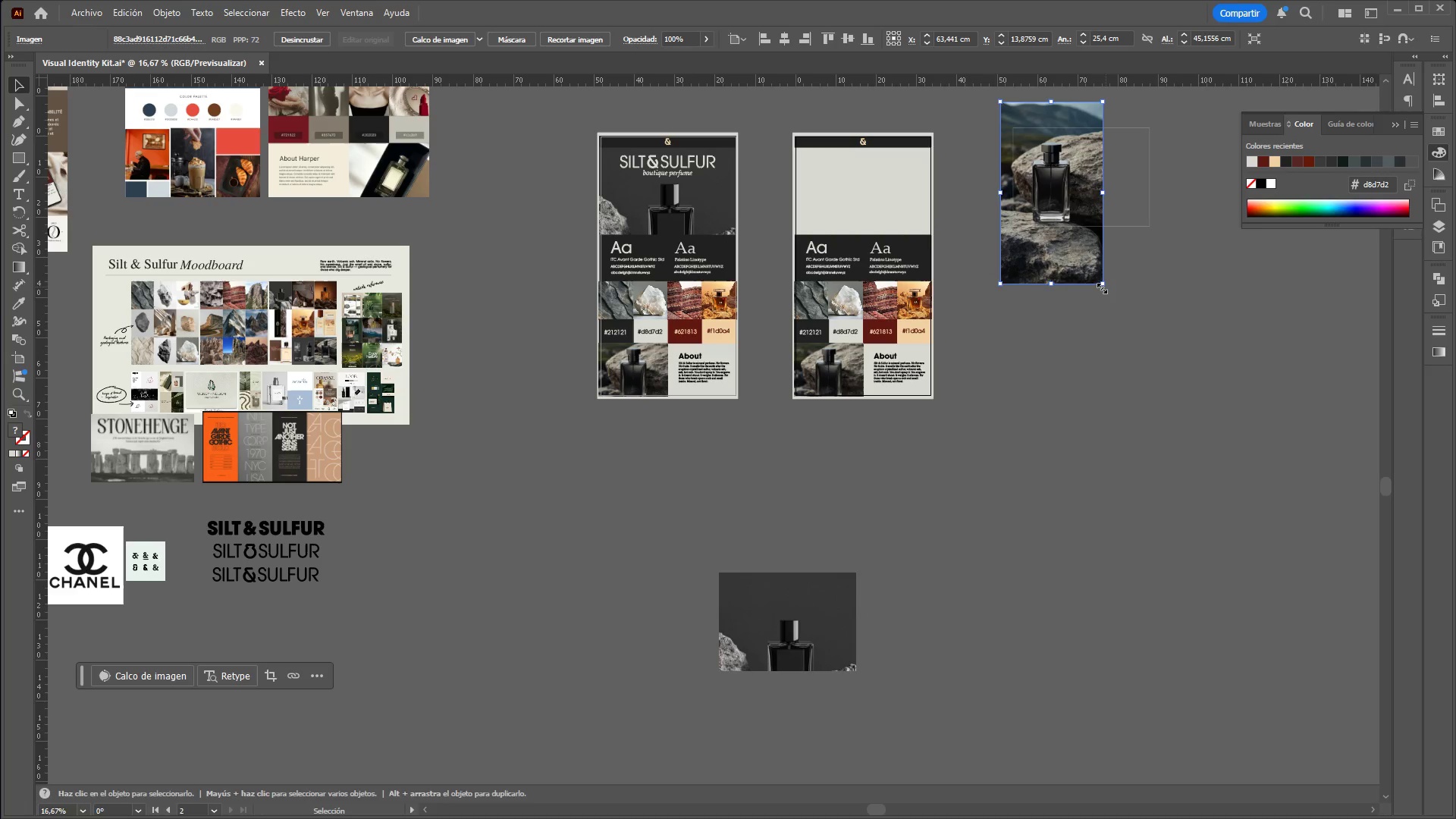 
hold_key(key=ShiftLeft, duration=1.14)
left_click_drag(start_coordinate=[1100, 285], to_coordinate=[1144, 359])
 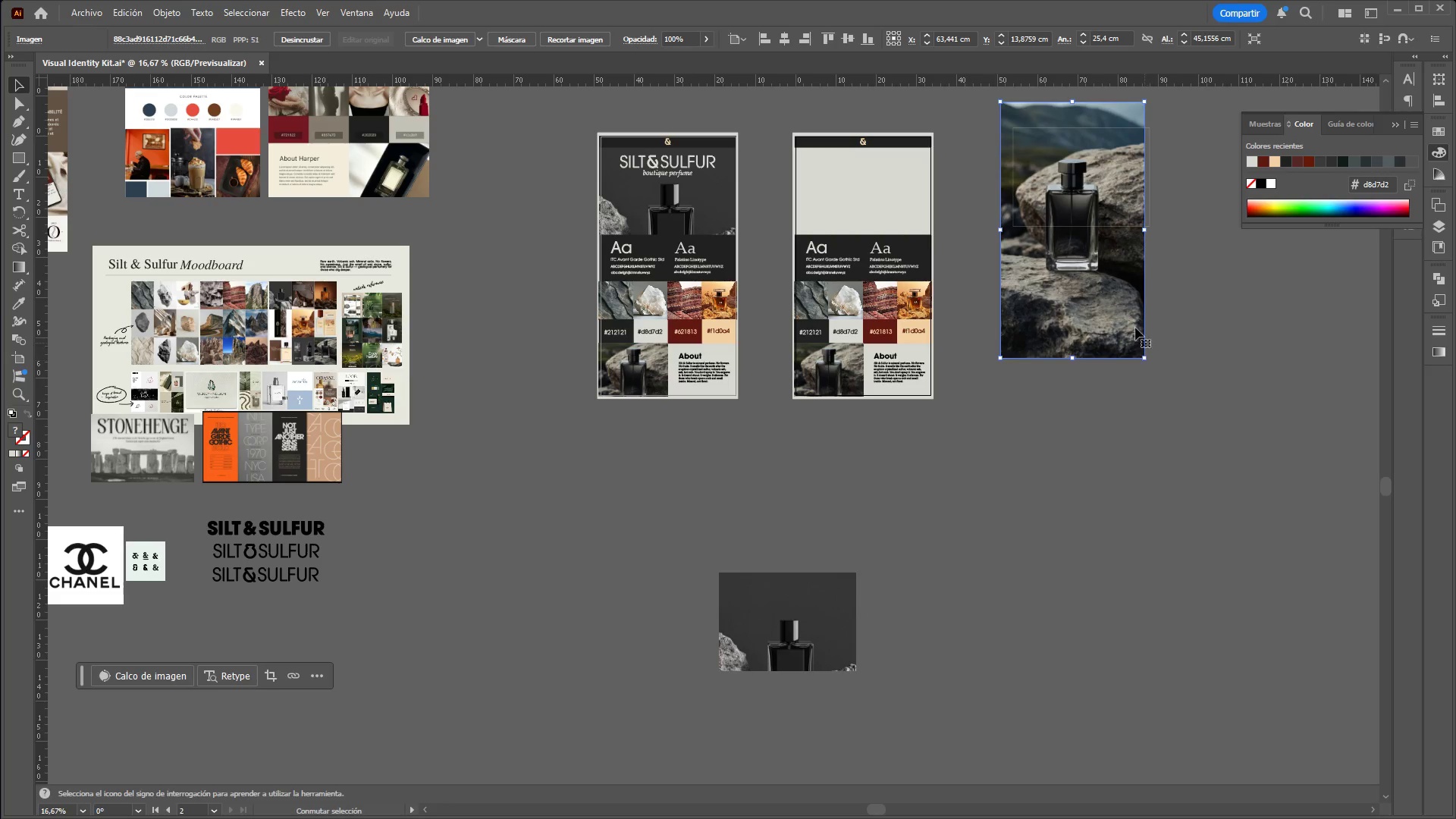 
hold_key(key=ShiftLeft, duration=7.09)
left_click_drag(start_coordinate=[1103, 302], to_coordinate=[1109, 288])
 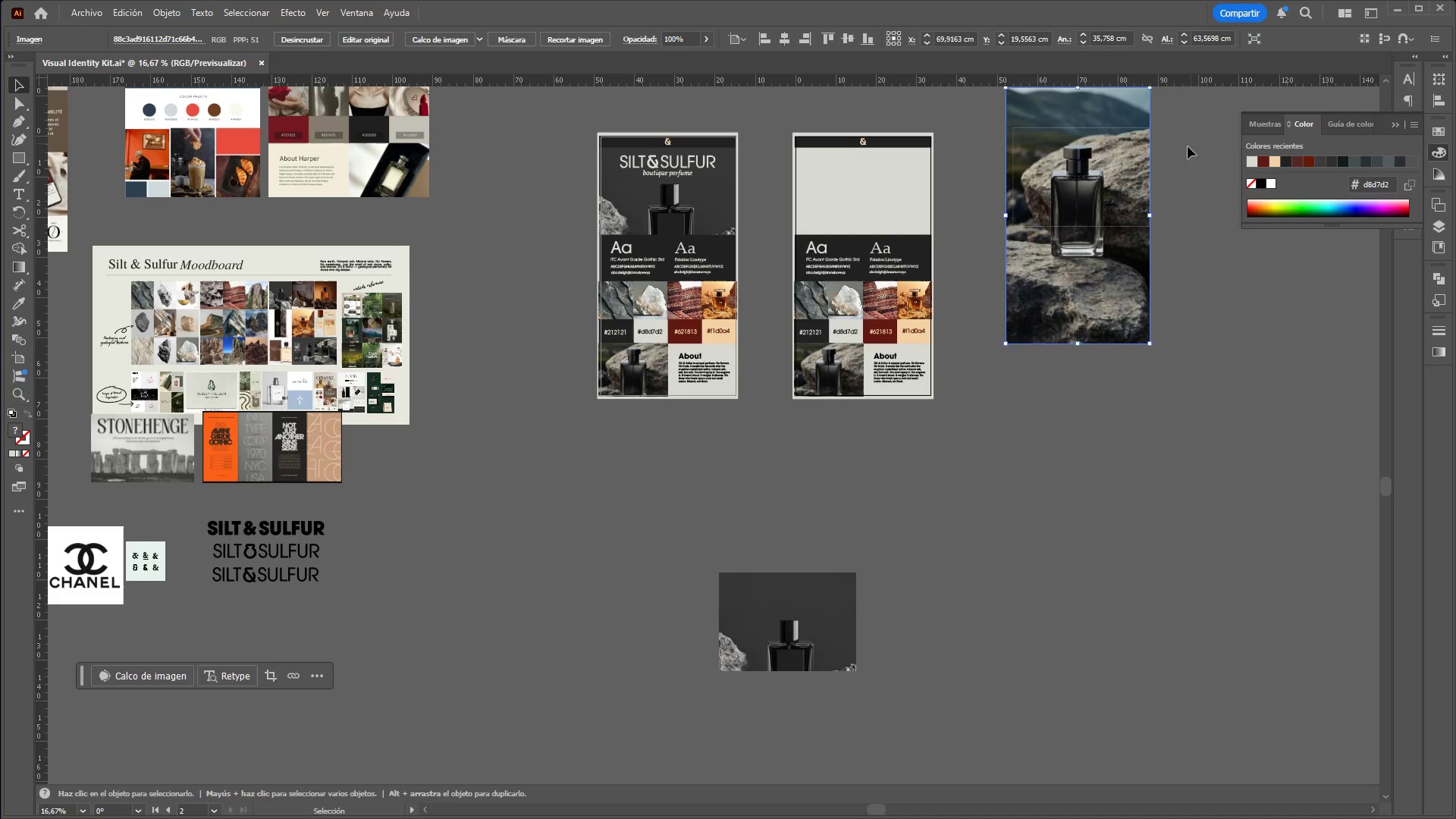 
hold_key(key=ControlLeft, duration=1.34)
hold_key(key=AltLeft, duration=1.31)
scroll: coordinate [1137, 184], scroll_direction: up, amount: 3.0
 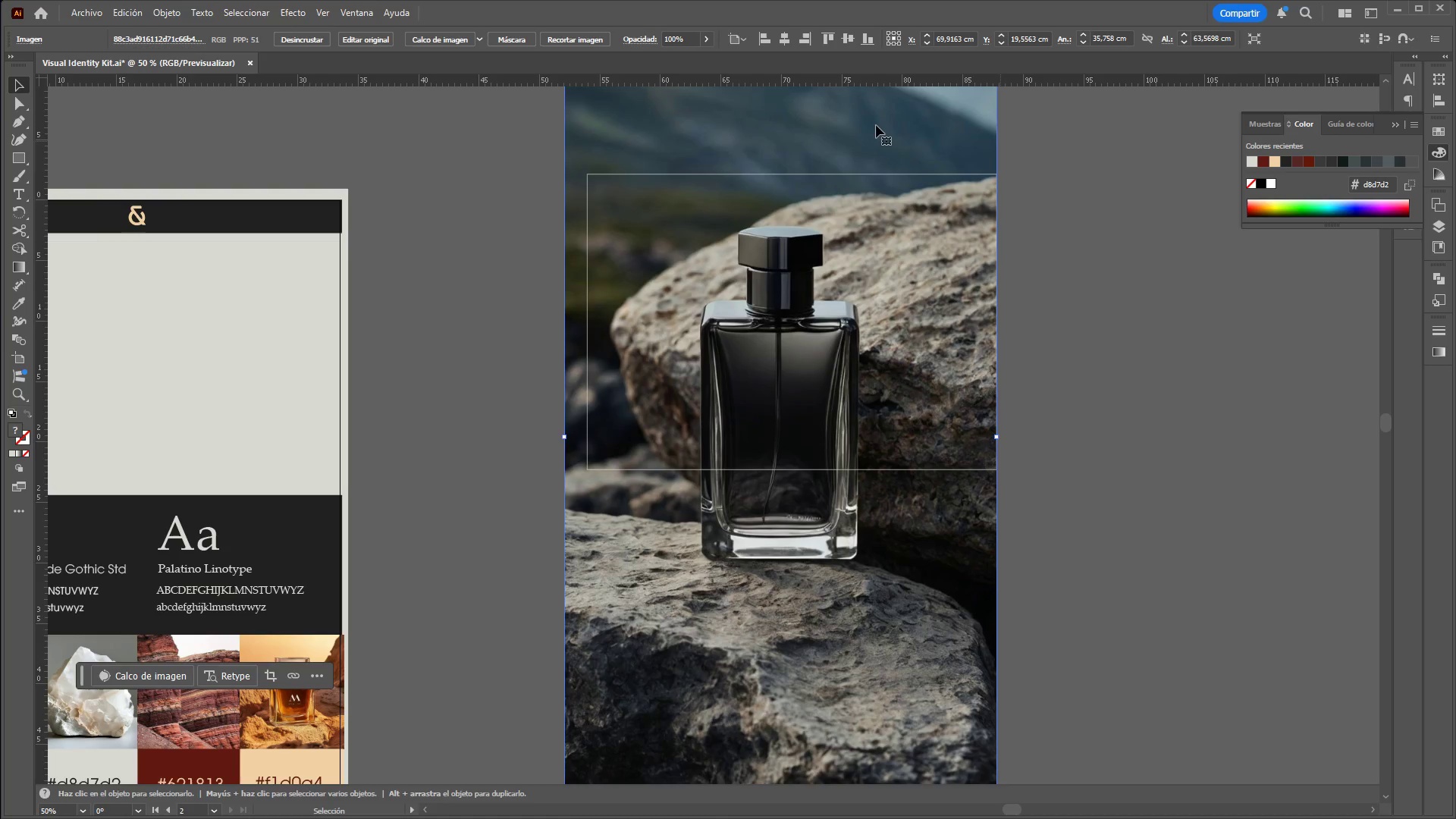 
left_click_drag(start_coordinate=[873, 125], to_coordinate=[882, 164])
 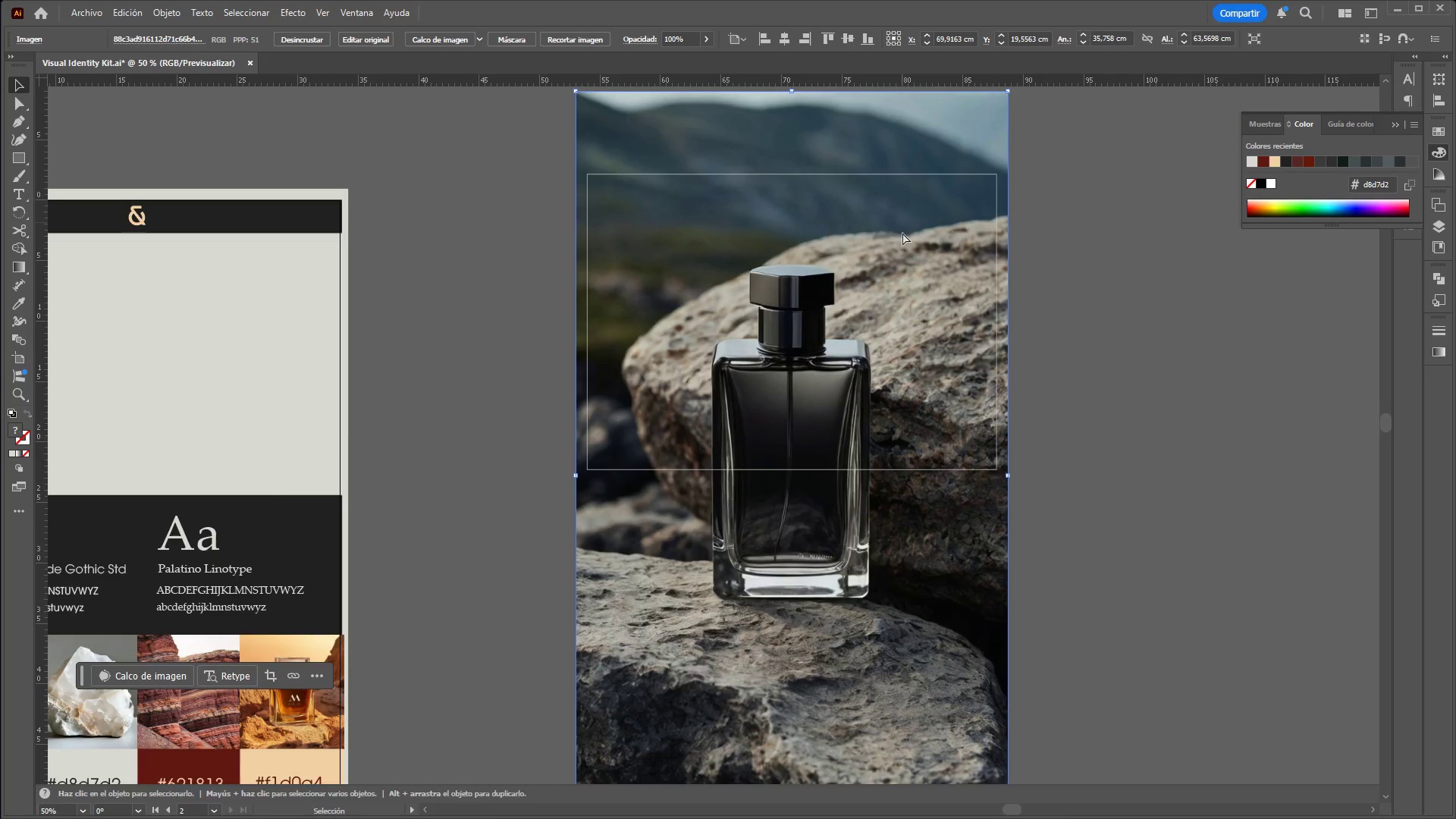 
hold_key(key=ControlLeft, duration=0.98)
hold_key(key=AltLeft, duration=0.95)
scroll: coordinate [831, 186], scroll_direction: down, amount: 1.0
 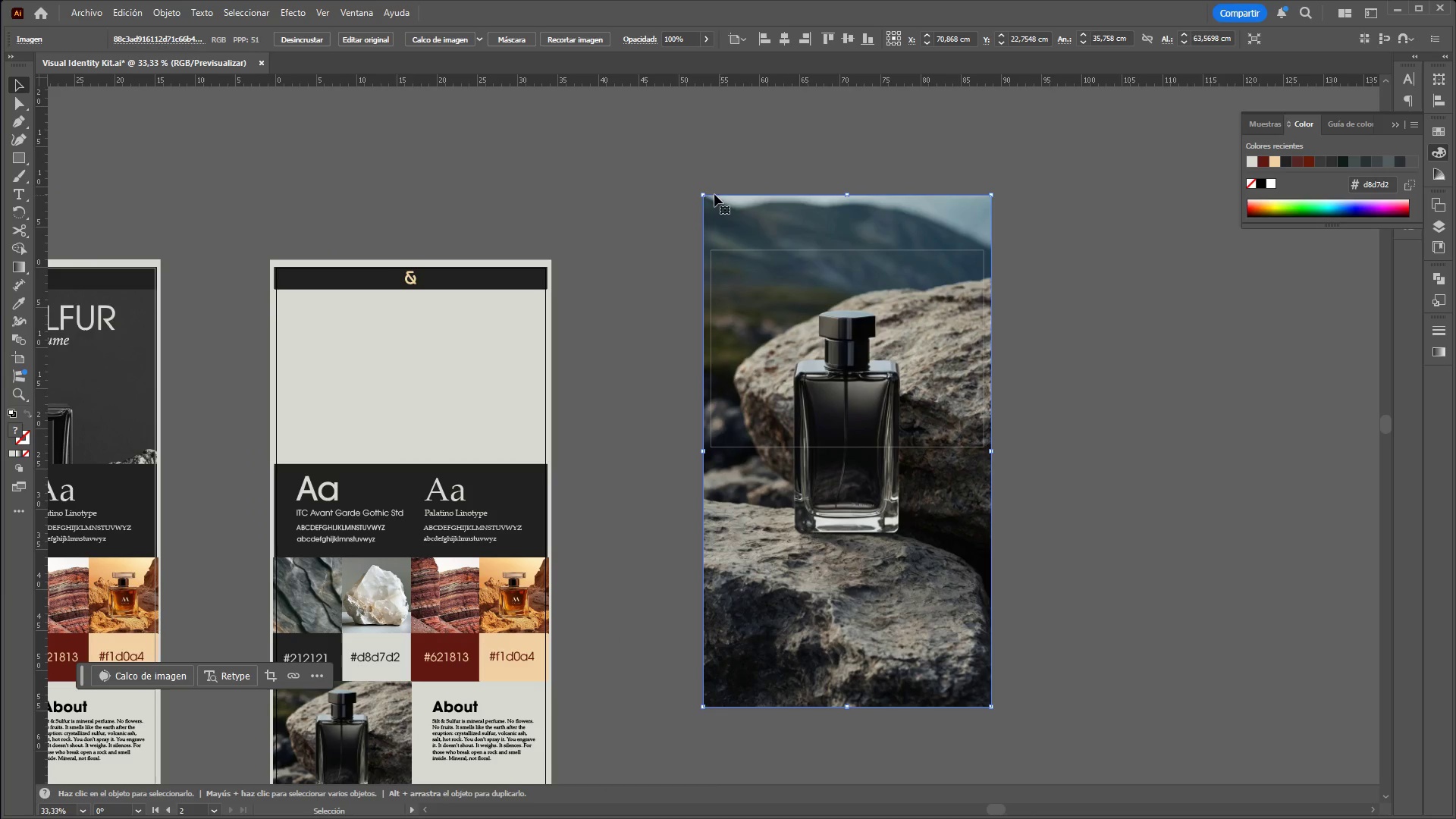 
hold_key(key=ShiftLeft, duration=1.5)
left_click([705, 193])
 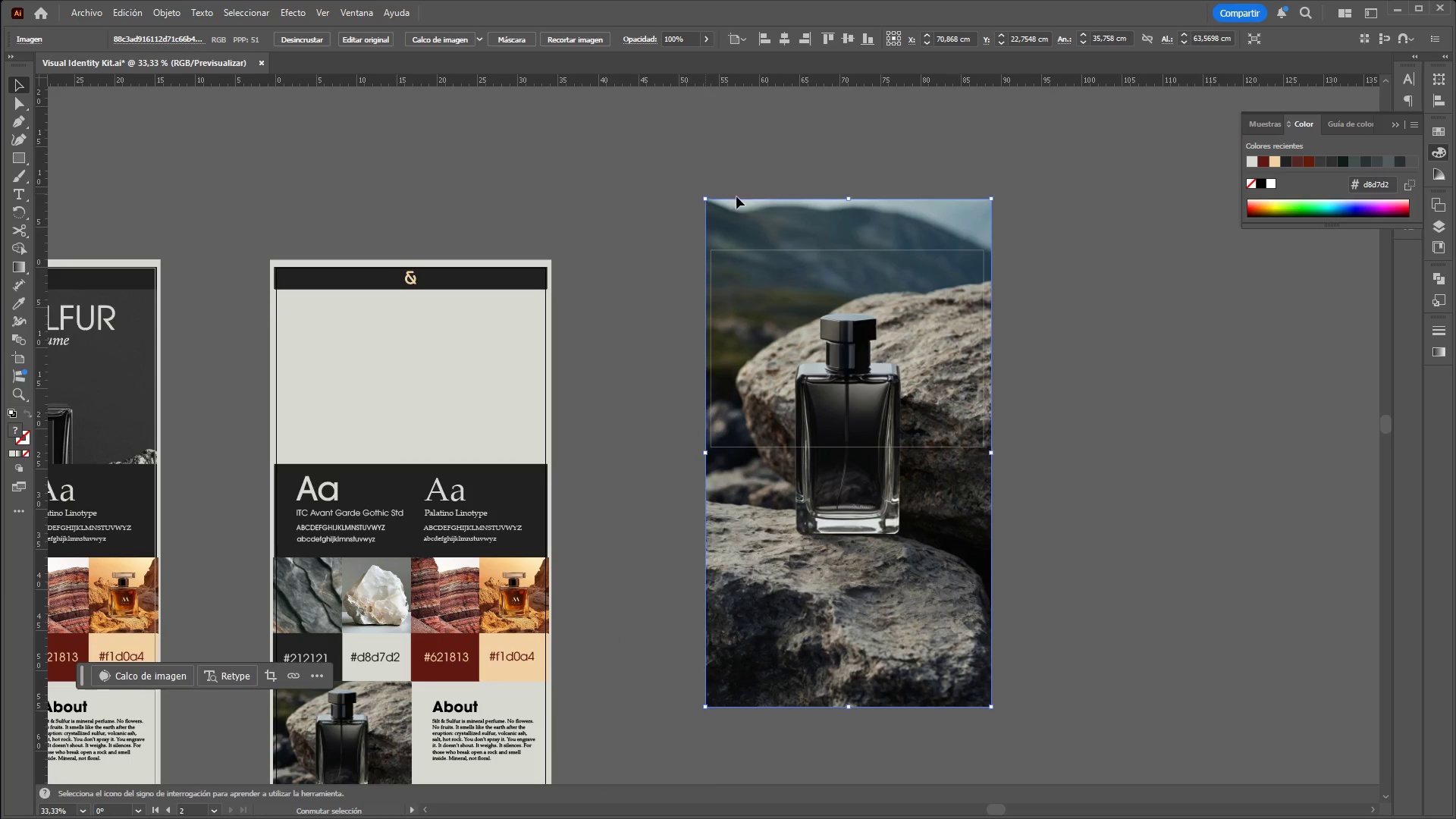 
hold_key(key=ShiftLeft, duration=1.51)
left_click_drag(start_coordinate=[994, 199], to_coordinate=[990, 207])
 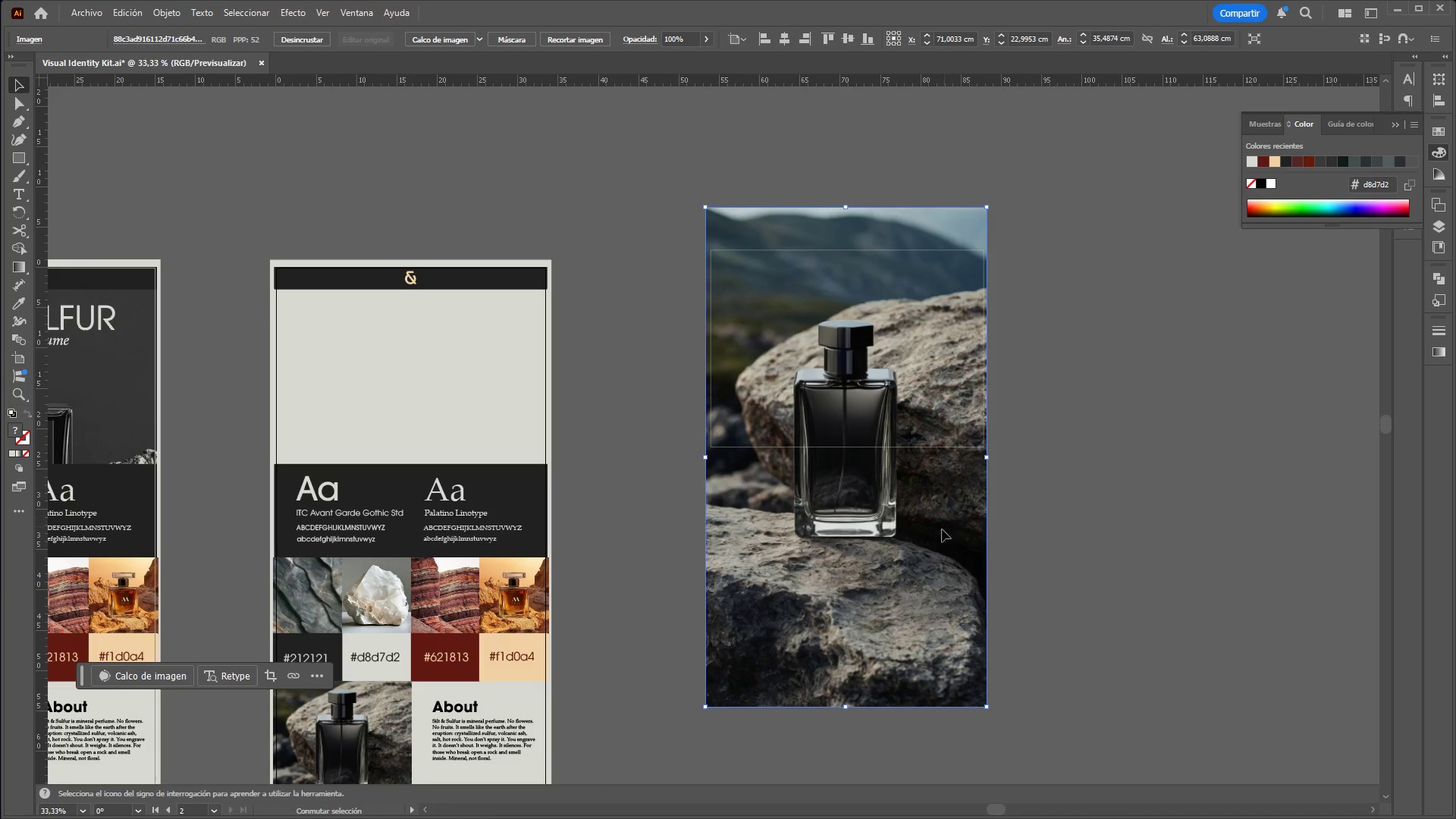 
hold_key(key=ShiftLeft, duration=1.52)
 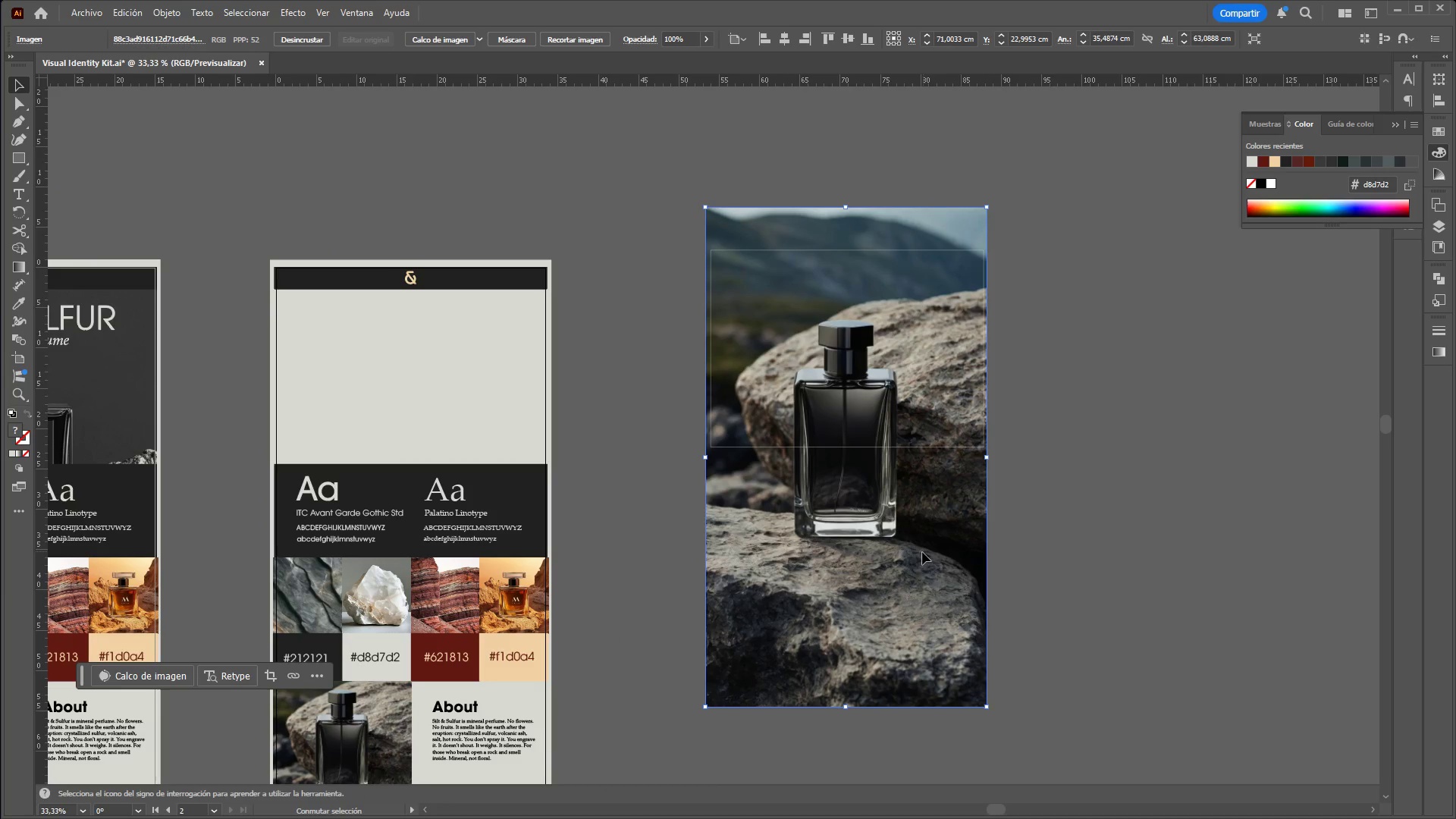 
hold_key(key=ShiftLeft, duration=0.7)
 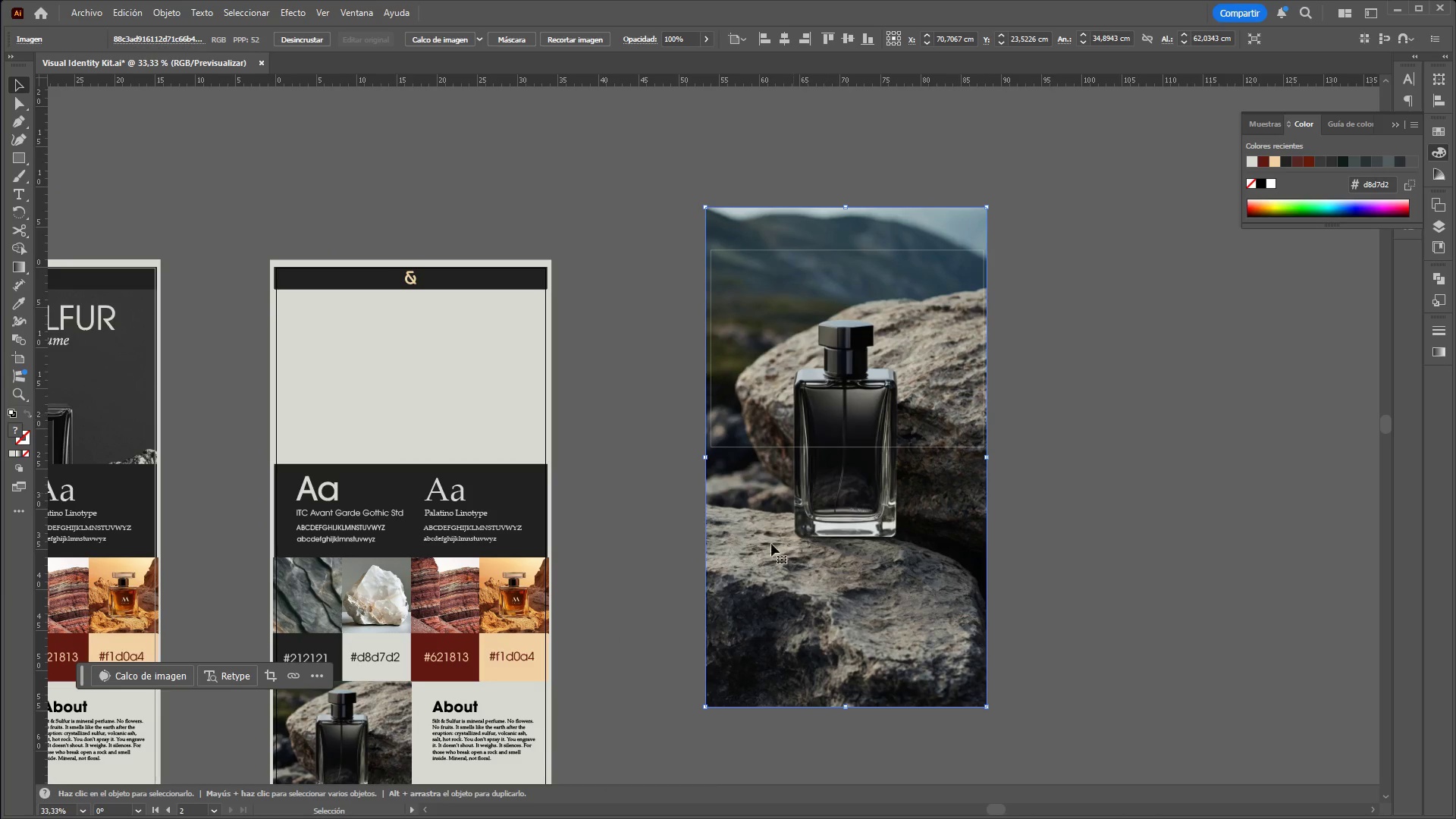 
hold_key(key=ShiftLeft, duration=1.5)
 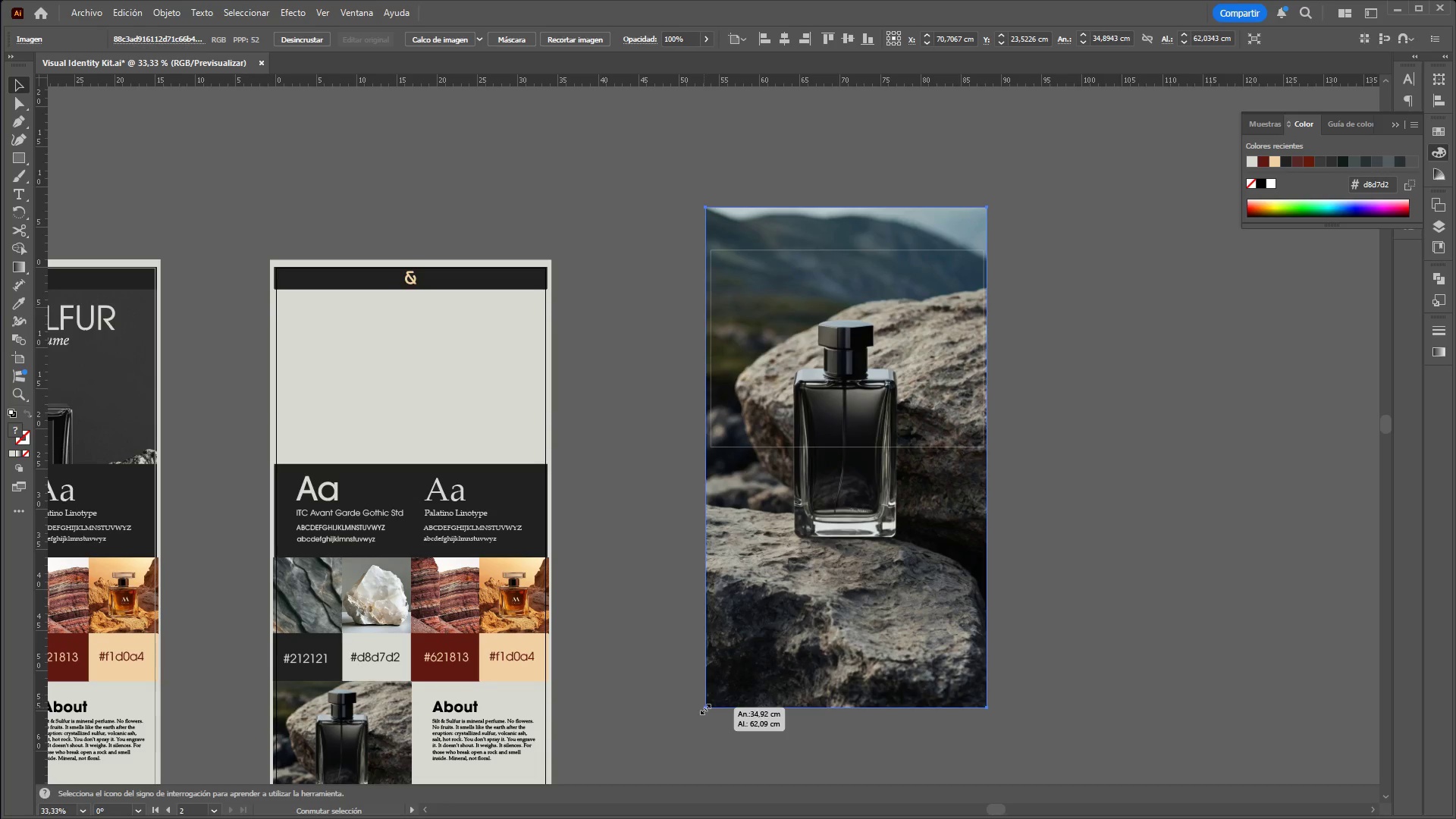 
hold_key(key=ShiftLeft, duration=1.3)
 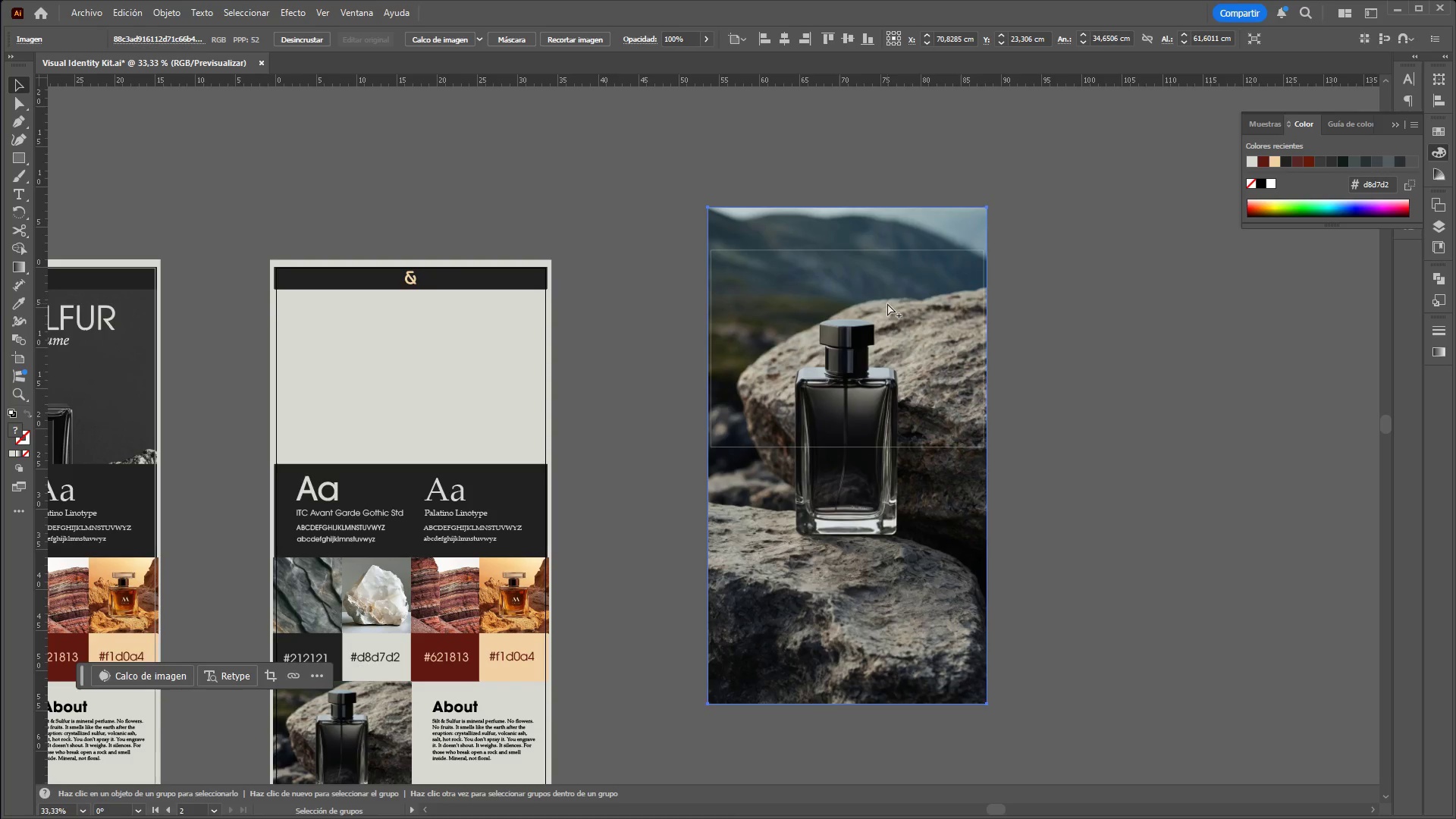 
hold_key(key=ControlLeft, duration=0.59)
 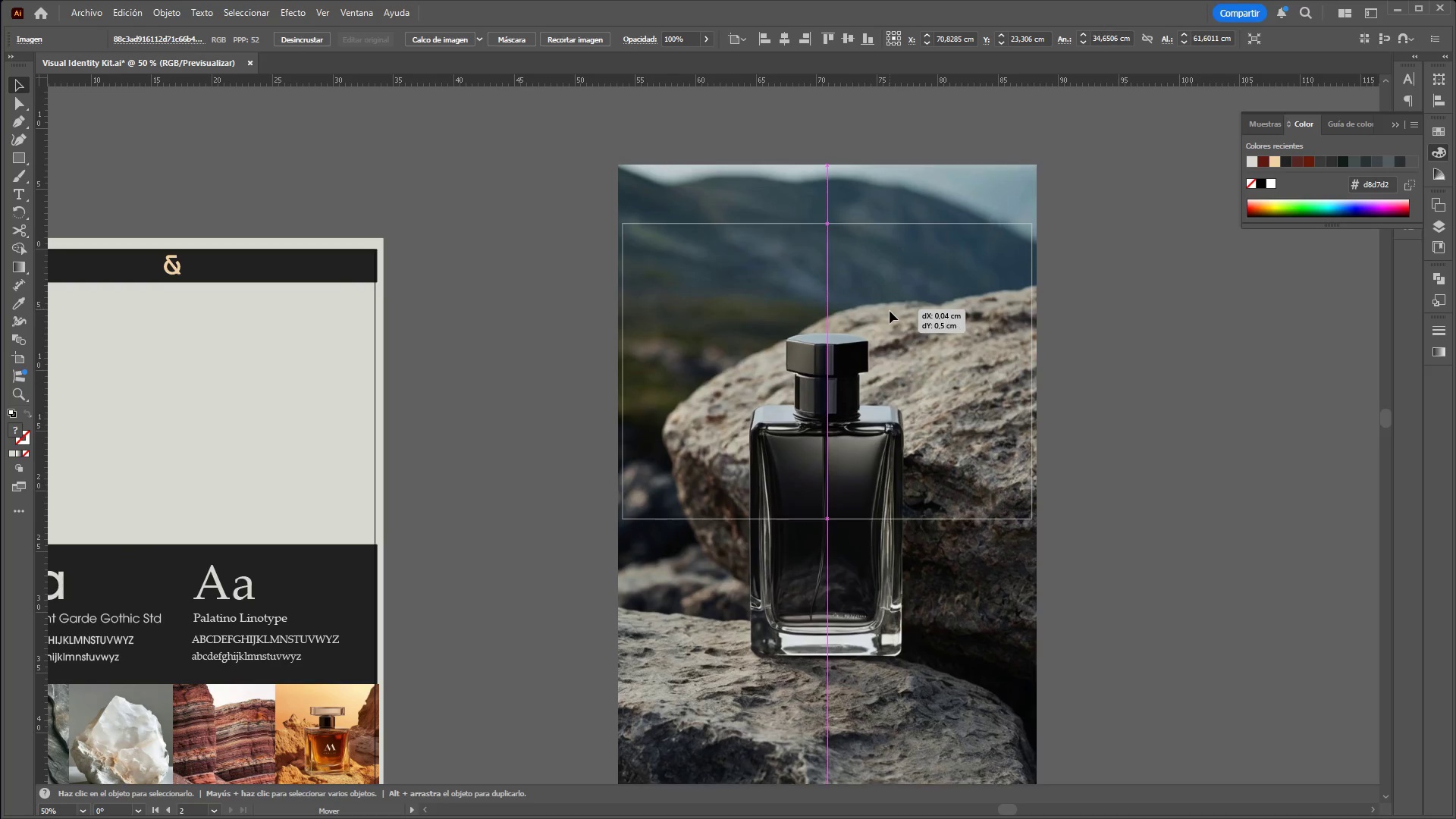 
hold_key(key=AltLeft, duration=0.56)
 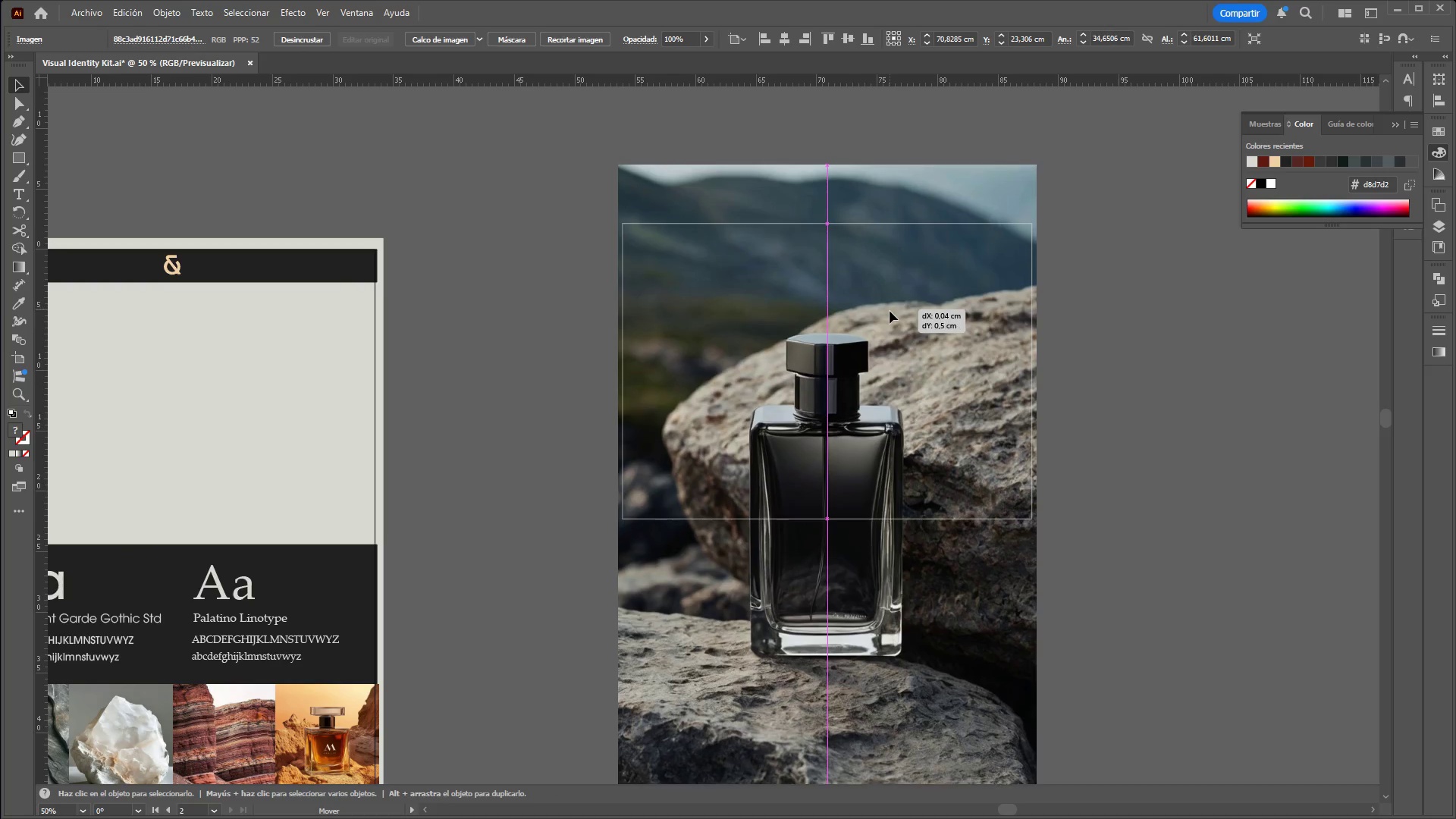 
left_click_drag(start_coordinate=[887, 303], to_coordinate=[886, 329])
 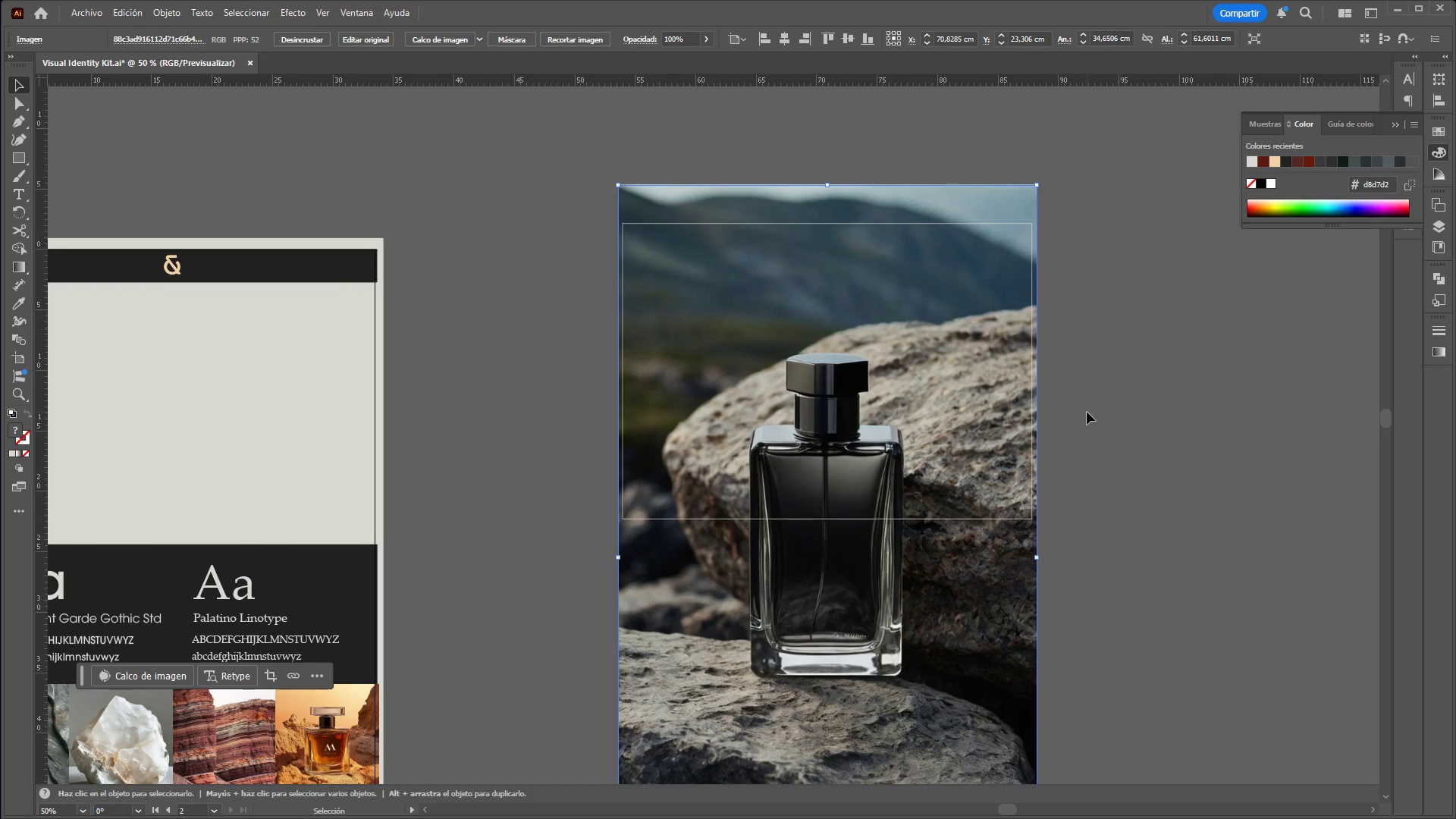 
scroll: coordinate [887, 303], scroll_direction: up, amount: 1.0
 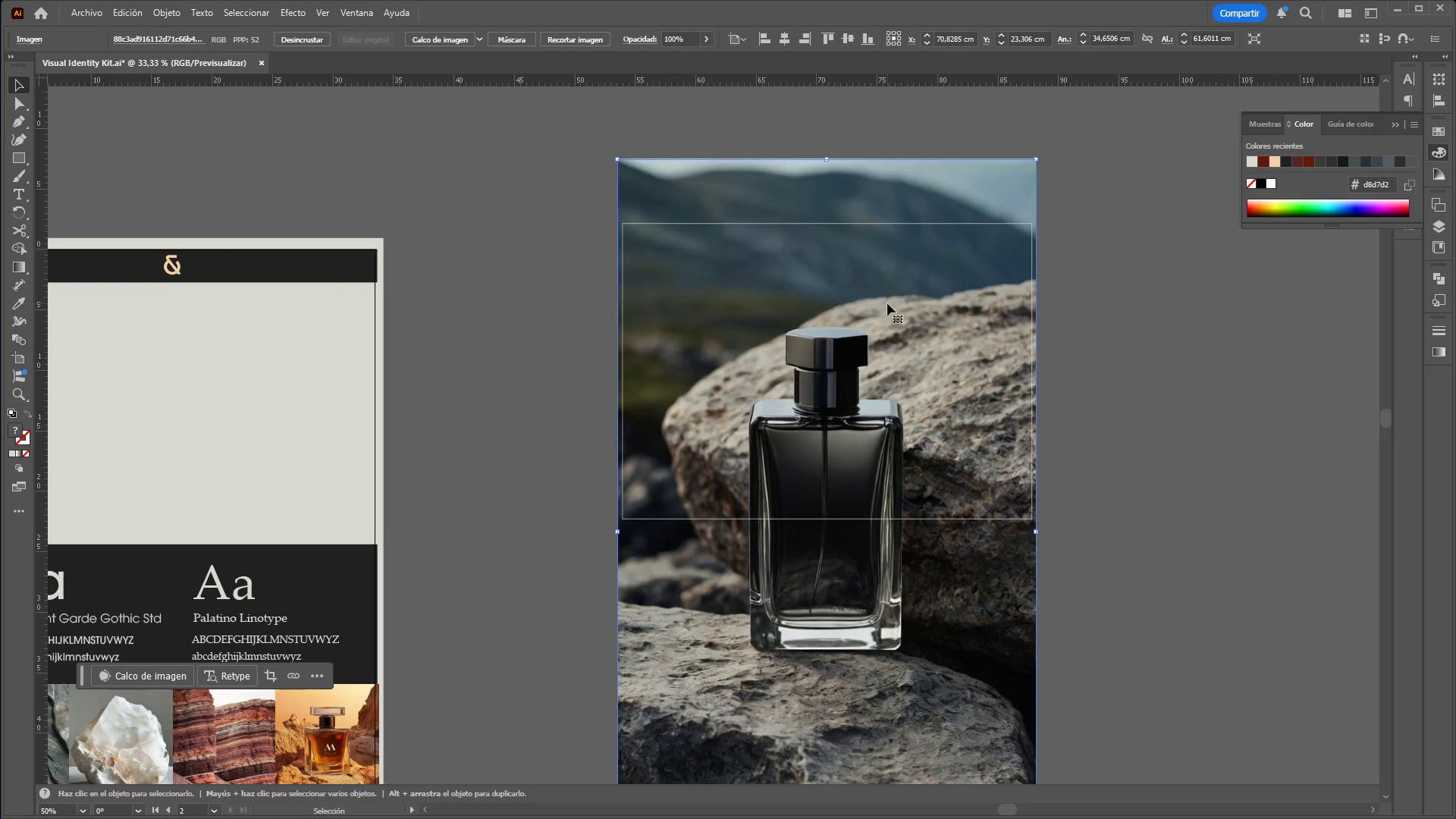 
left_click([1087, 412])
 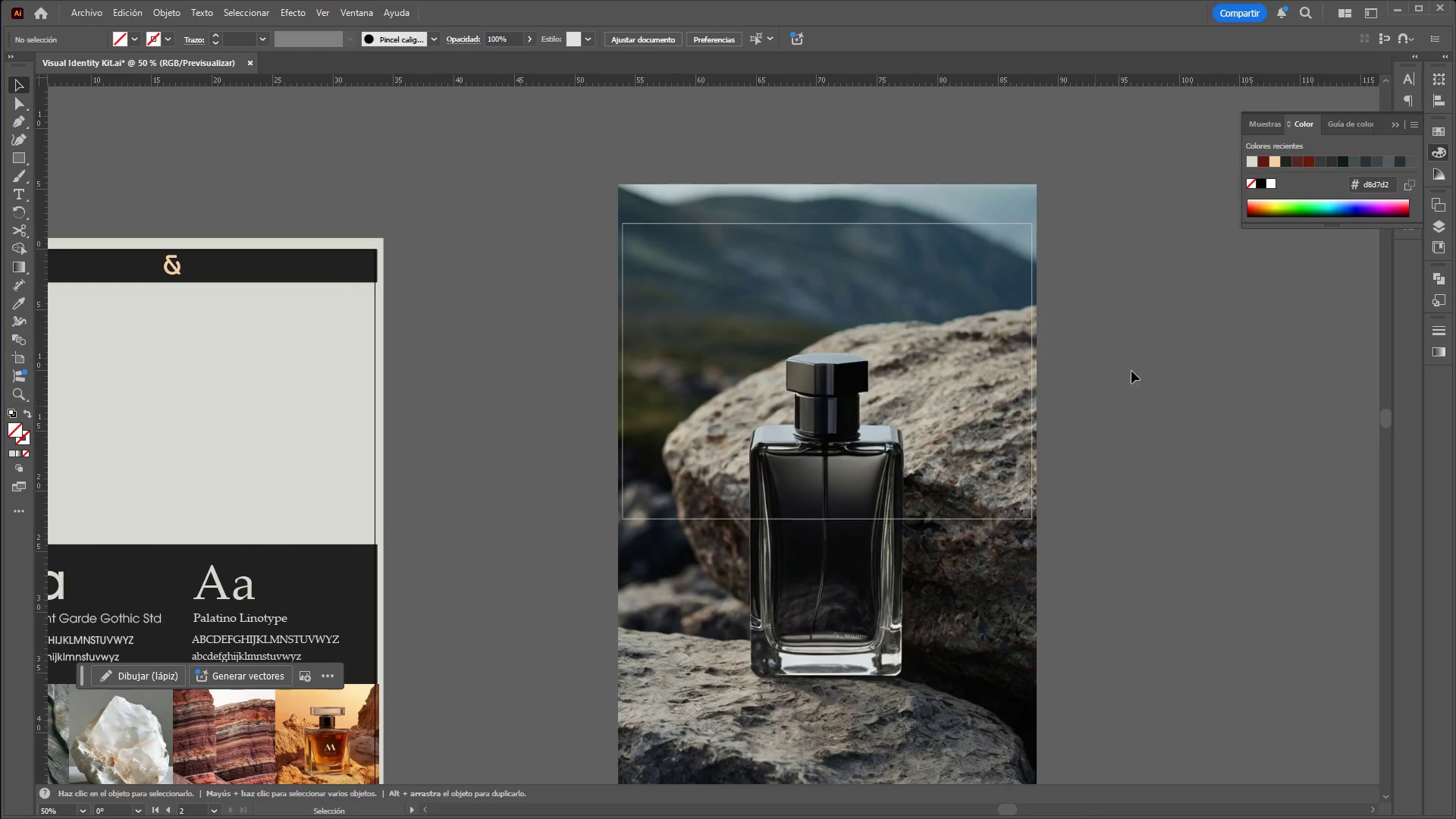 
hold_key(key=ControlLeft, duration=0.41)
 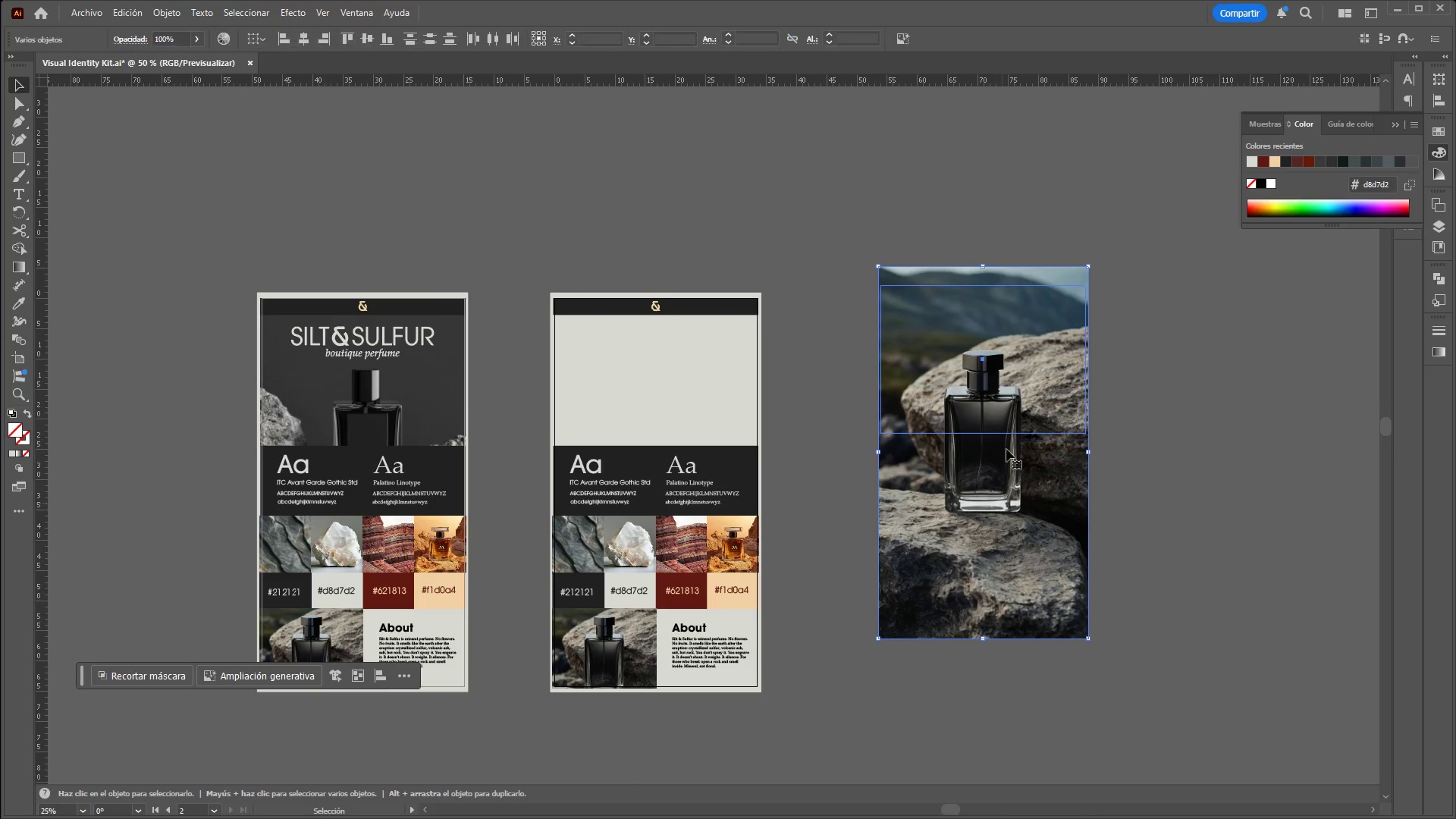 
hold_key(key=AltLeft, duration=0.36)
 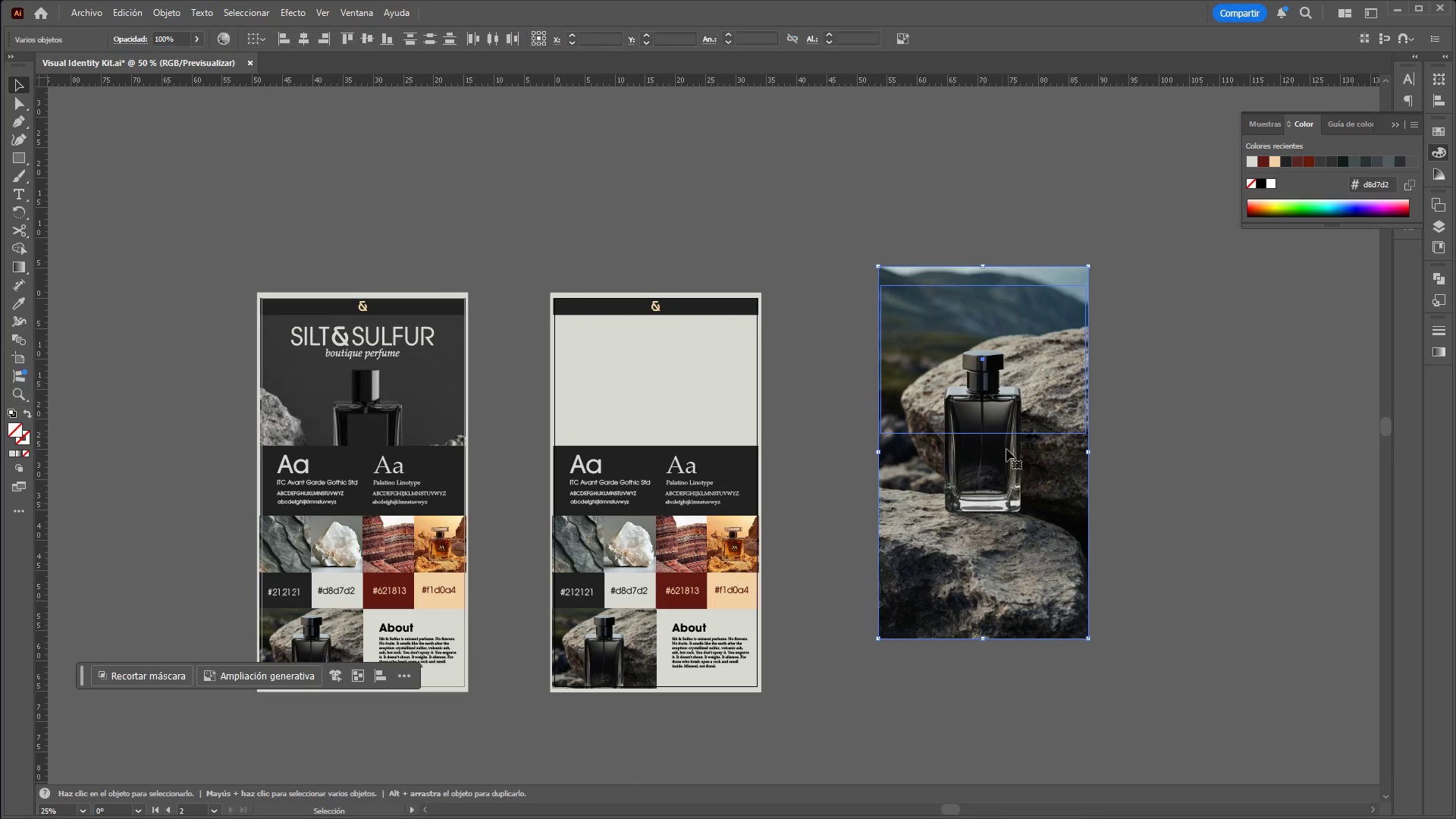 
left_click_drag(start_coordinate=[1136, 340], to_coordinate=[1001, 503])
 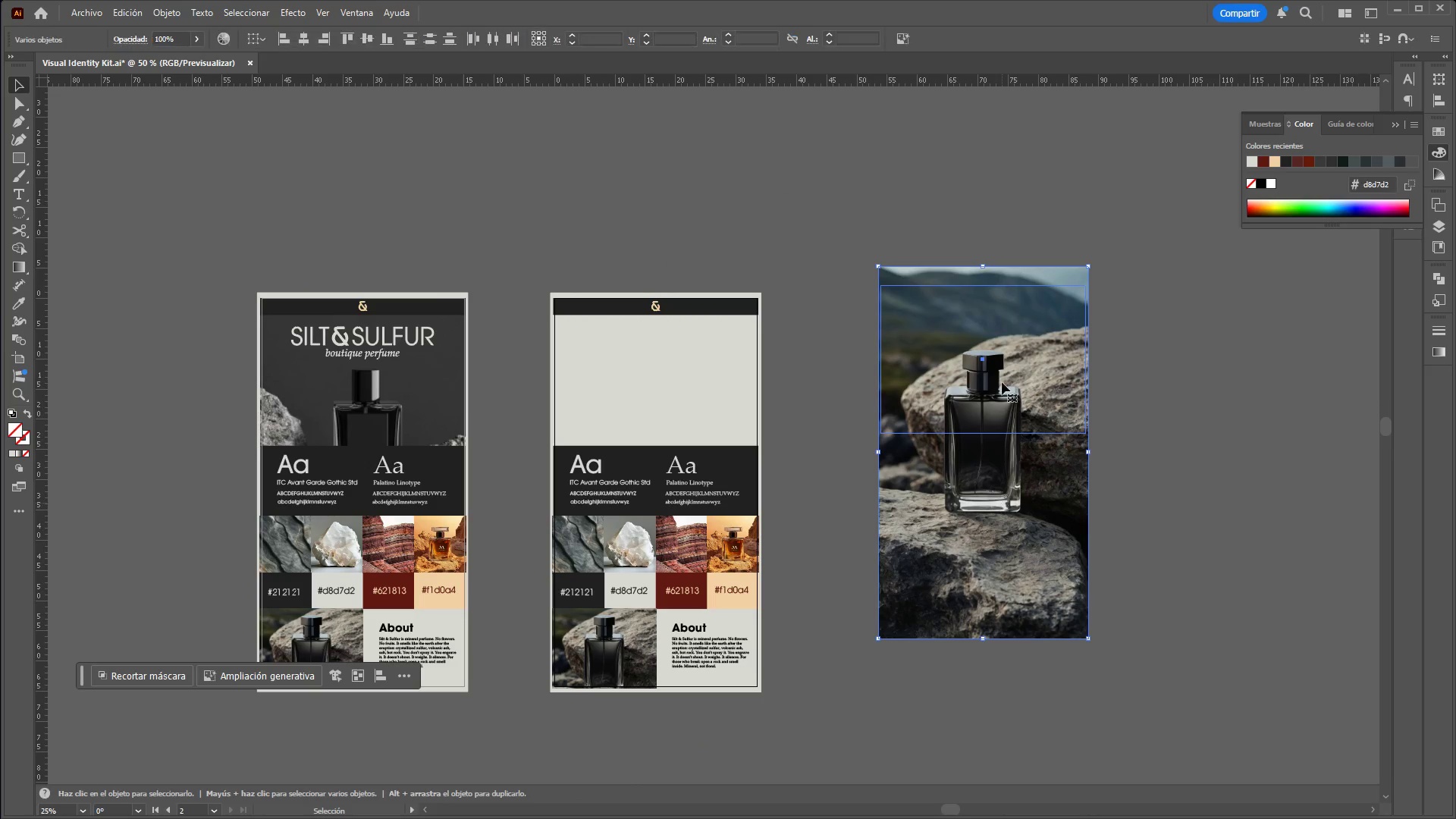 
scroll: coordinate [1139, 347], scroll_direction: down, amount: 2.0
 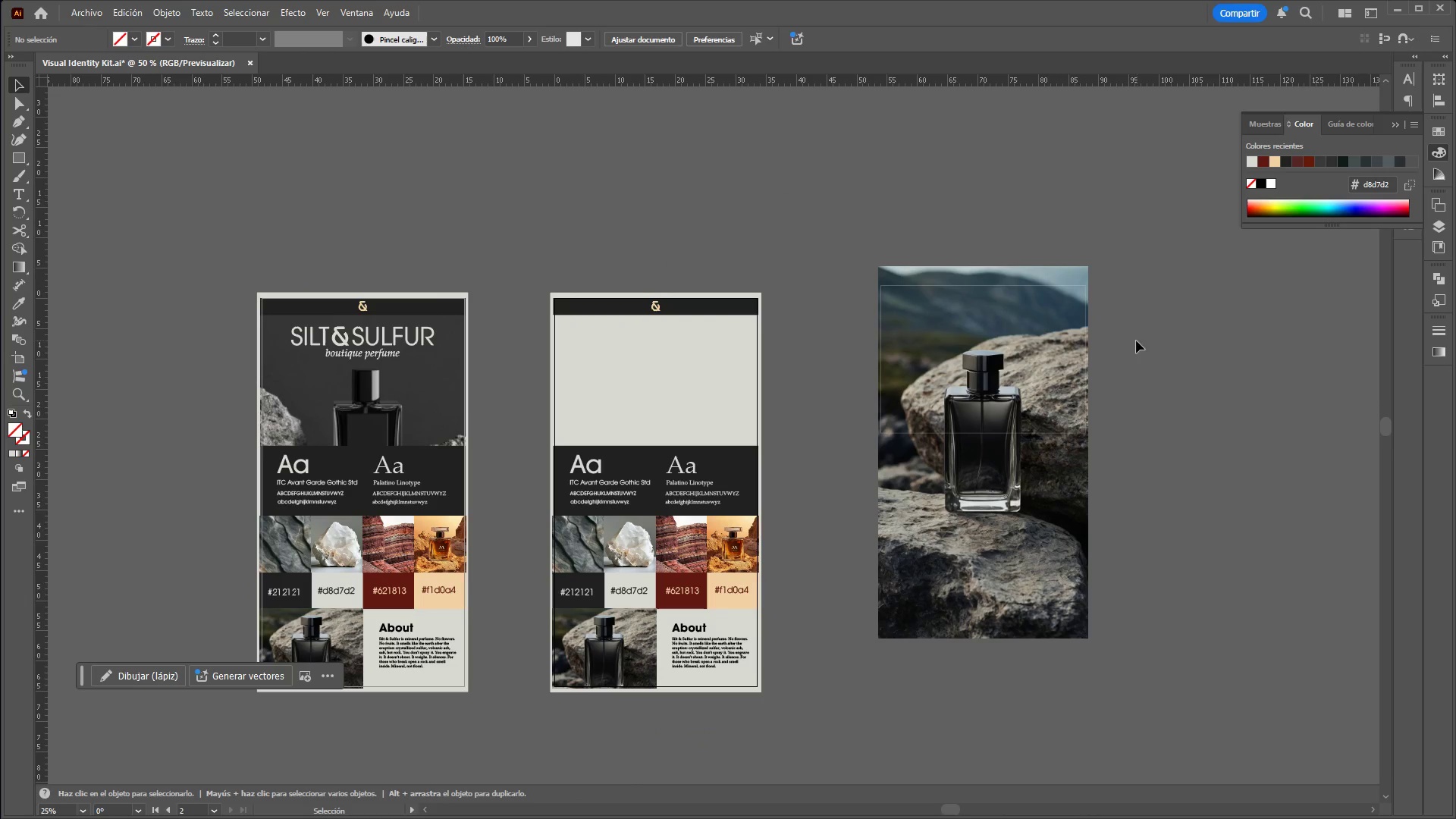 
right_click([996, 359])
 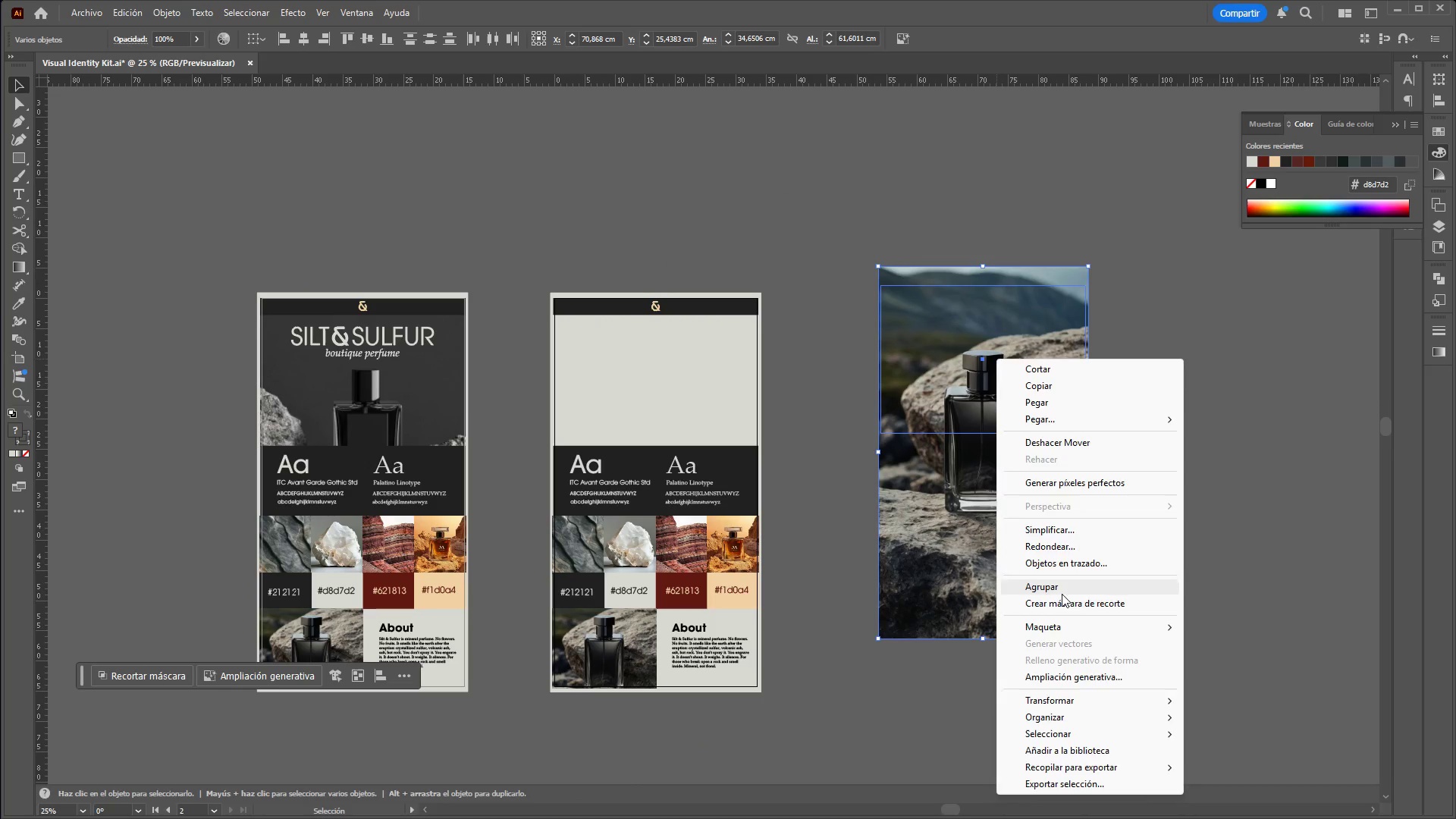 
double_click([1063, 594])
 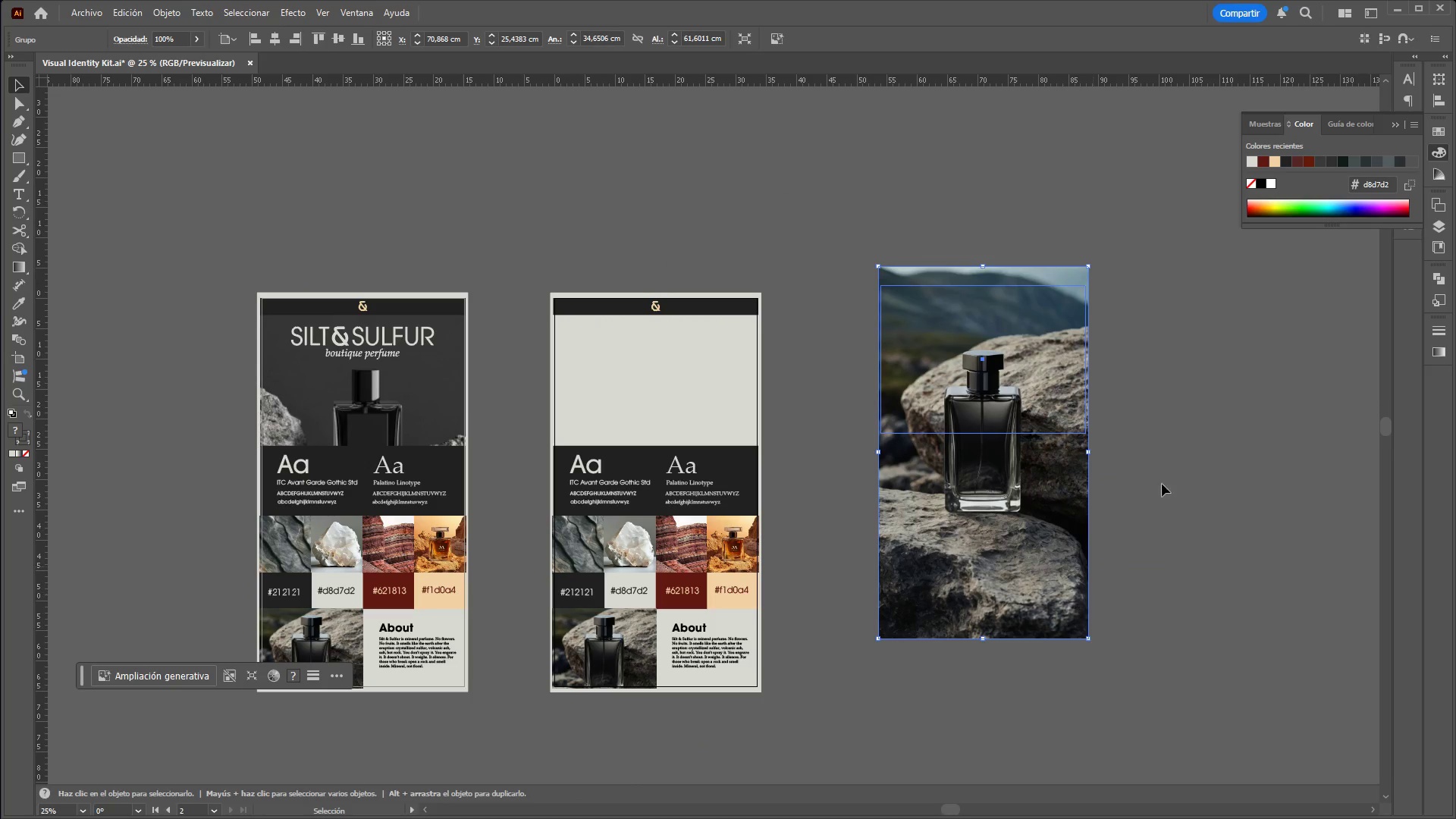 
left_click([1186, 444])
 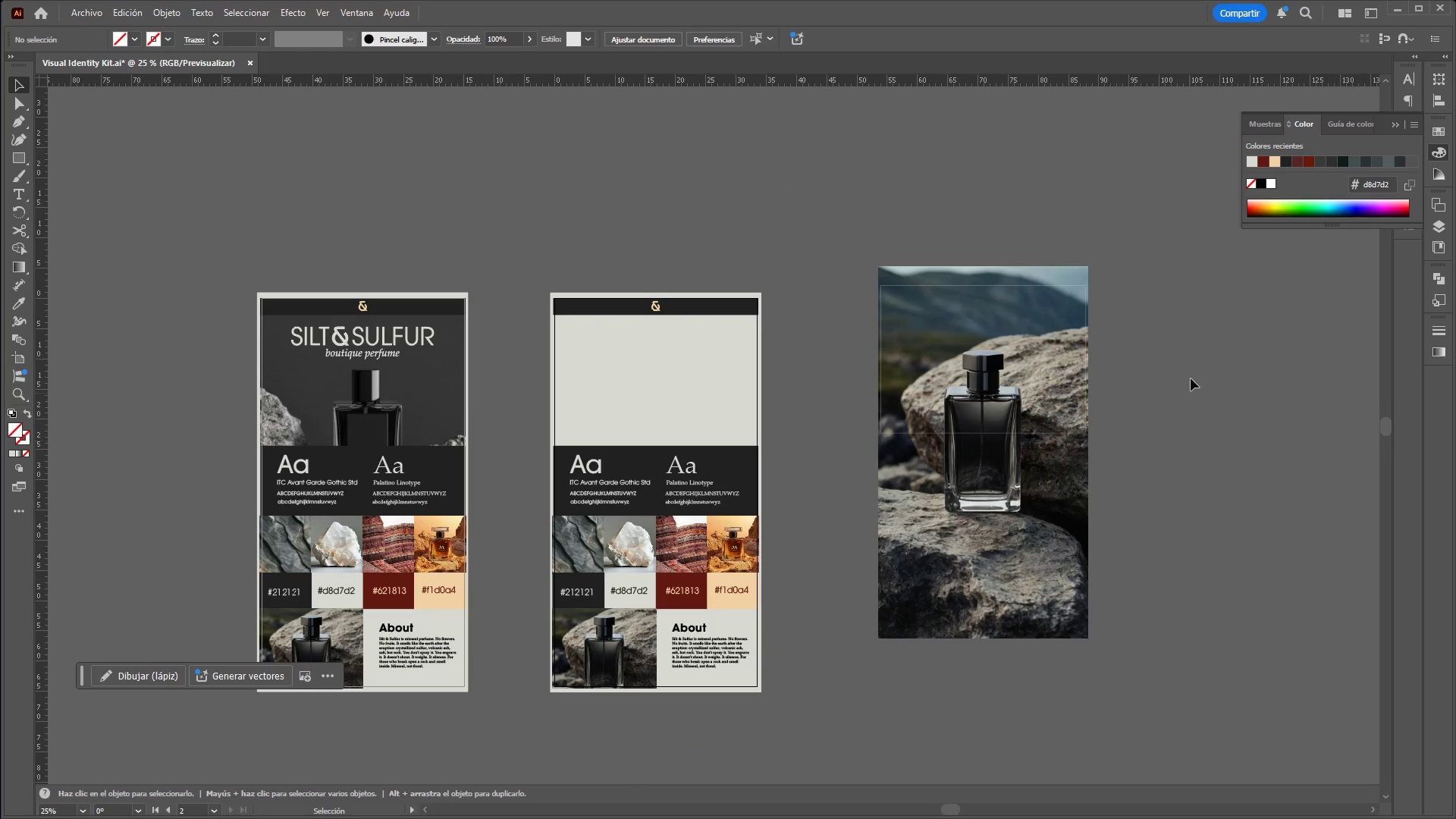 
left_click_drag(start_coordinate=[1190, 369], to_coordinate=[1019, 467])
 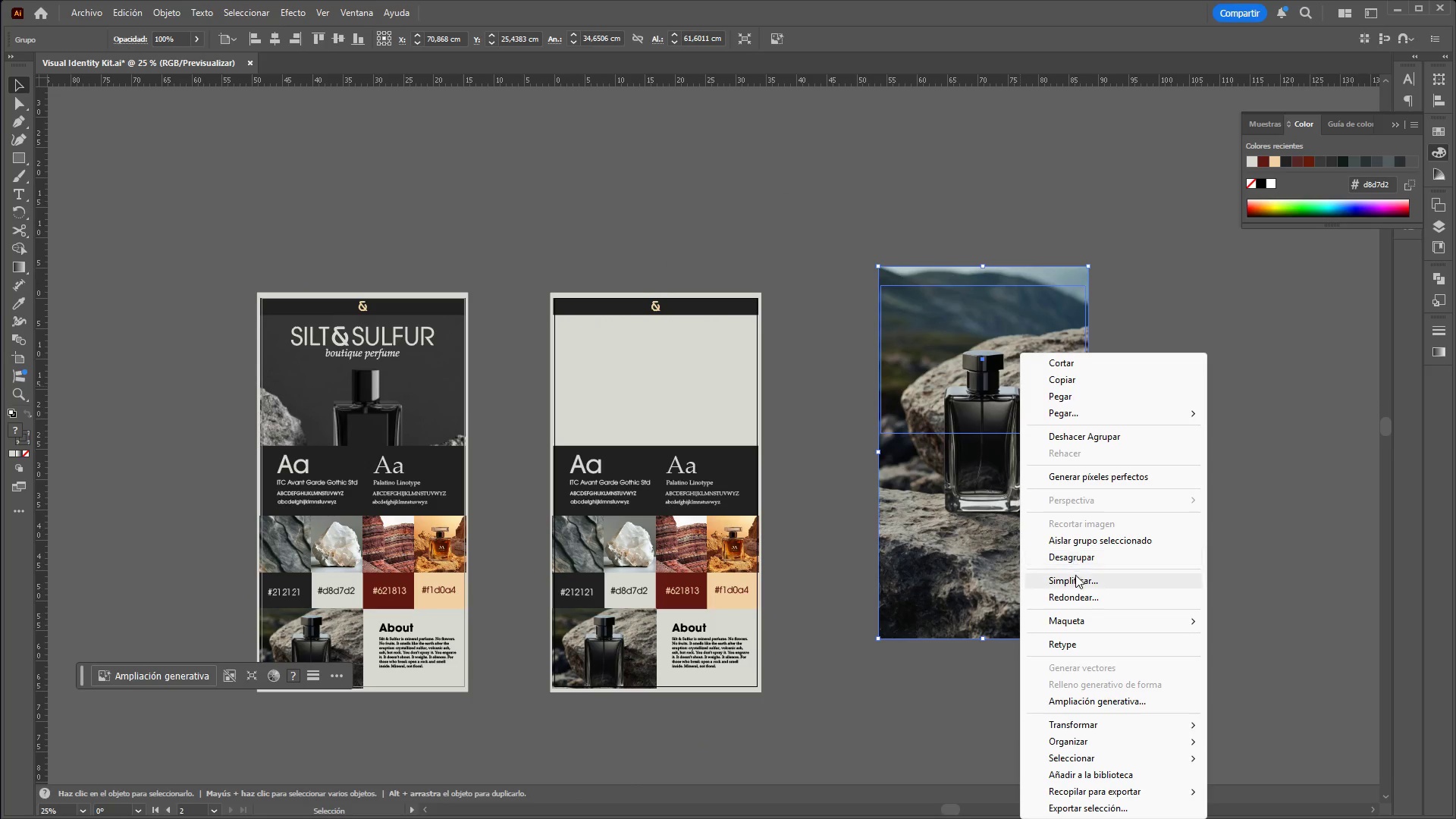 
left_click([1228, 319])
 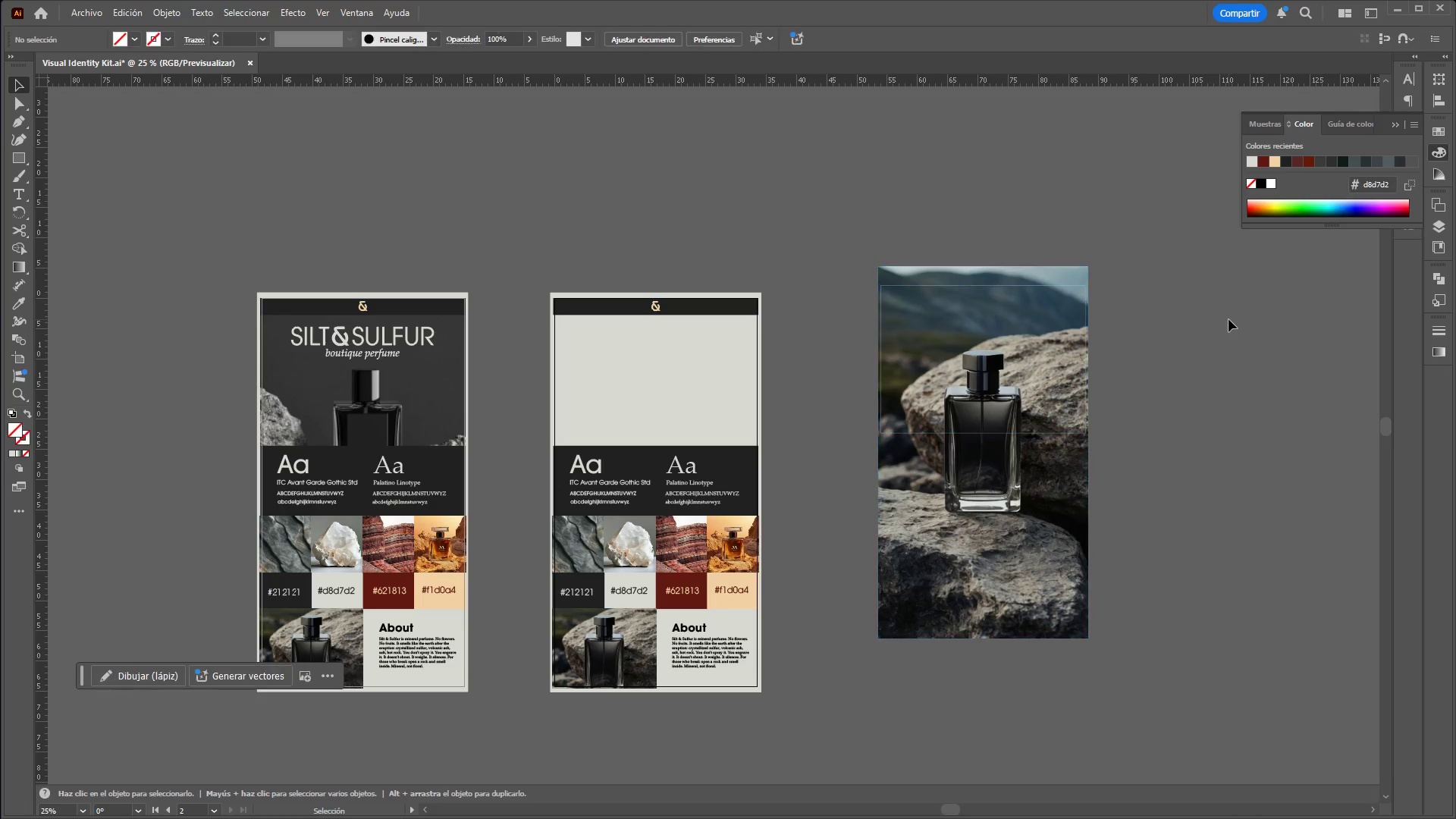 
key(Control+Z)
 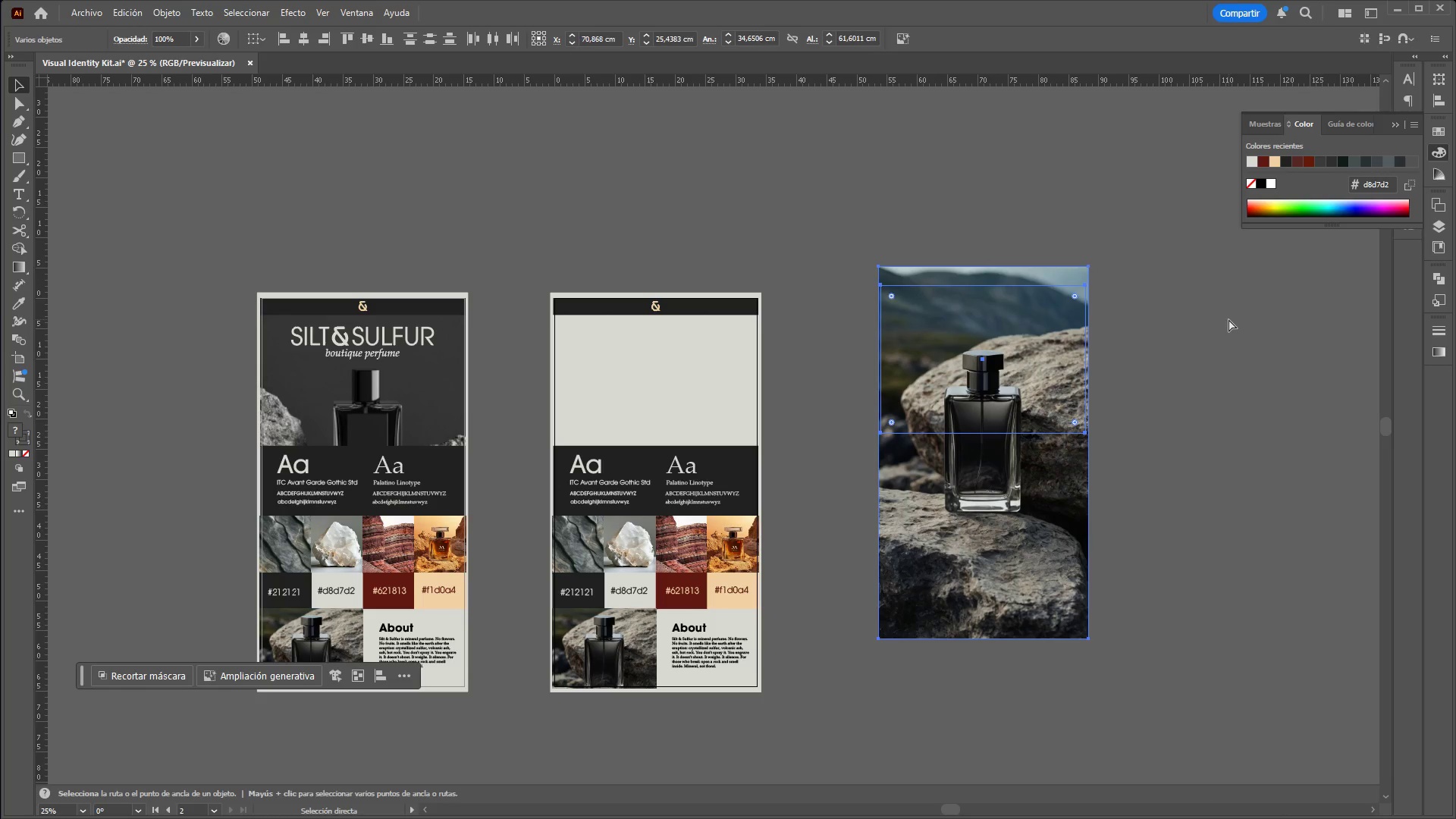 
key(Control+Z)
 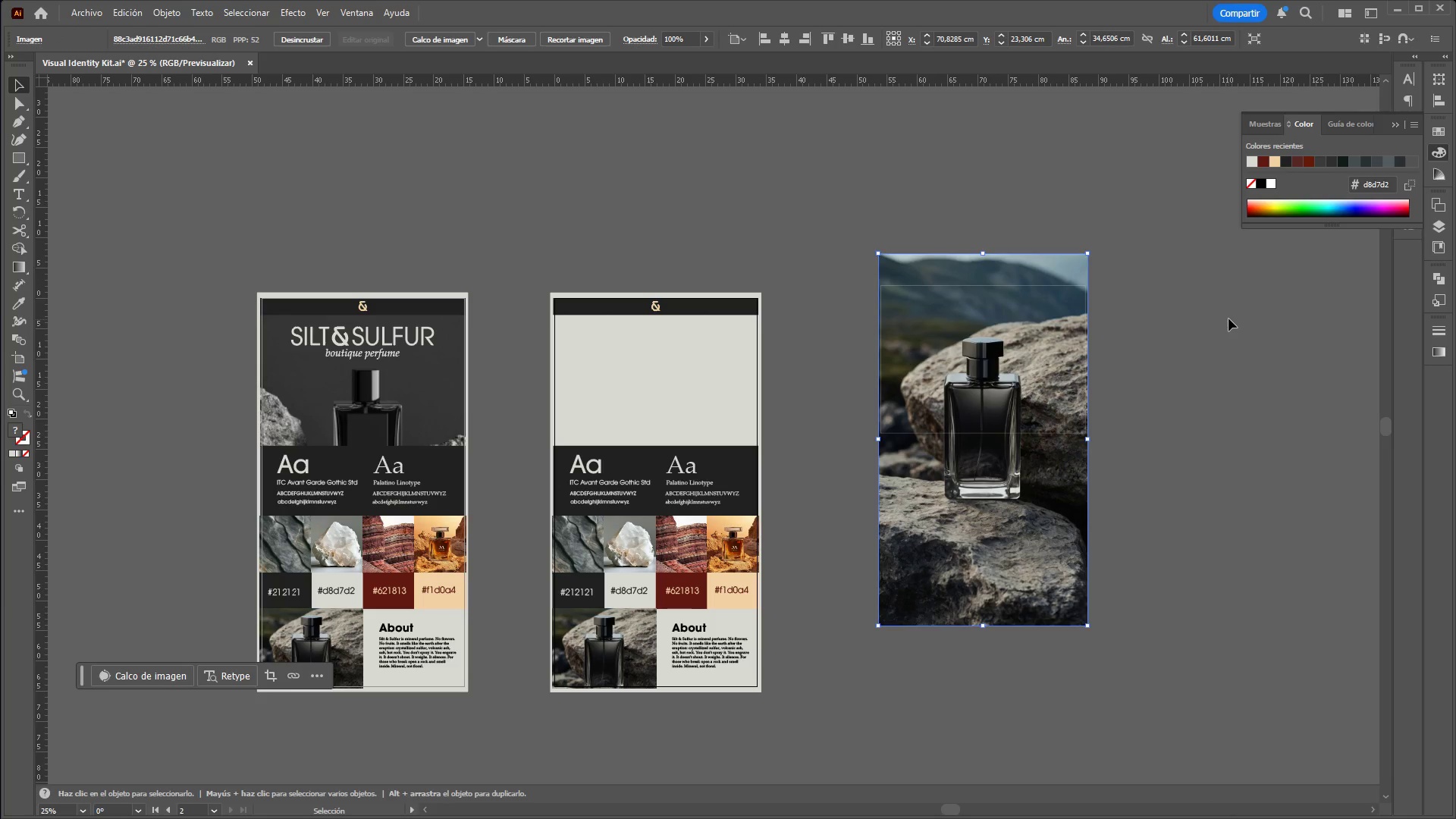 
hold_key(key=ControlLeft, duration=0.39)
hold_key(key=AltLeft, duration=0.38)
scroll: coordinate [1150, 307], scroll_direction: up, amount: 1.0
 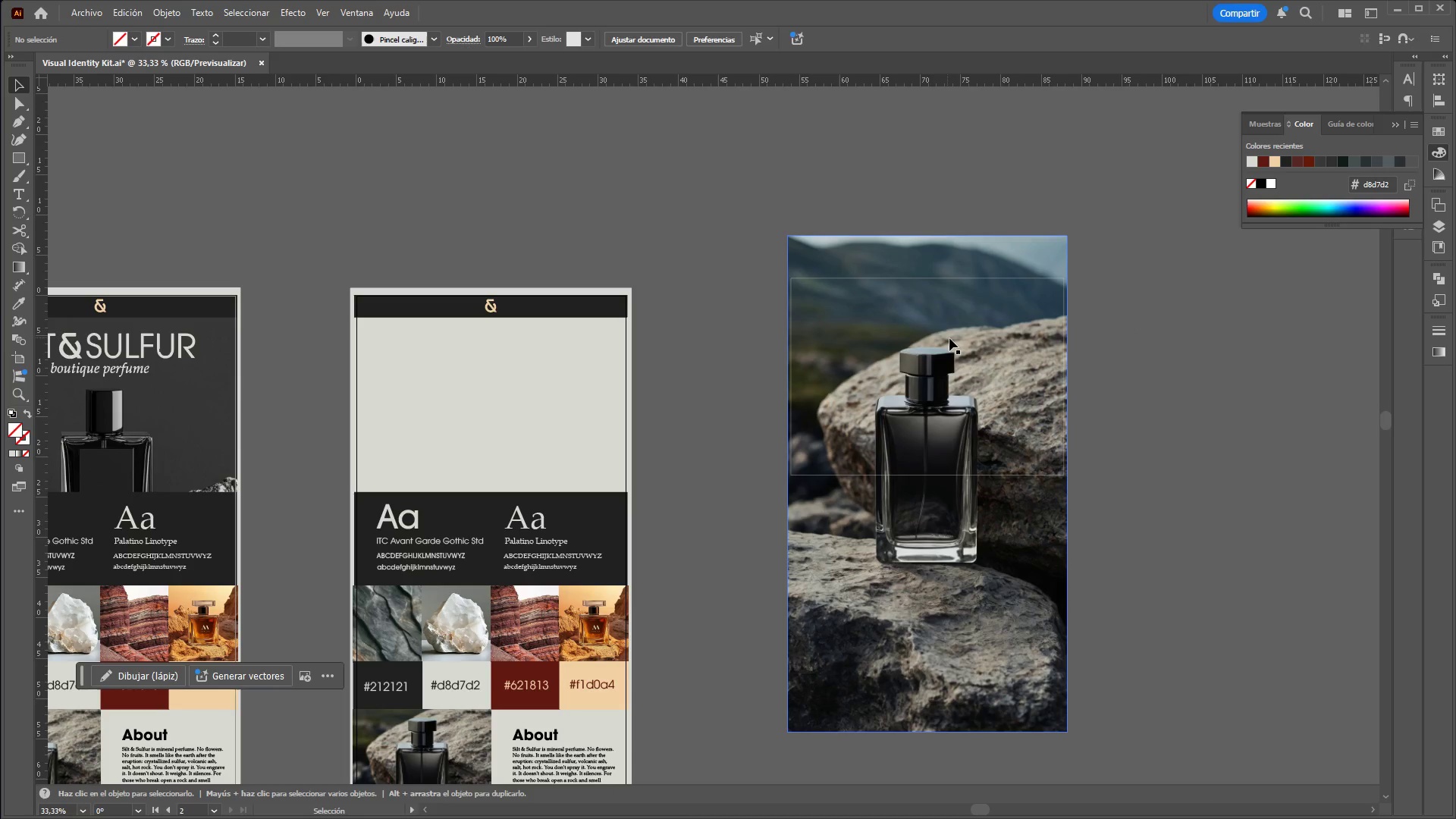 
left_click_drag(start_coordinate=[950, 338], to_coordinate=[949, 363])
 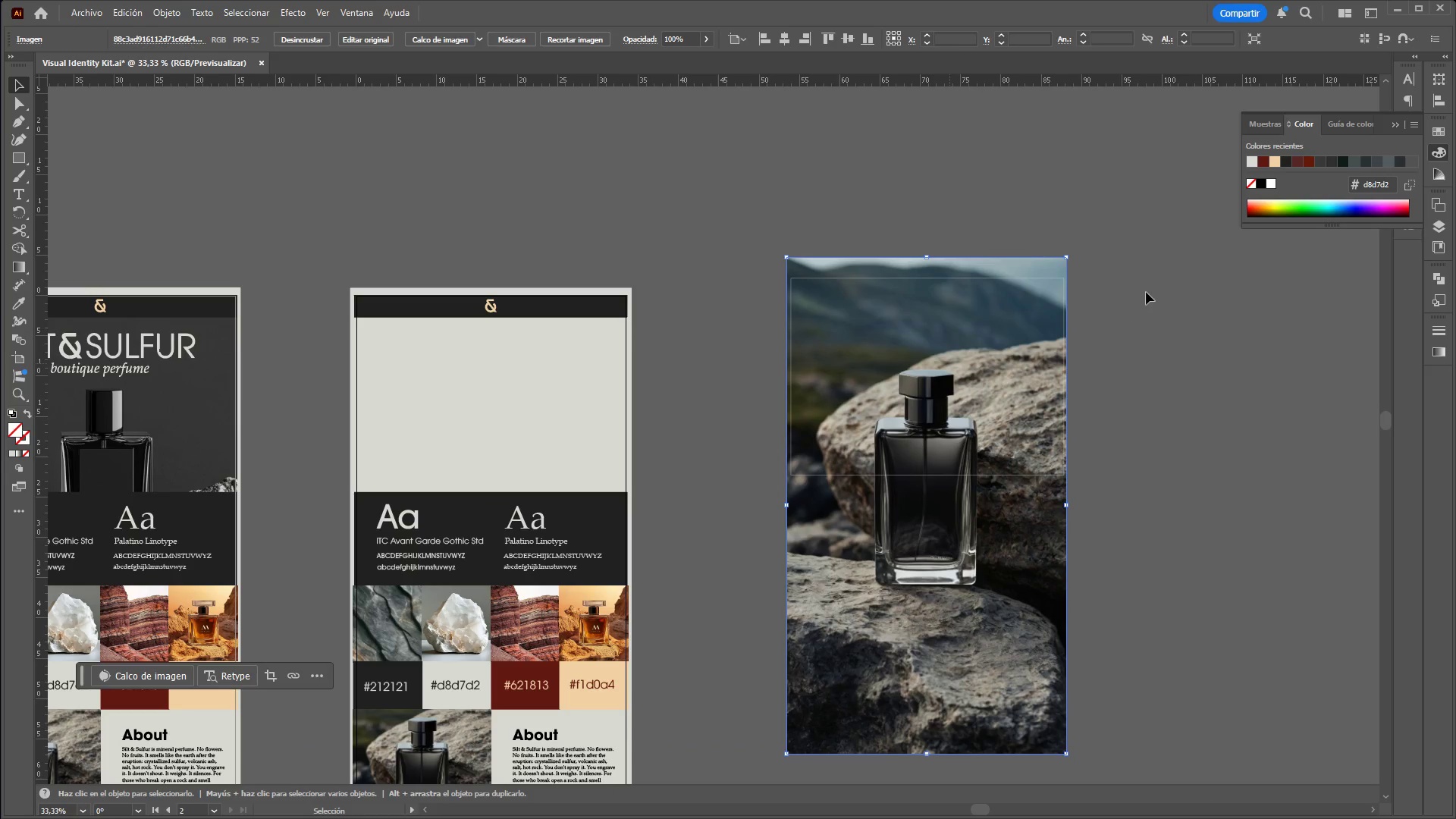 
left_click_drag(start_coordinate=[1146, 292], to_coordinate=[945, 507])
 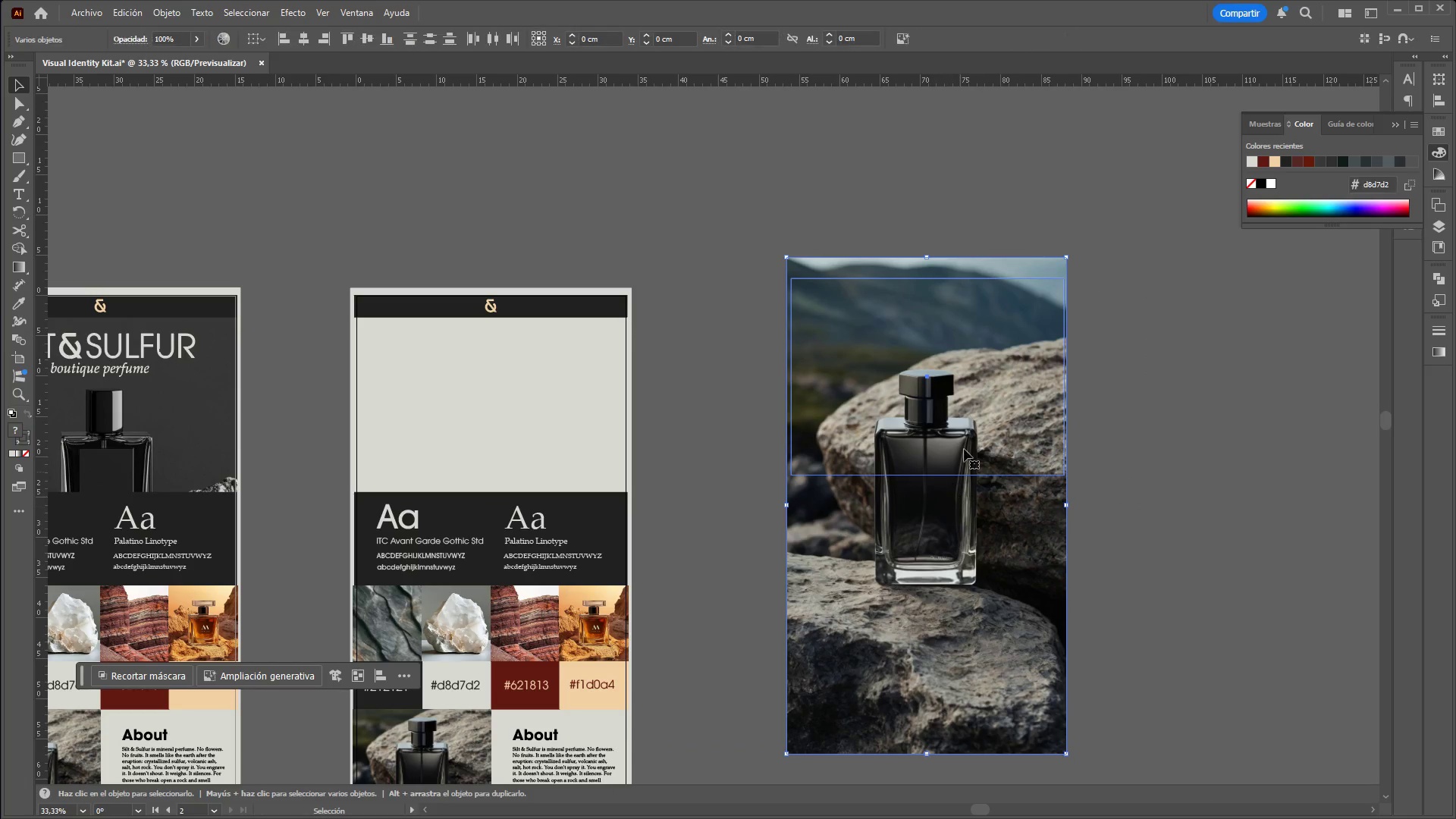 
right_click([967, 436])
 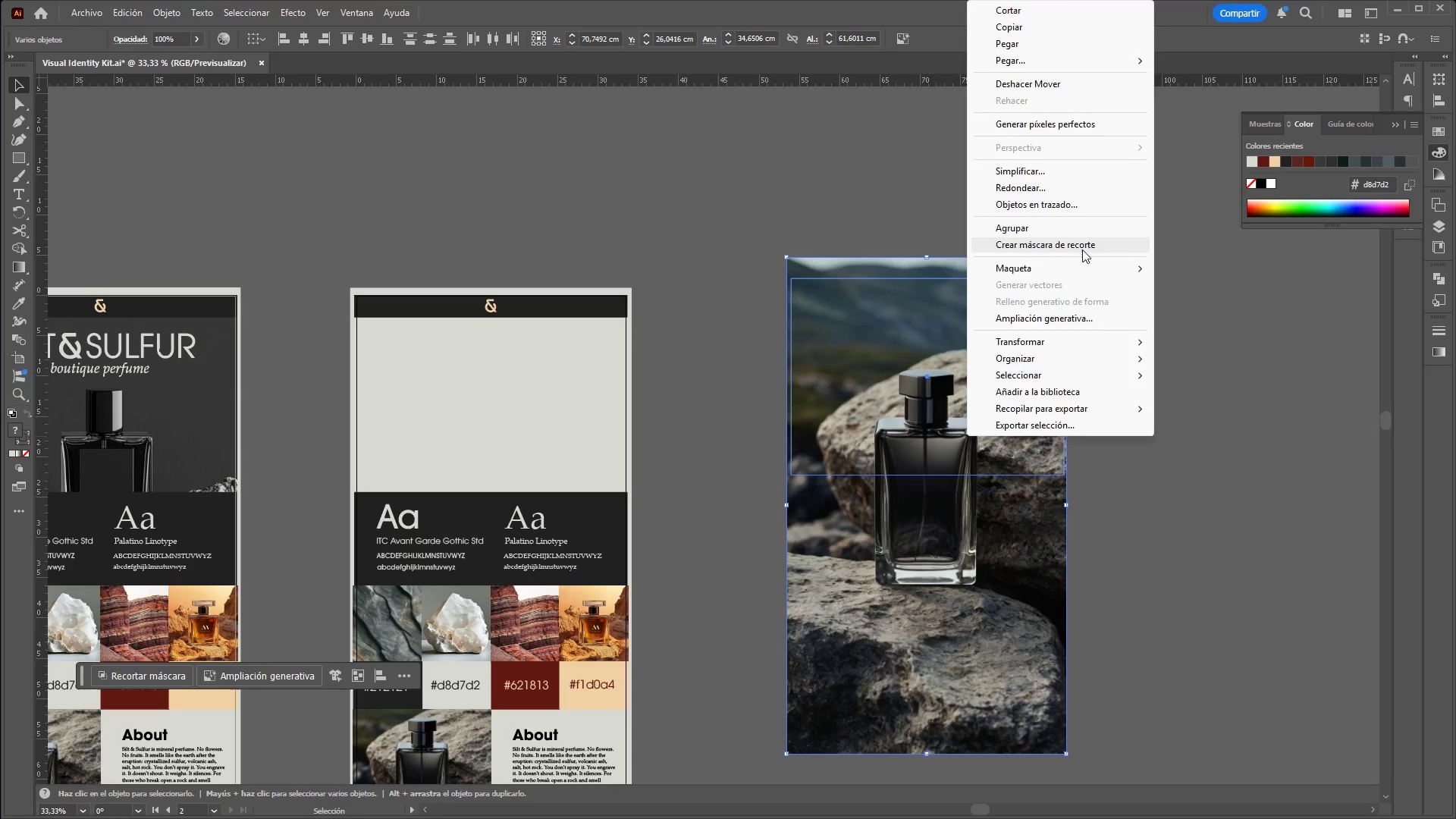 
double_click([1134, 348])
 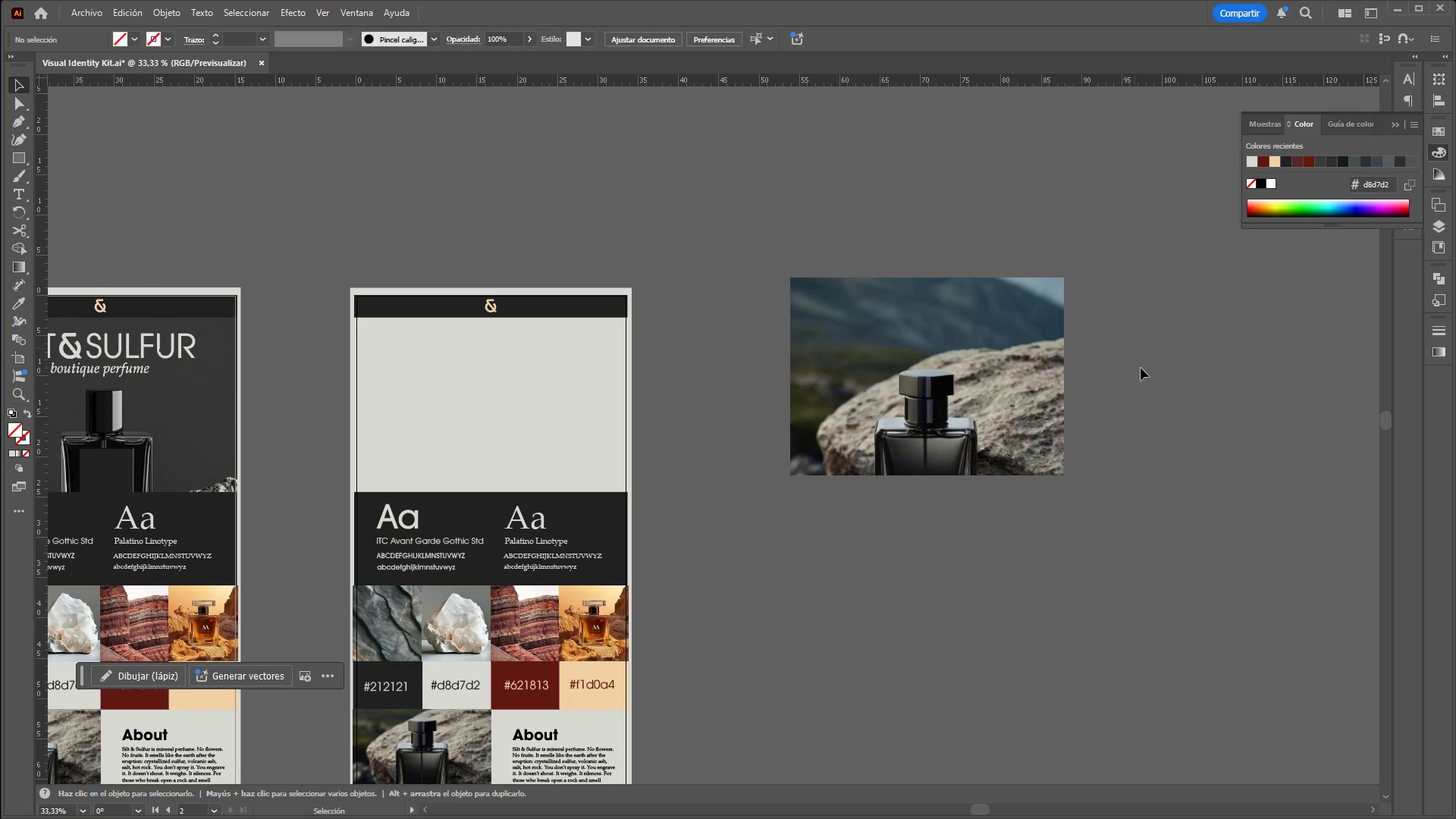 
hold_key(key=ControlLeft, duration=0.89)
hold_key(key=AltLeft, duration=0.88)
scroll: coordinate [694, 365], scroll_direction: none, amount: 0.0
 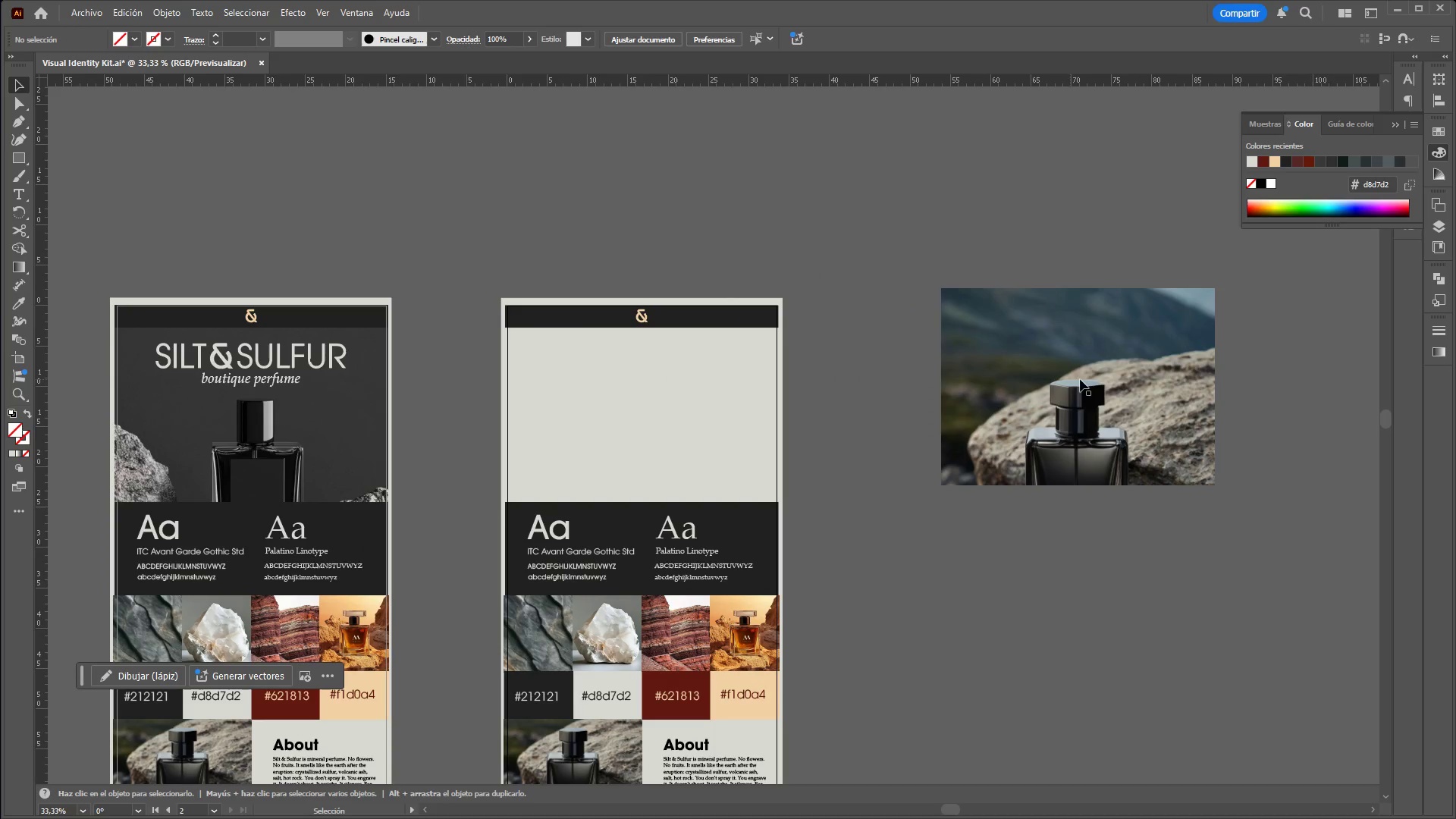 
left_click_drag(start_coordinate=[1093, 378], to_coordinate=[656, 399])
 